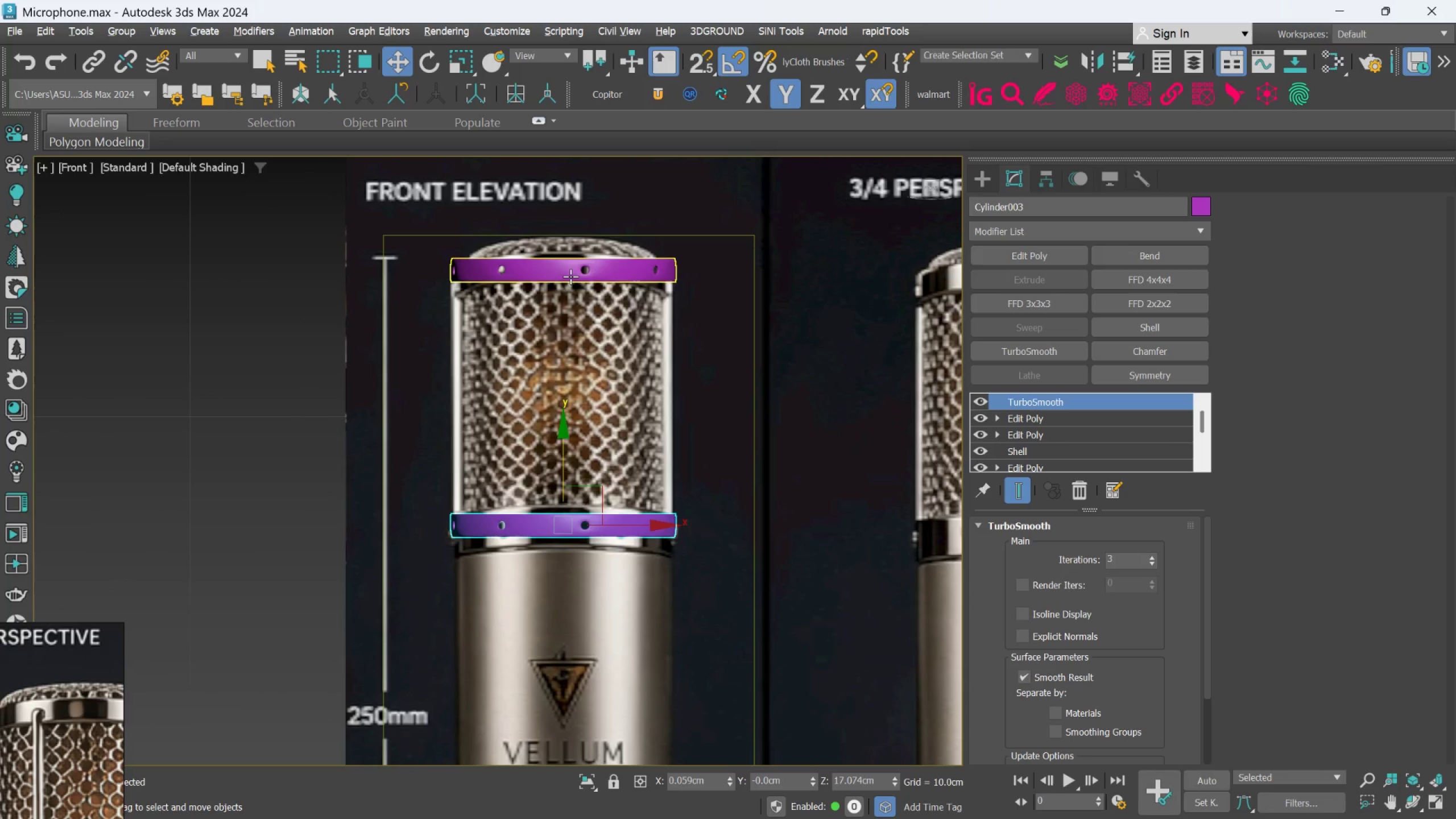 
left_click([570, 275])
 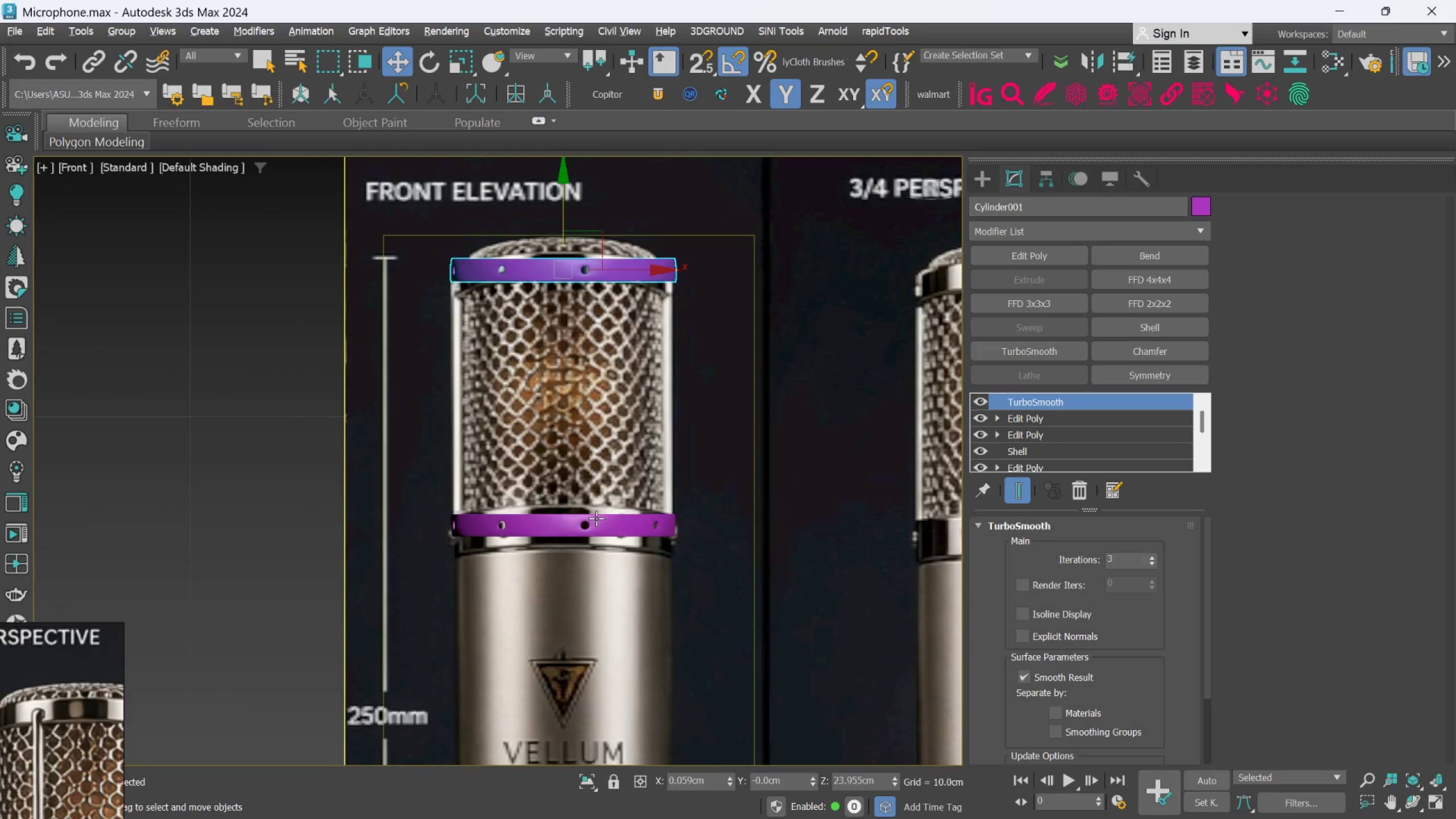 
scroll: coordinate [588, 537], scroll_direction: up, amount: 1.0
 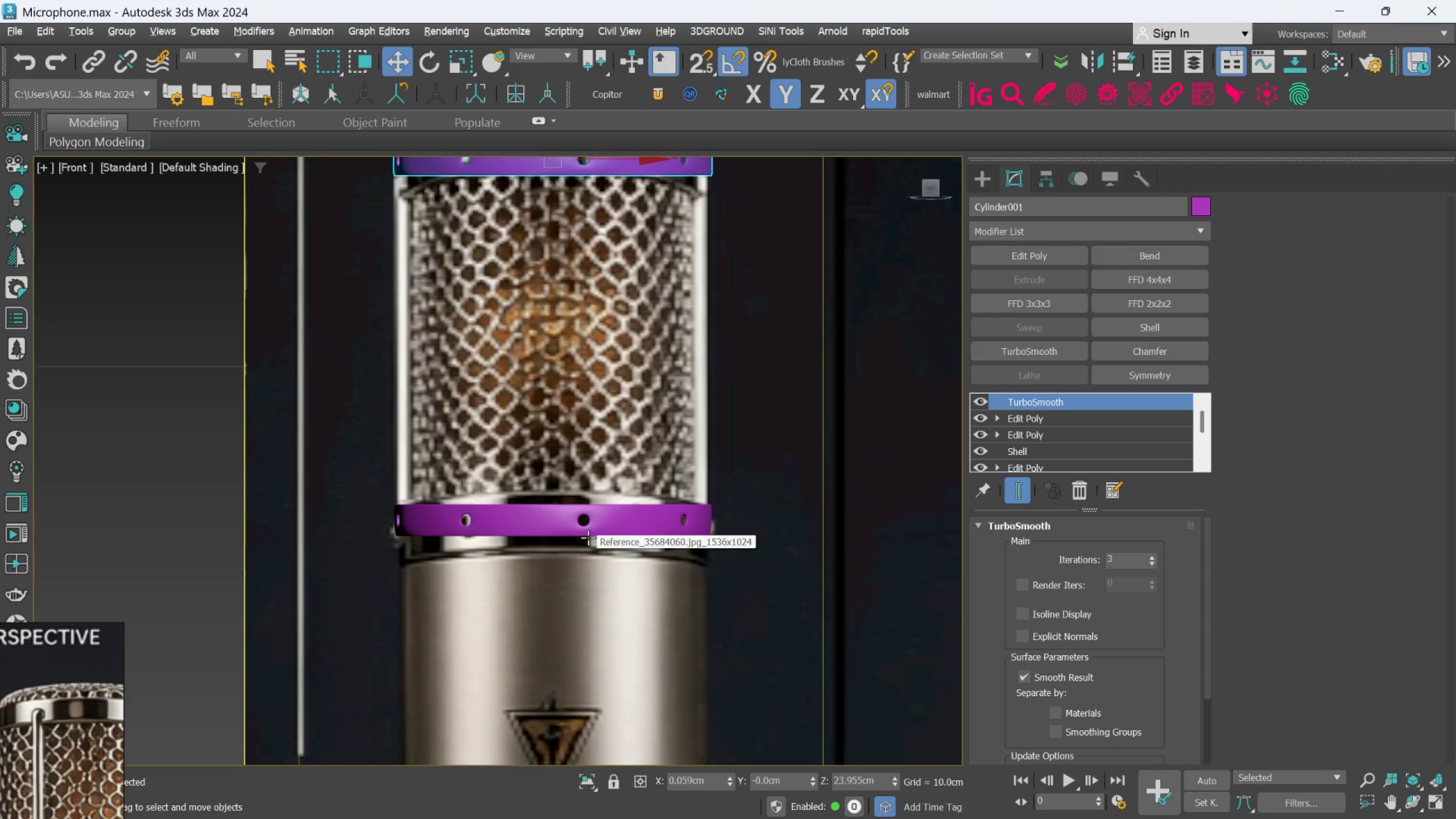 
scroll: coordinate [589, 537], scroll_direction: down, amount: 1.0
 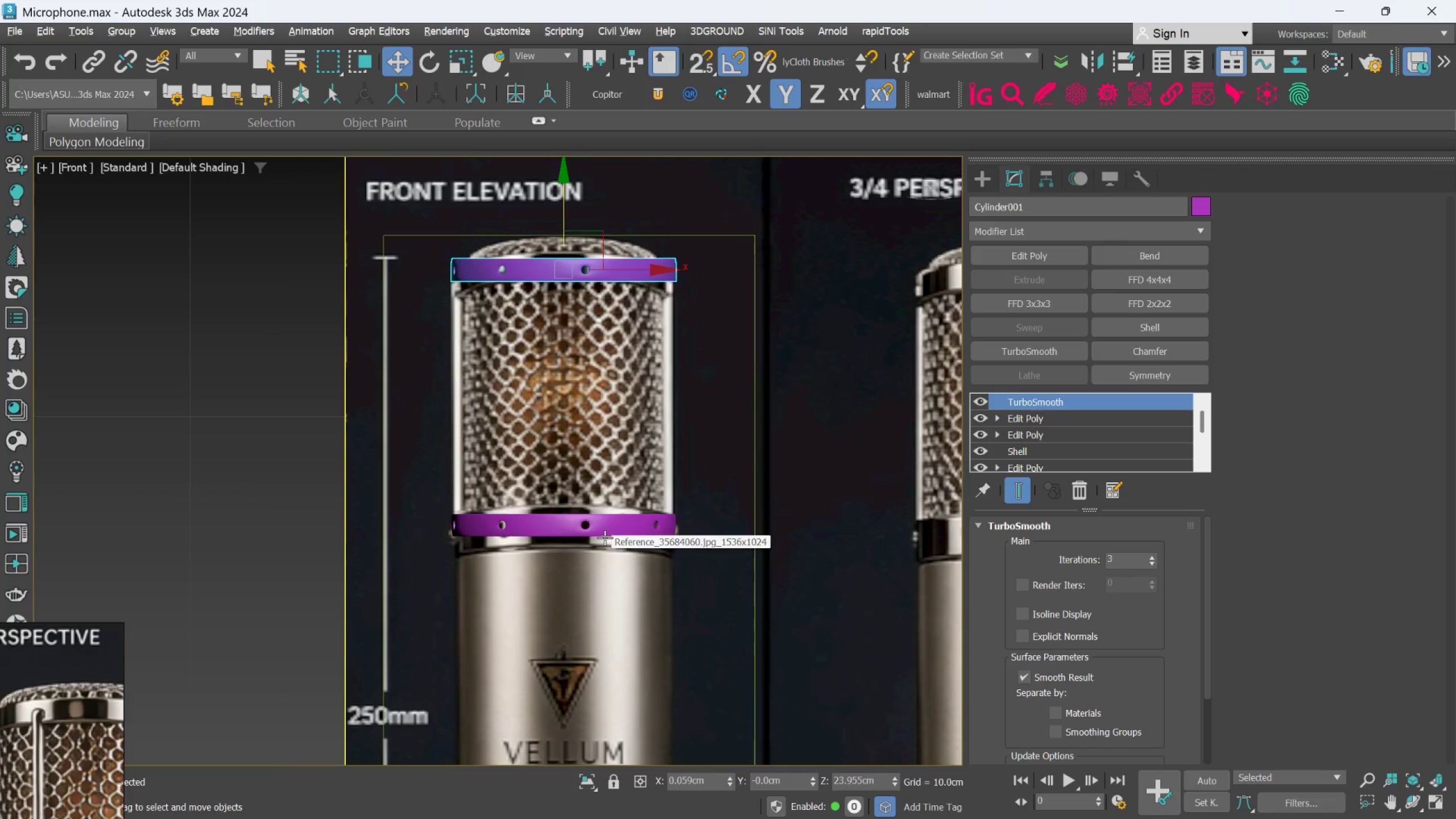 
scroll: coordinate [519, 532], scroll_direction: up, amount: 4.0
 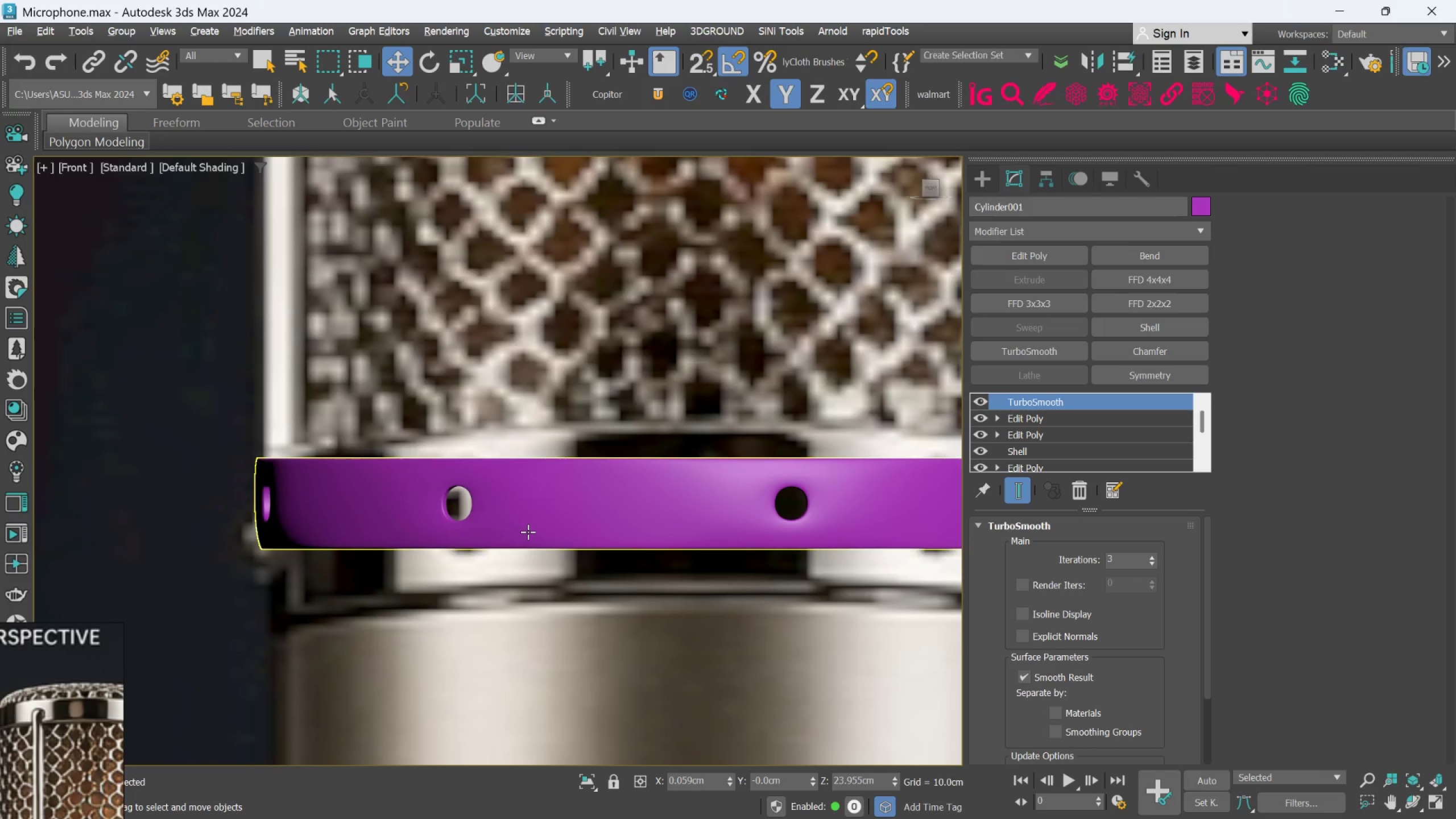 
mouse_move([574, 510])
 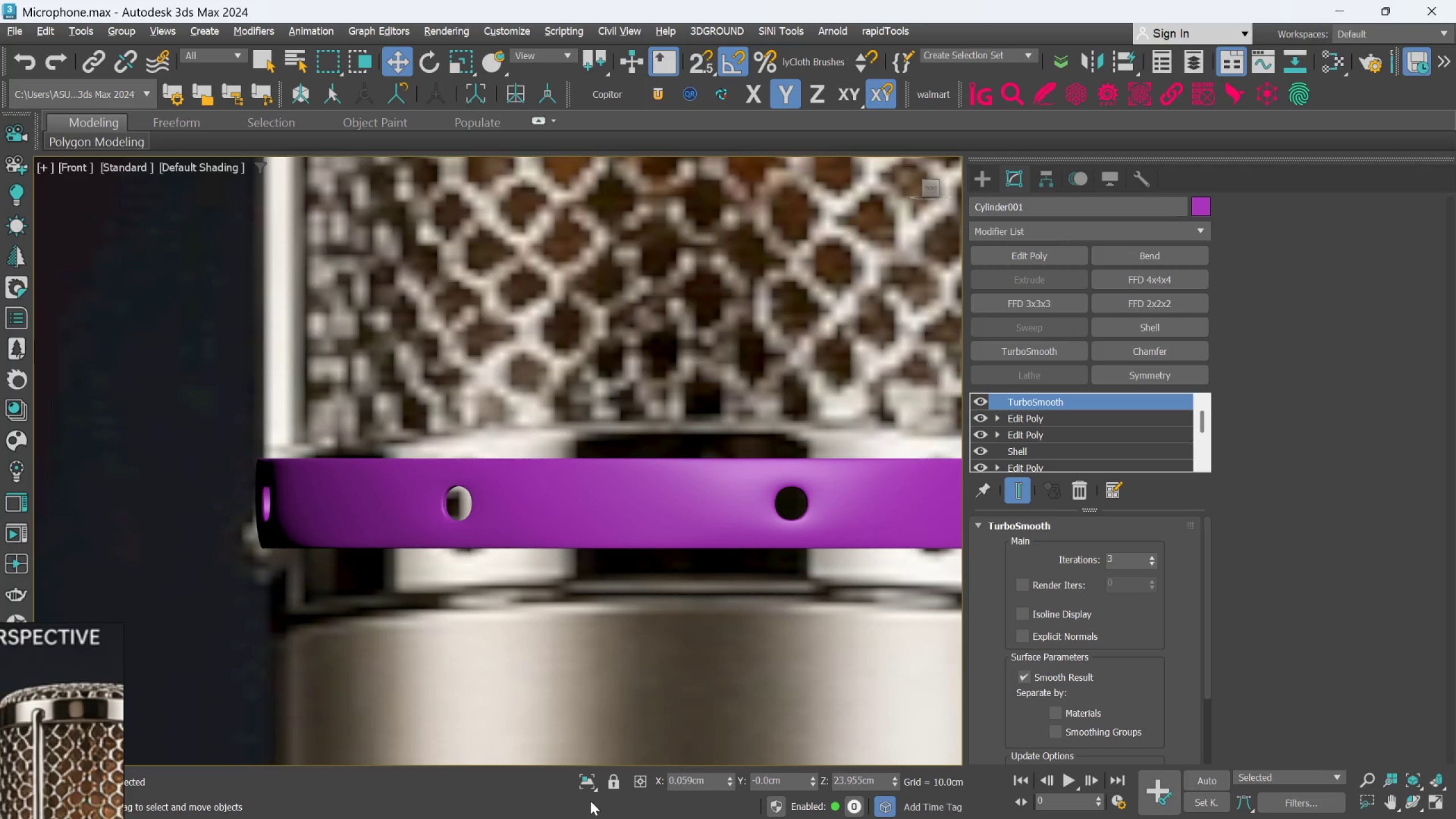 
scroll: coordinate [589, 669], scroll_direction: down, amount: 5.0
 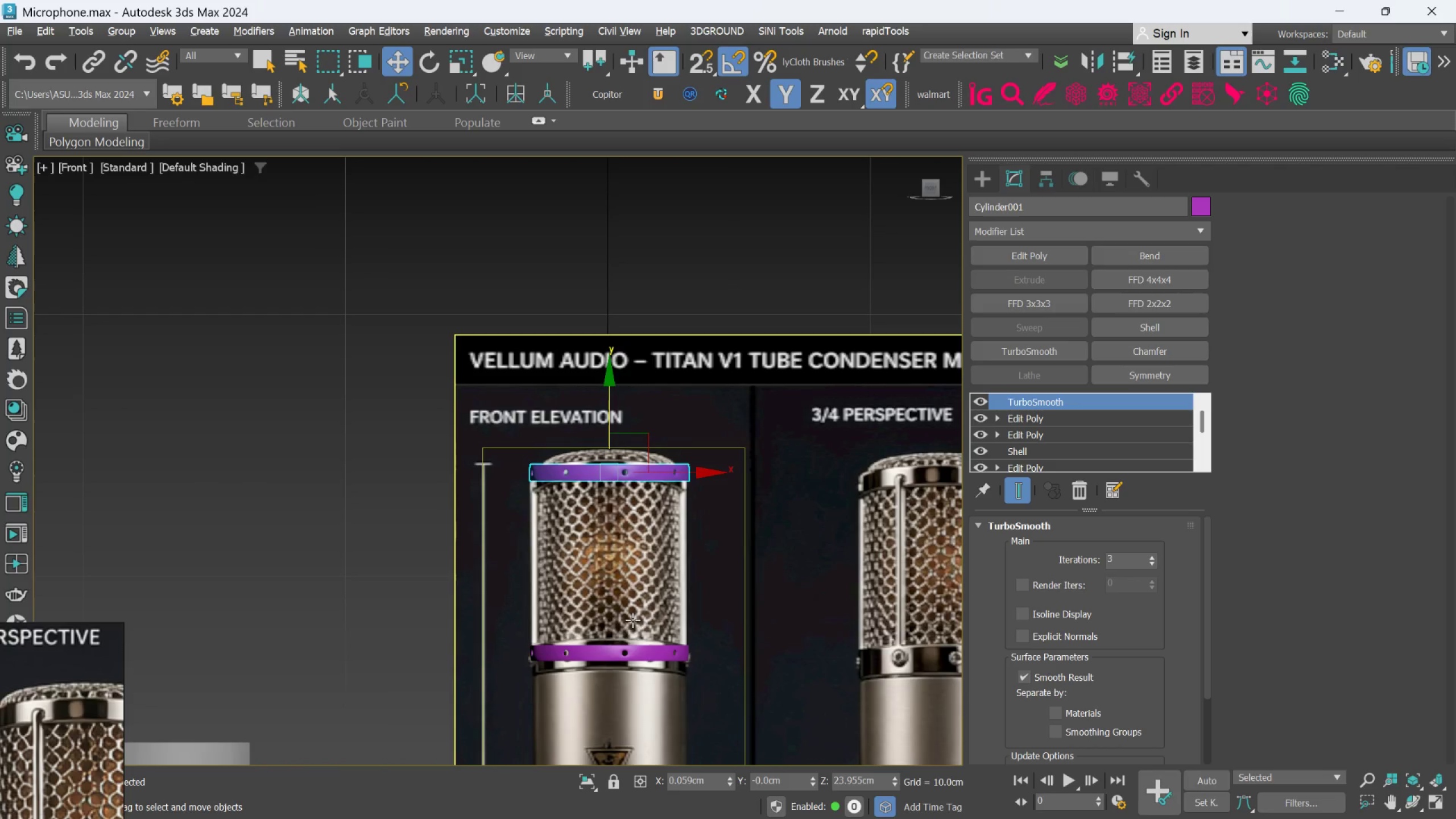 
hold_key(key=ControlLeft, duration=0.69)
left_click([621, 651])
 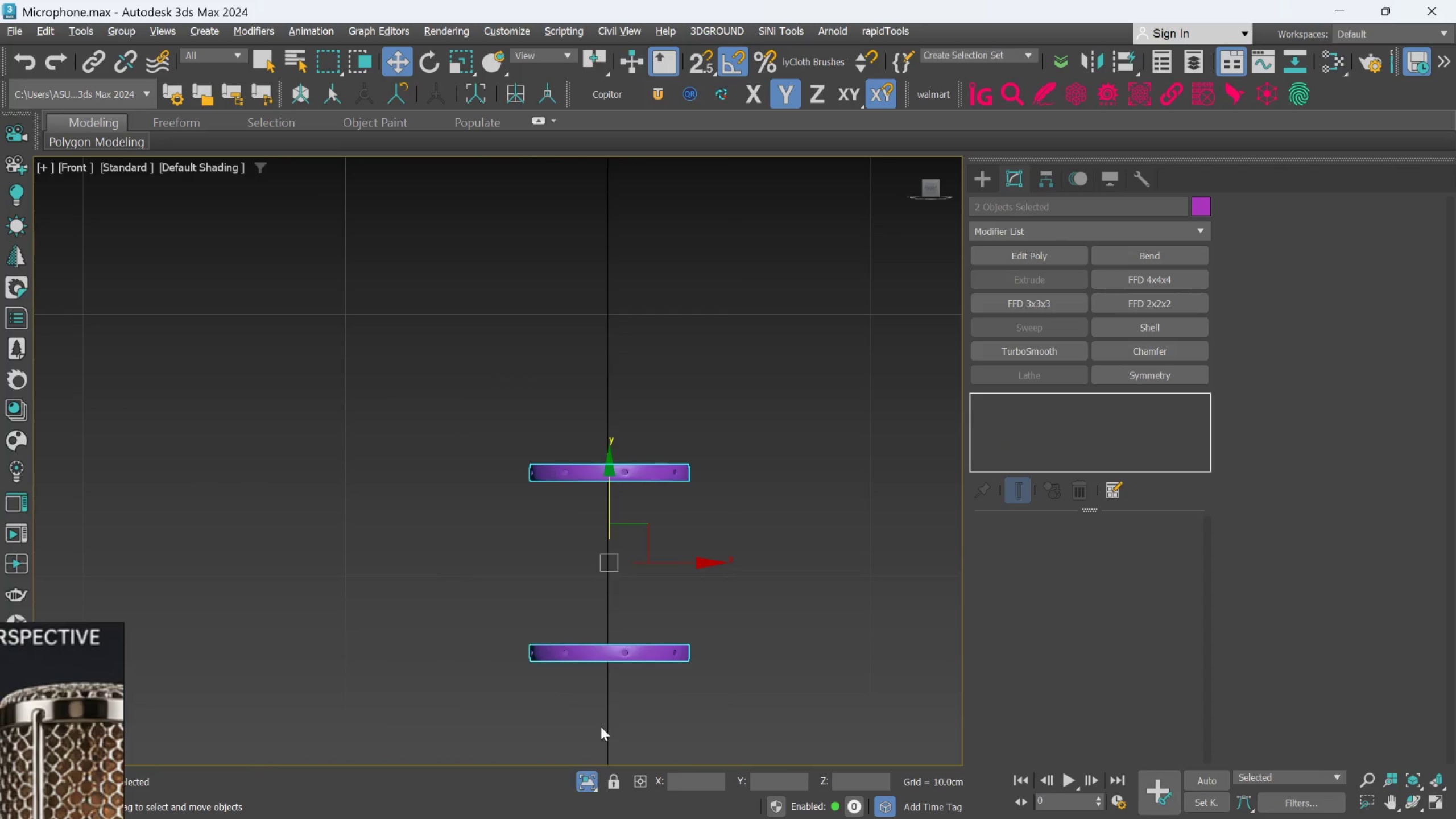 
left_click([738, 580])
 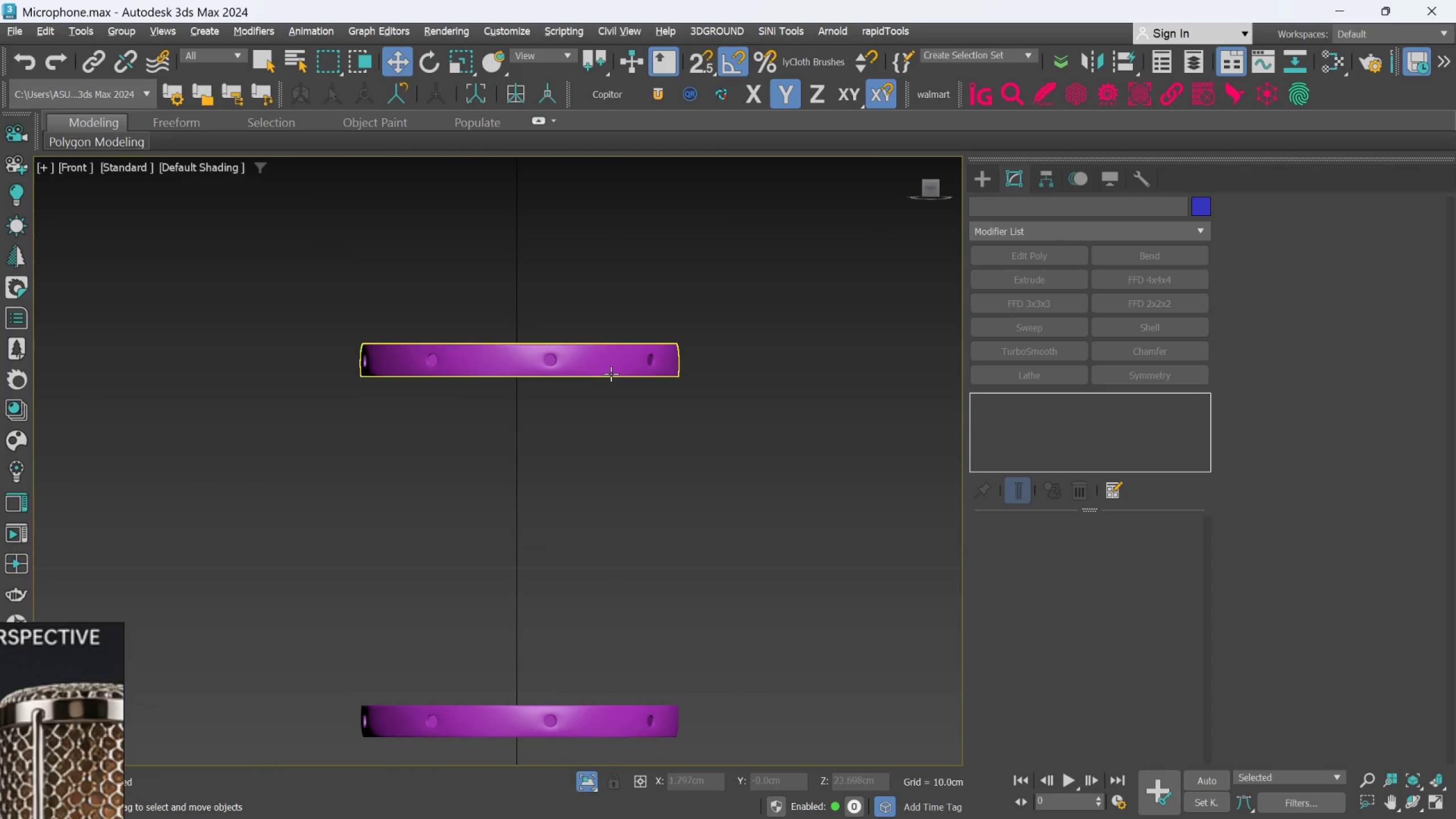 
scroll: coordinate [699, 585], scroll_direction: up, amount: 2.0
 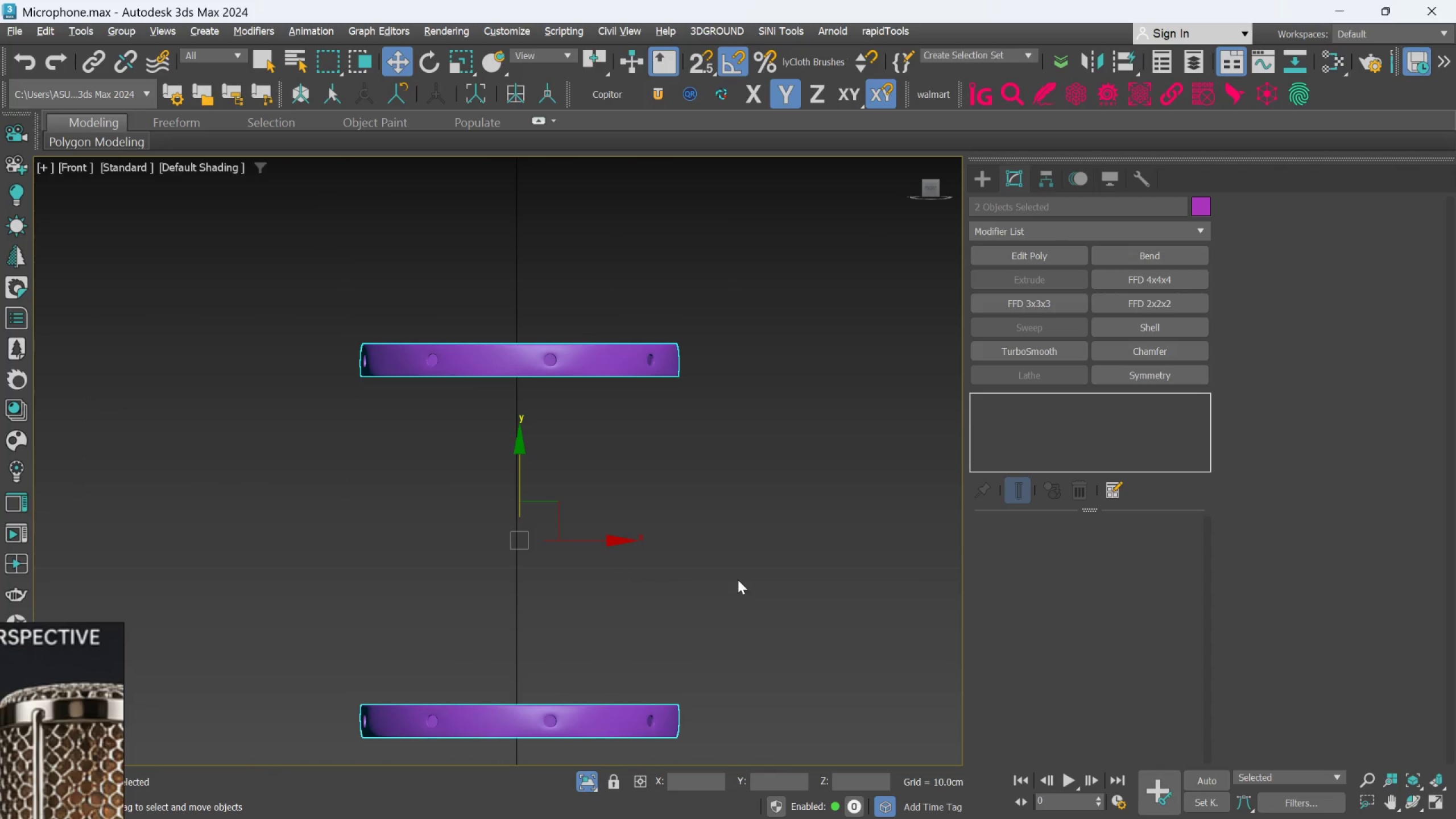 
left_click([611, 374])
 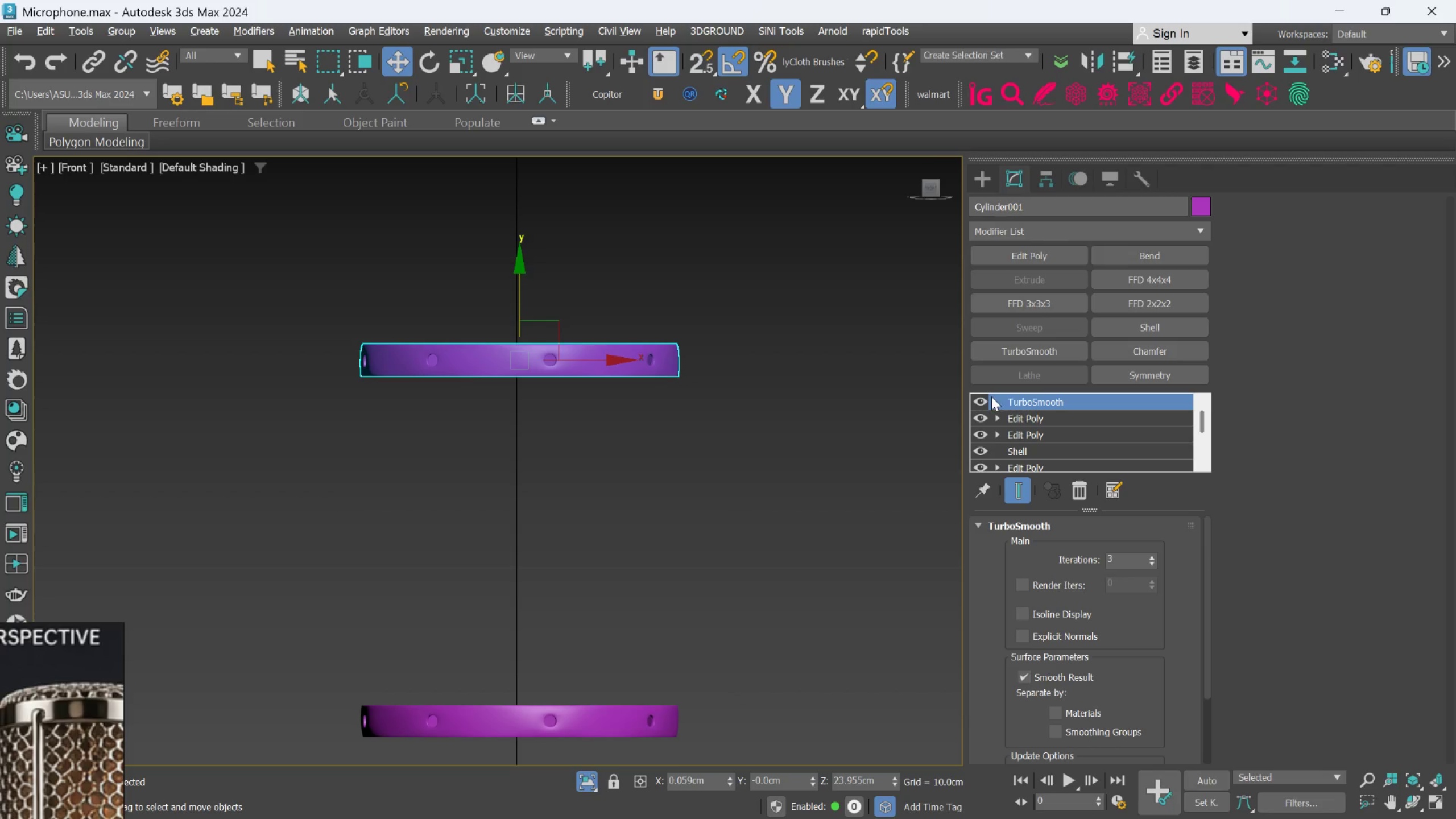 
left_click([986, 396])
 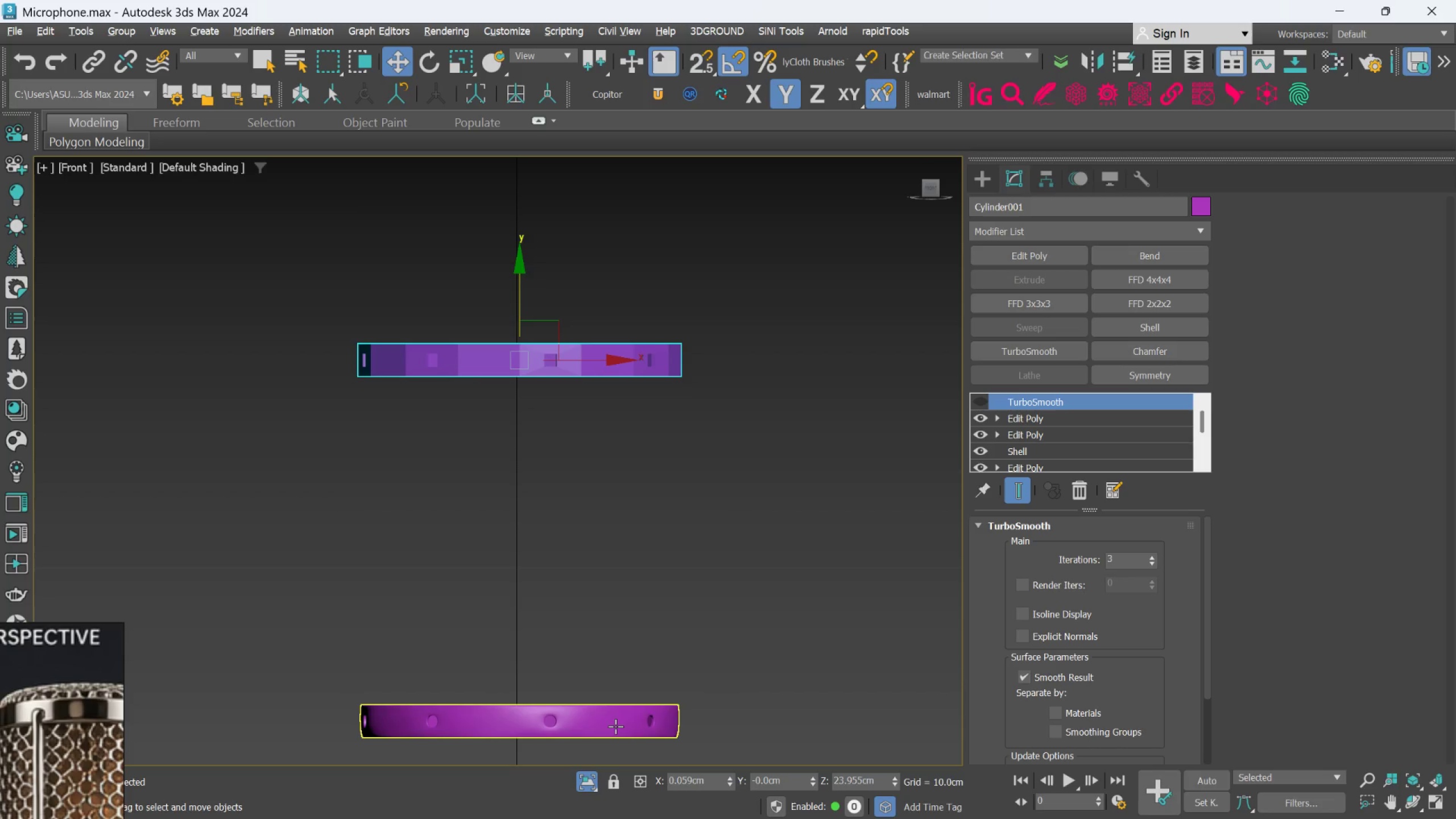 
left_click([614, 727])
 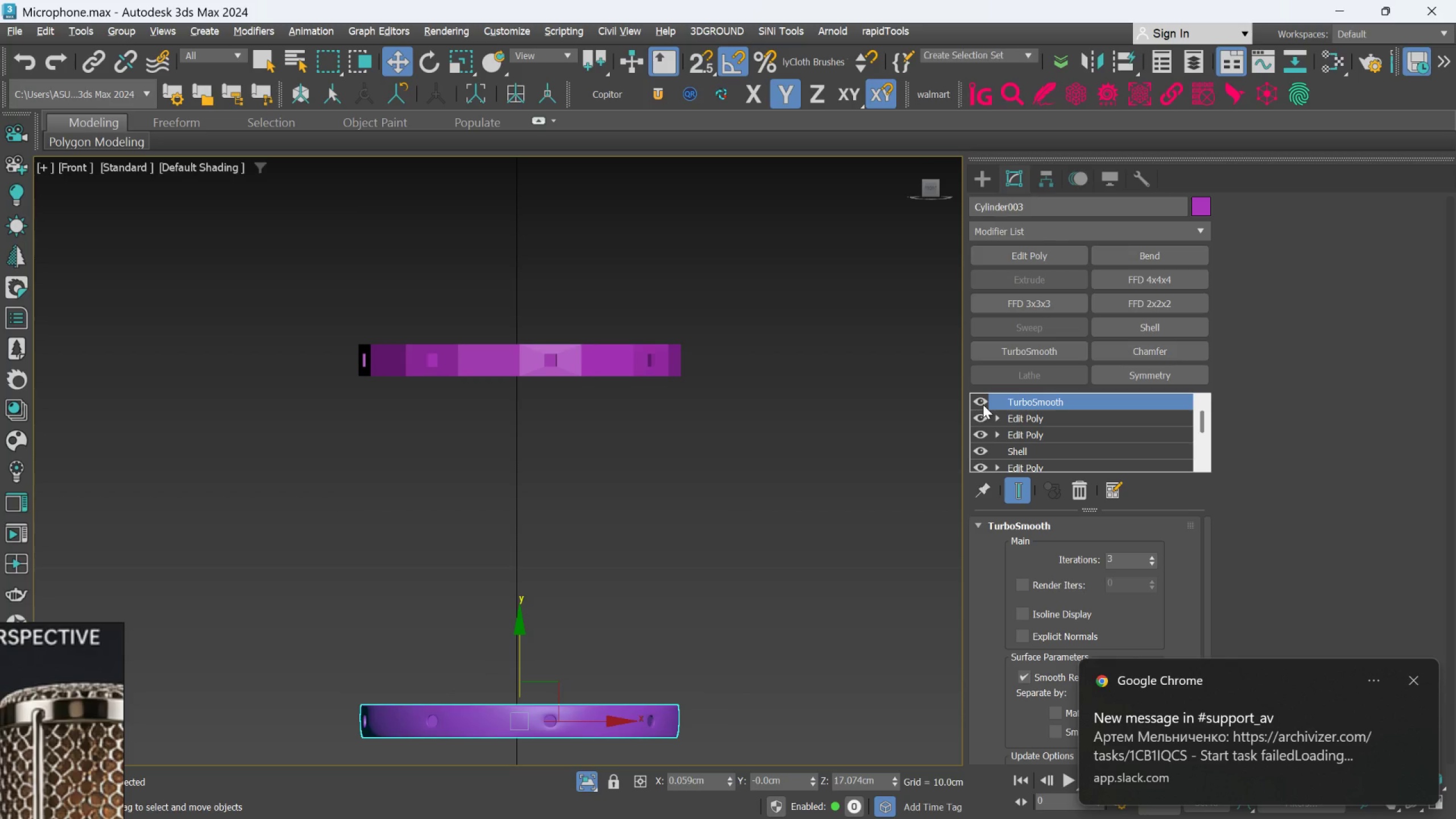 
left_click([983, 404])
 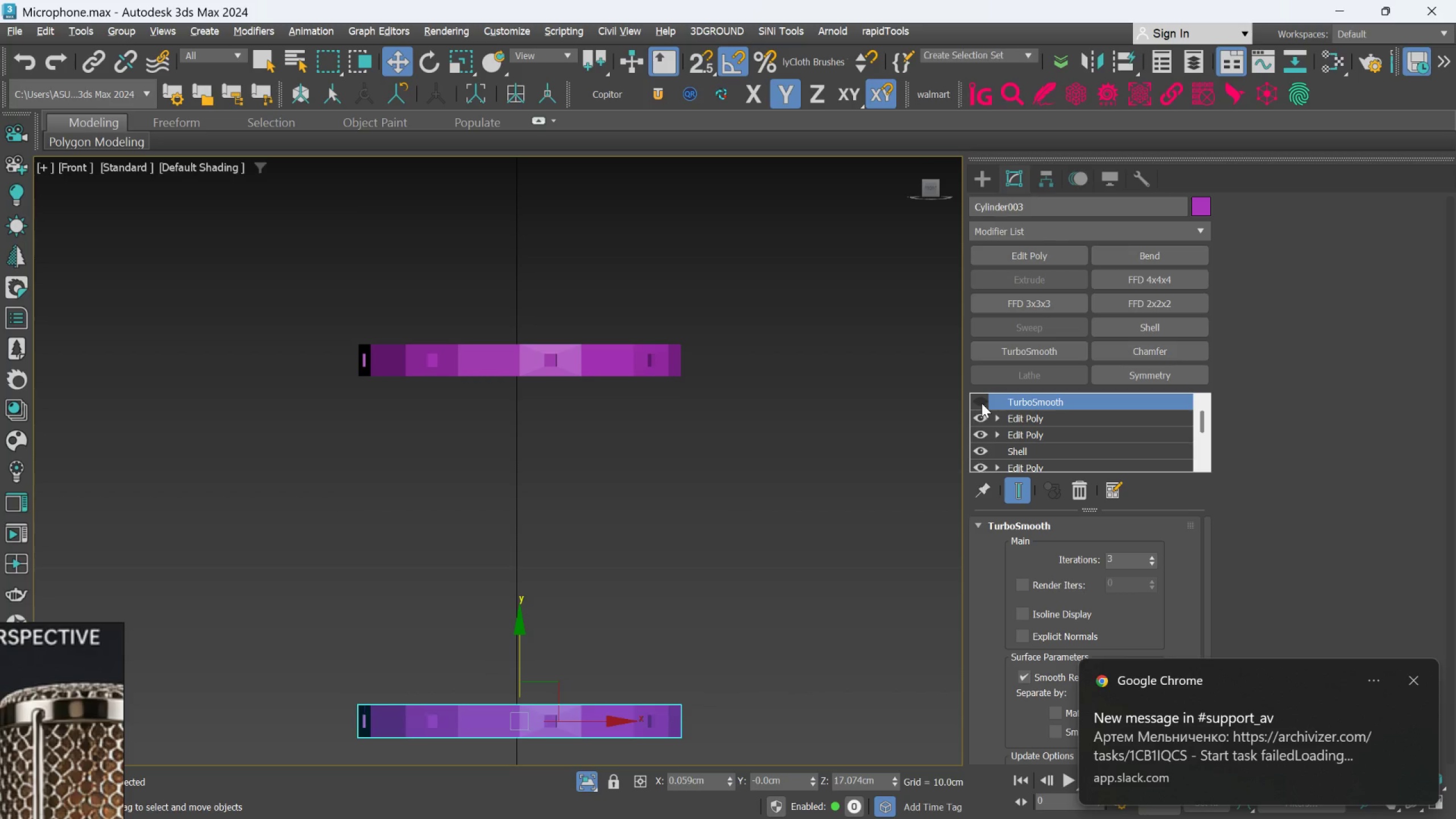 
key(F4)
 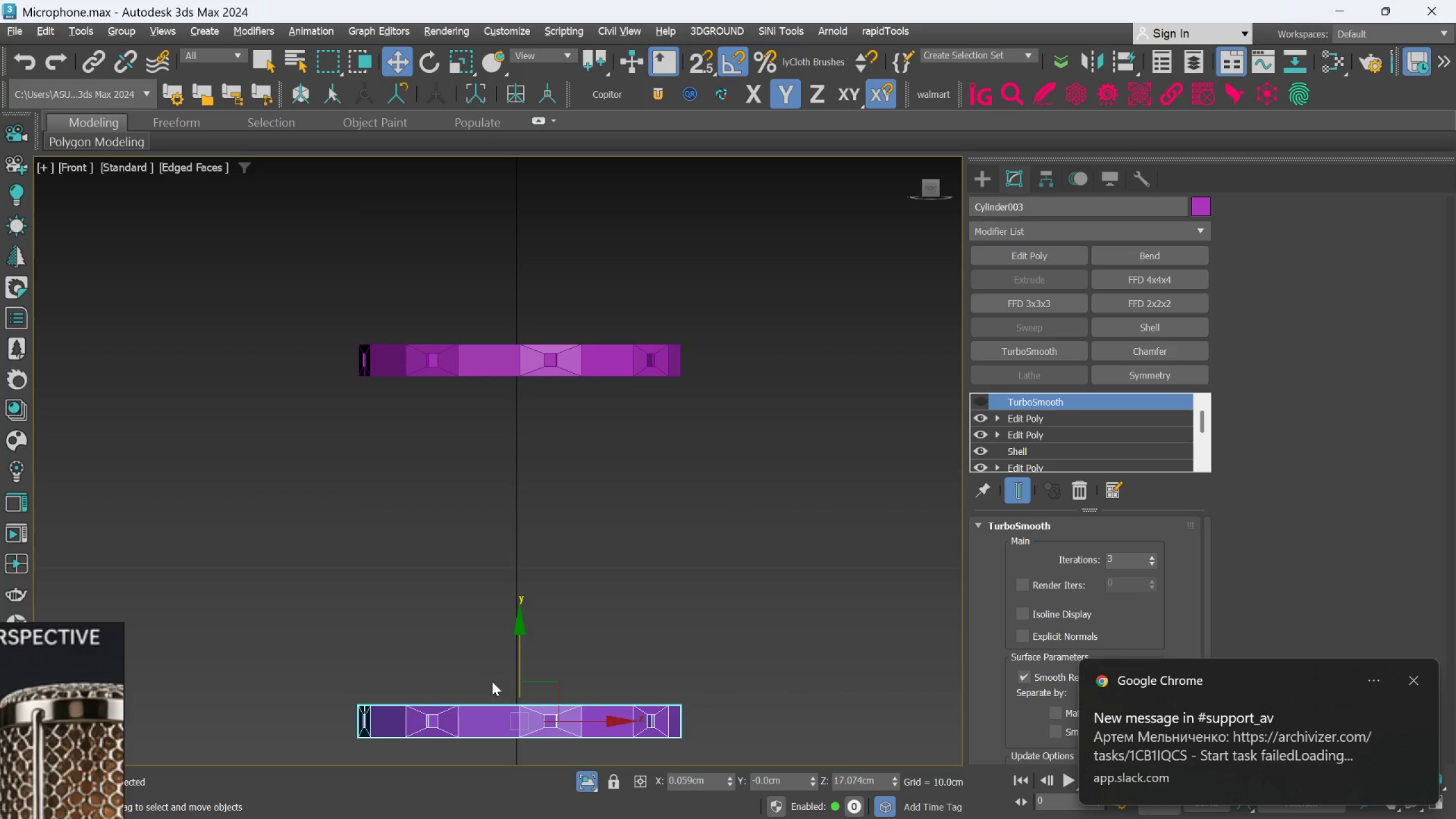 
hold_key(key=AltLeft, duration=0.56)
 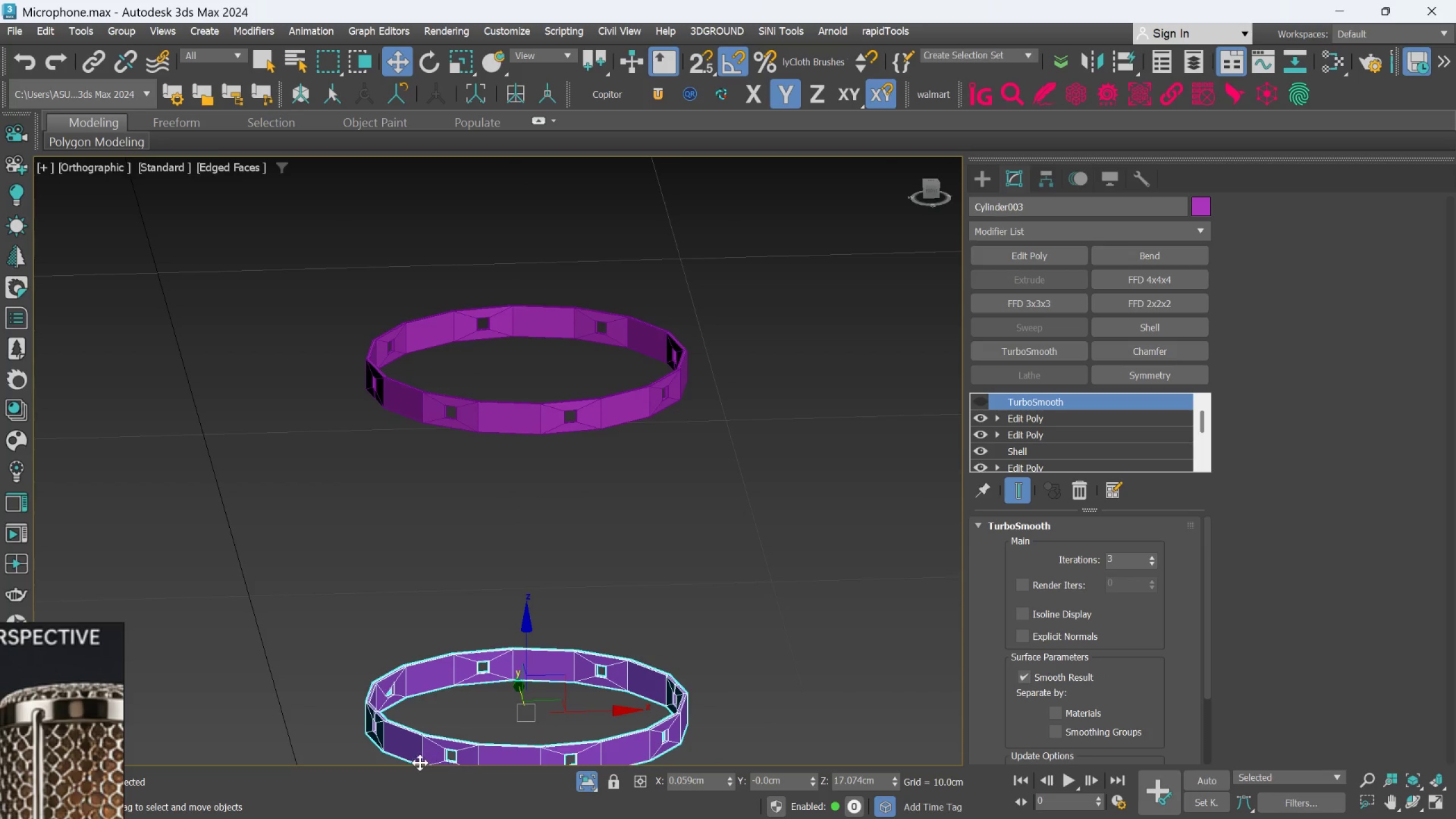 
scroll: coordinate [488, 719], scroll_direction: none, amount: 0.0
 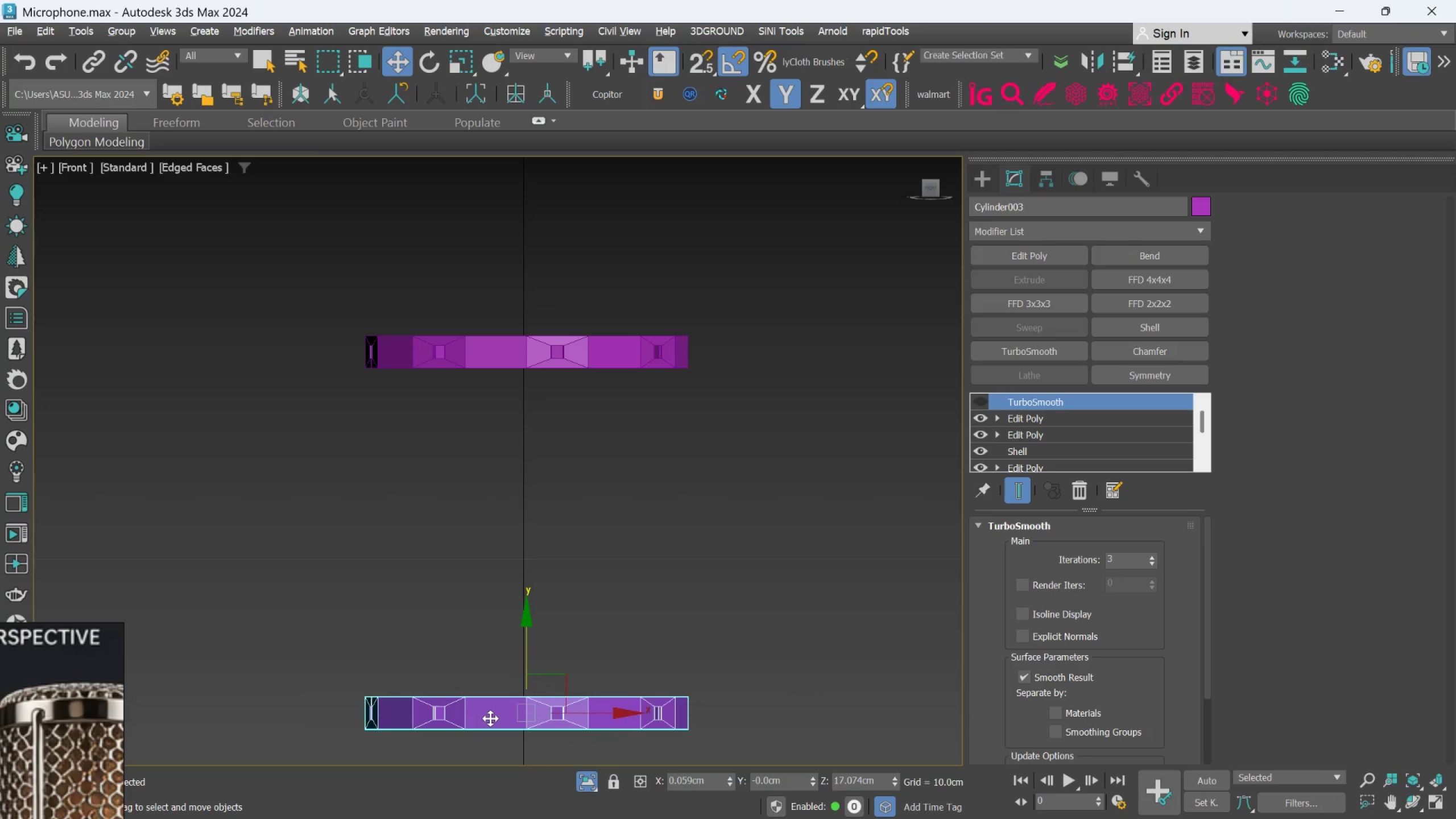 
hold_key(key=AltLeft, duration=0.59)
 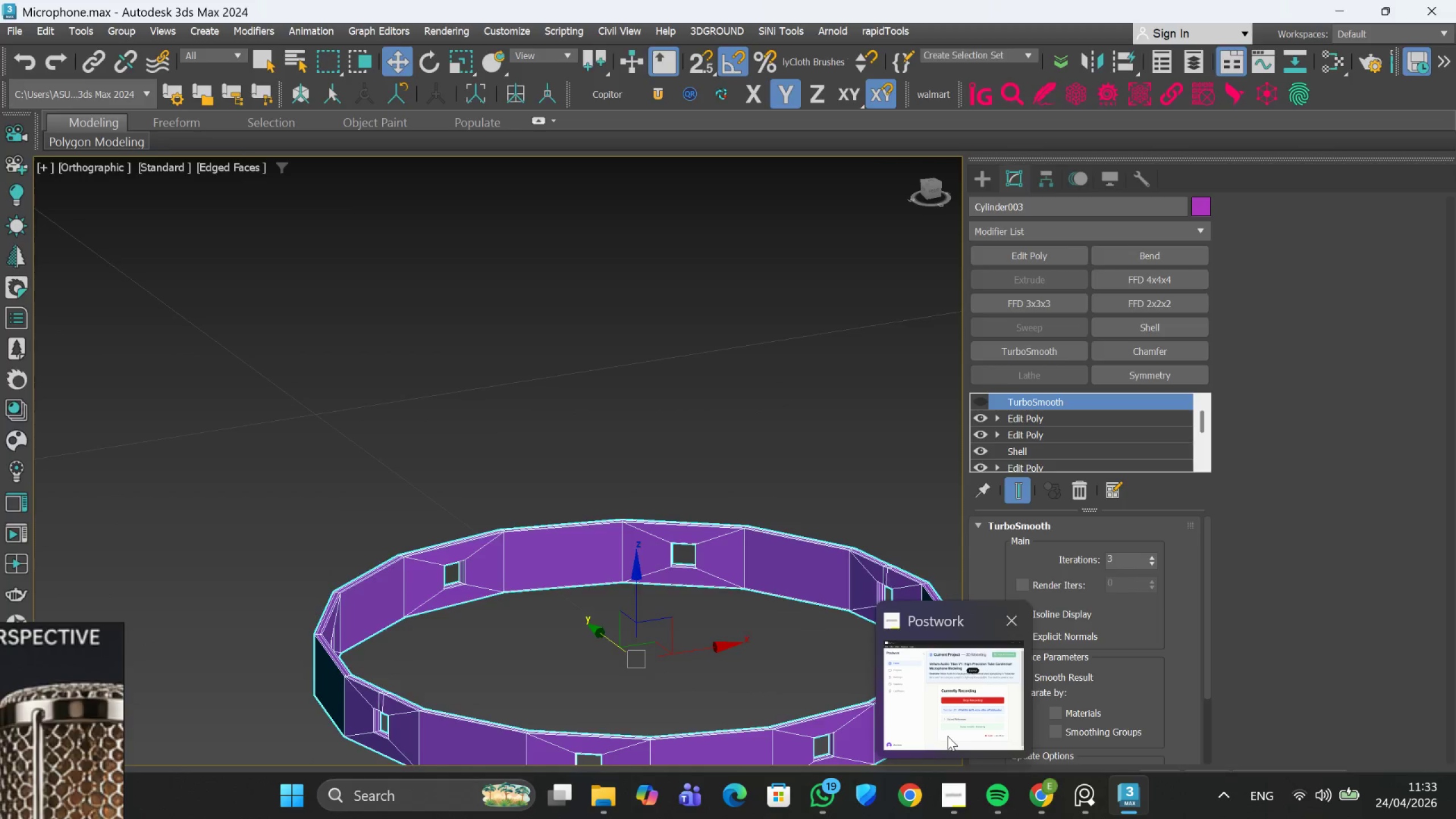 
scroll: coordinate [324, 637], scroll_direction: up, amount: 2.0
 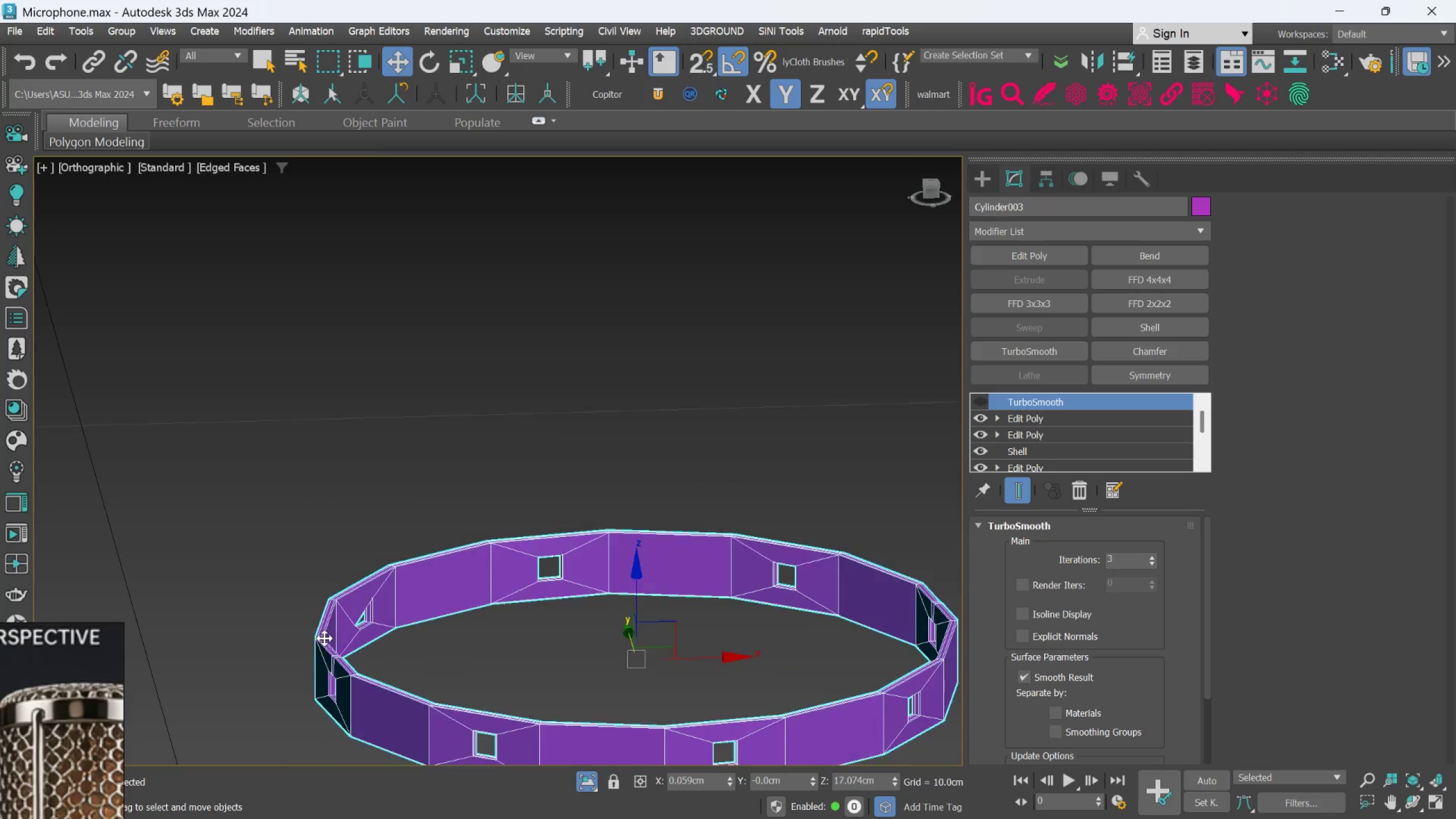 
left_click([948, 736])
 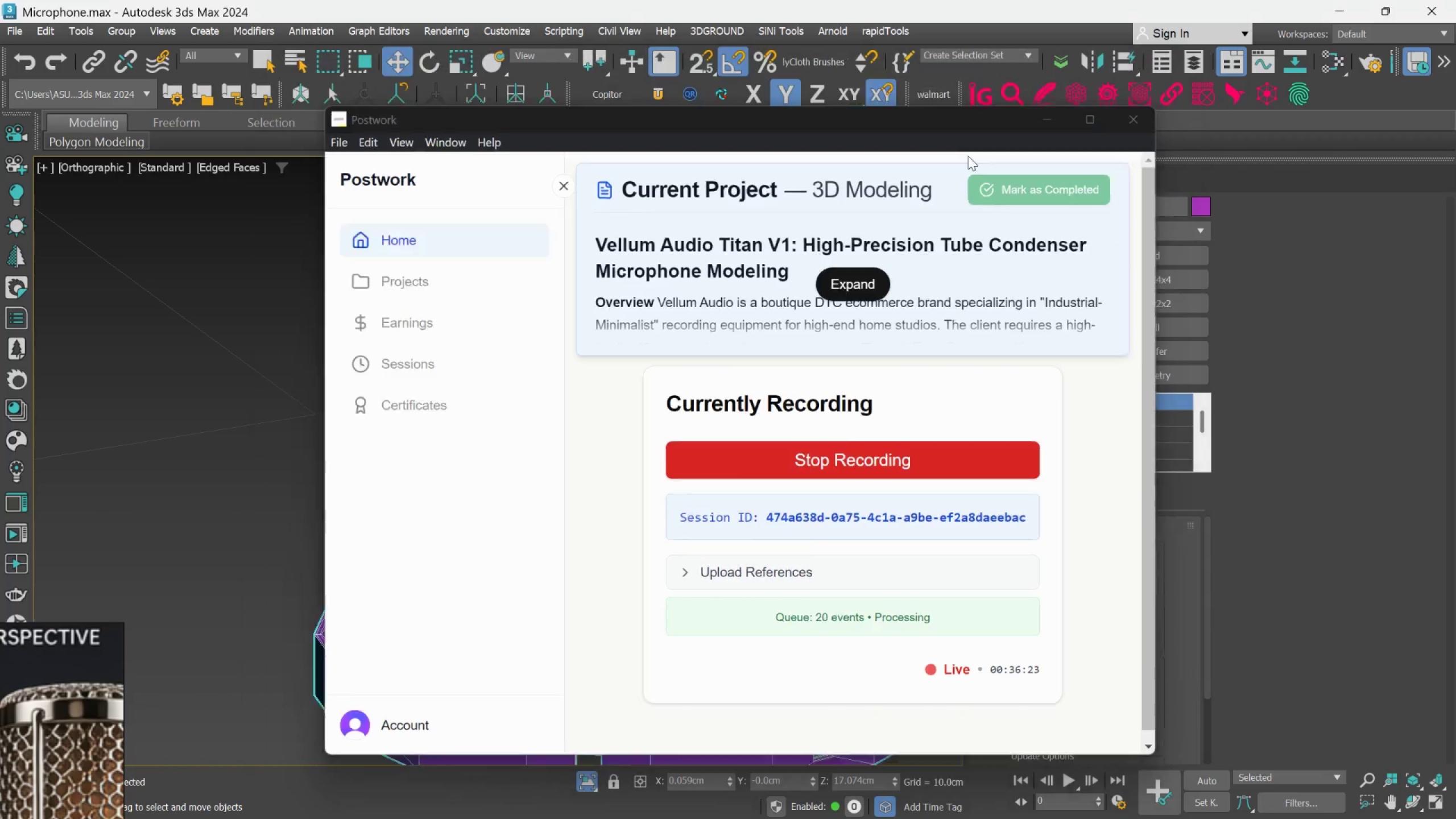 
scroll: coordinate [371, 627], scroll_direction: up, amount: 2.0
 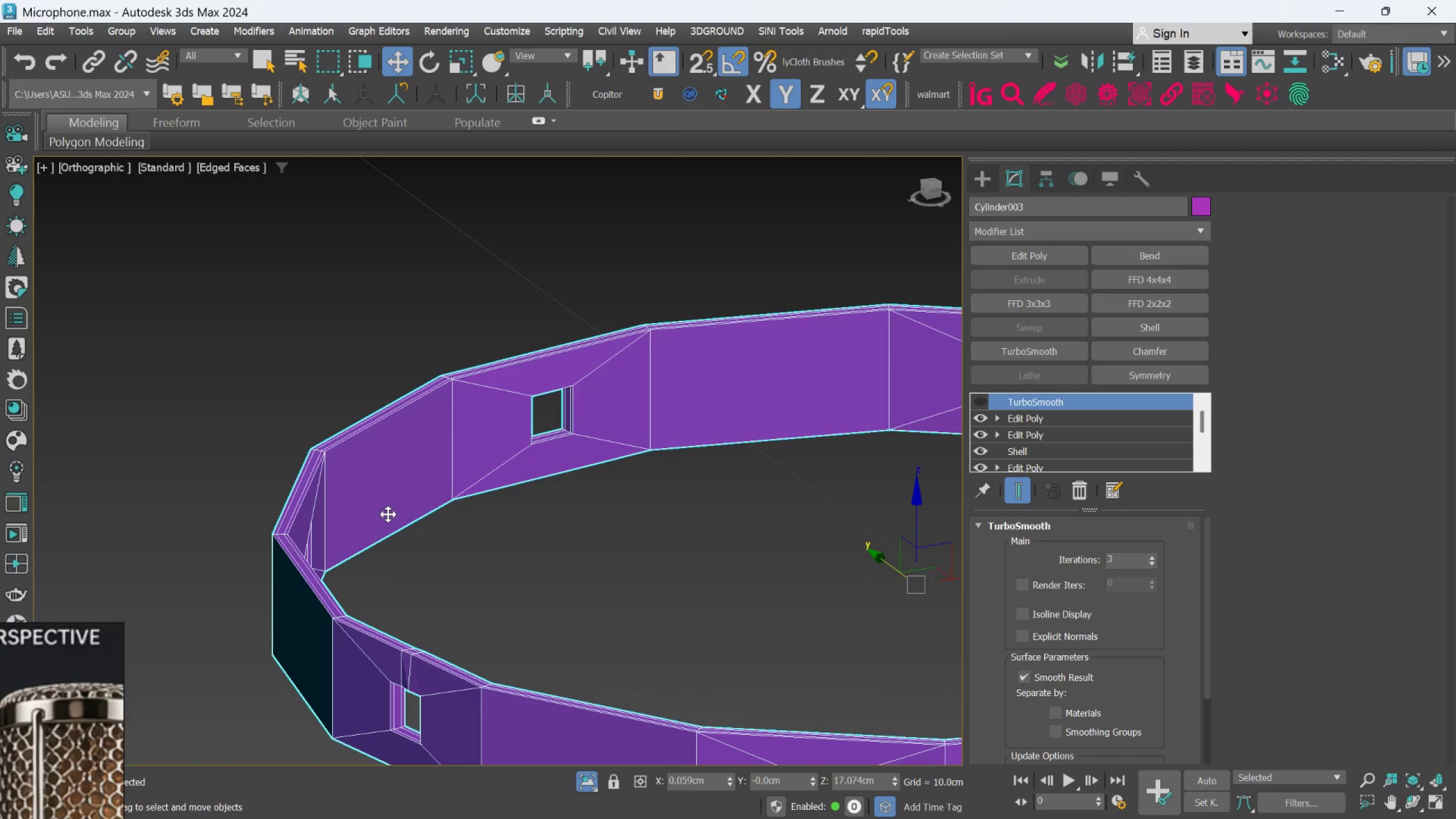 
hold_key(key=AltLeft, duration=0.44)
 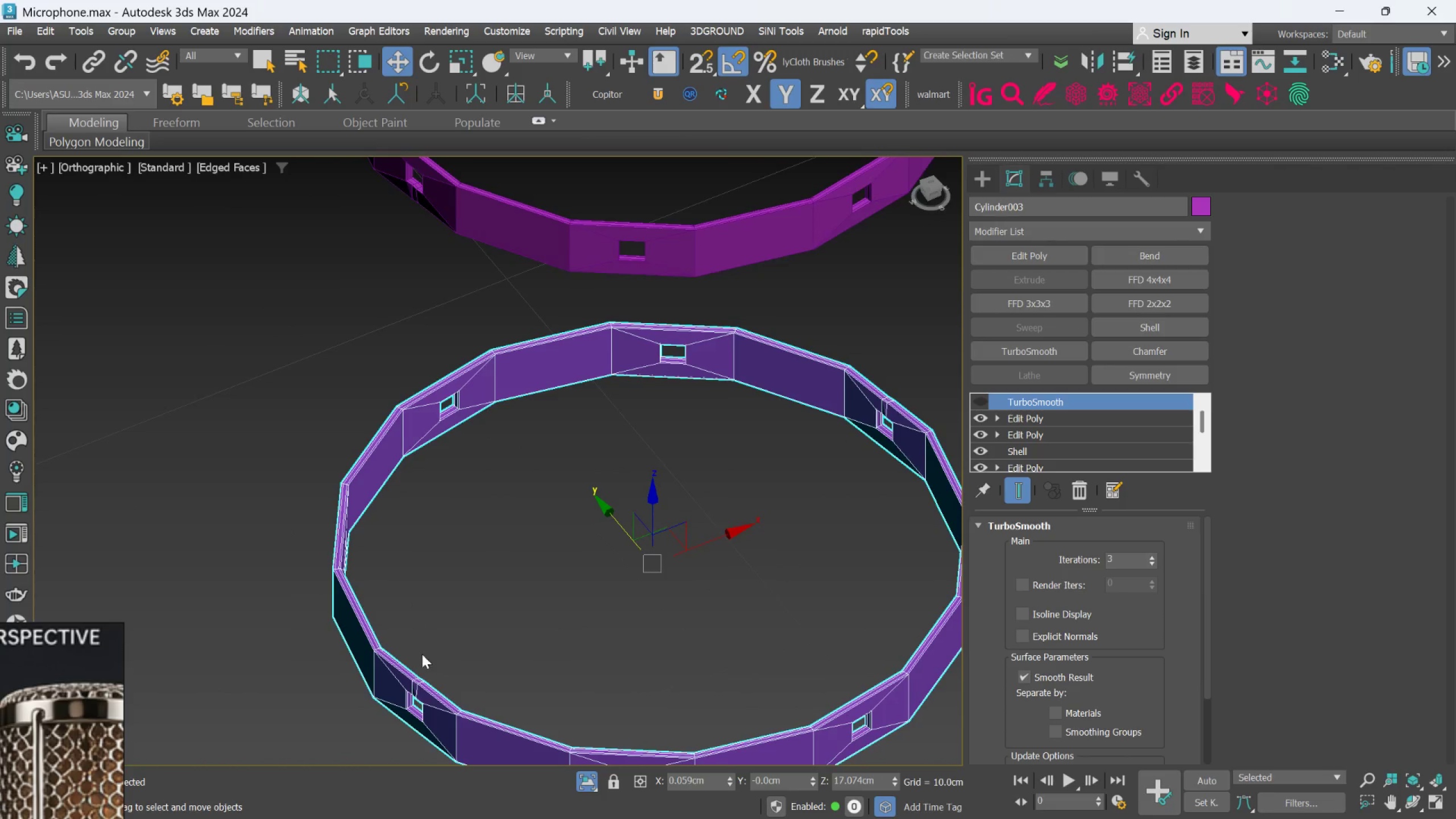 
scroll: coordinate [389, 547], scroll_direction: down, amount: 2.0
 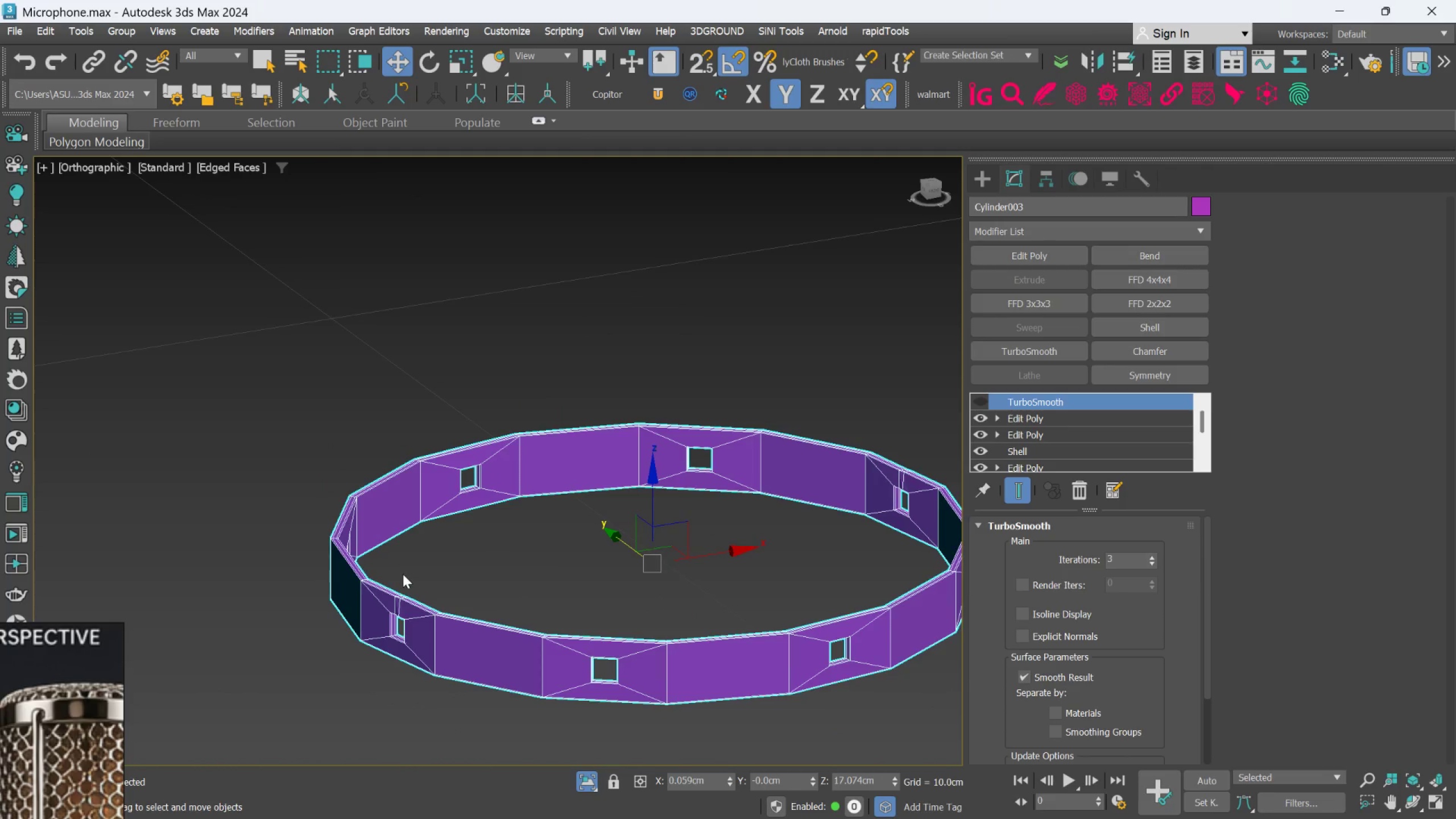 
scroll: coordinate [417, 693], scroll_direction: up, amount: 6.0
 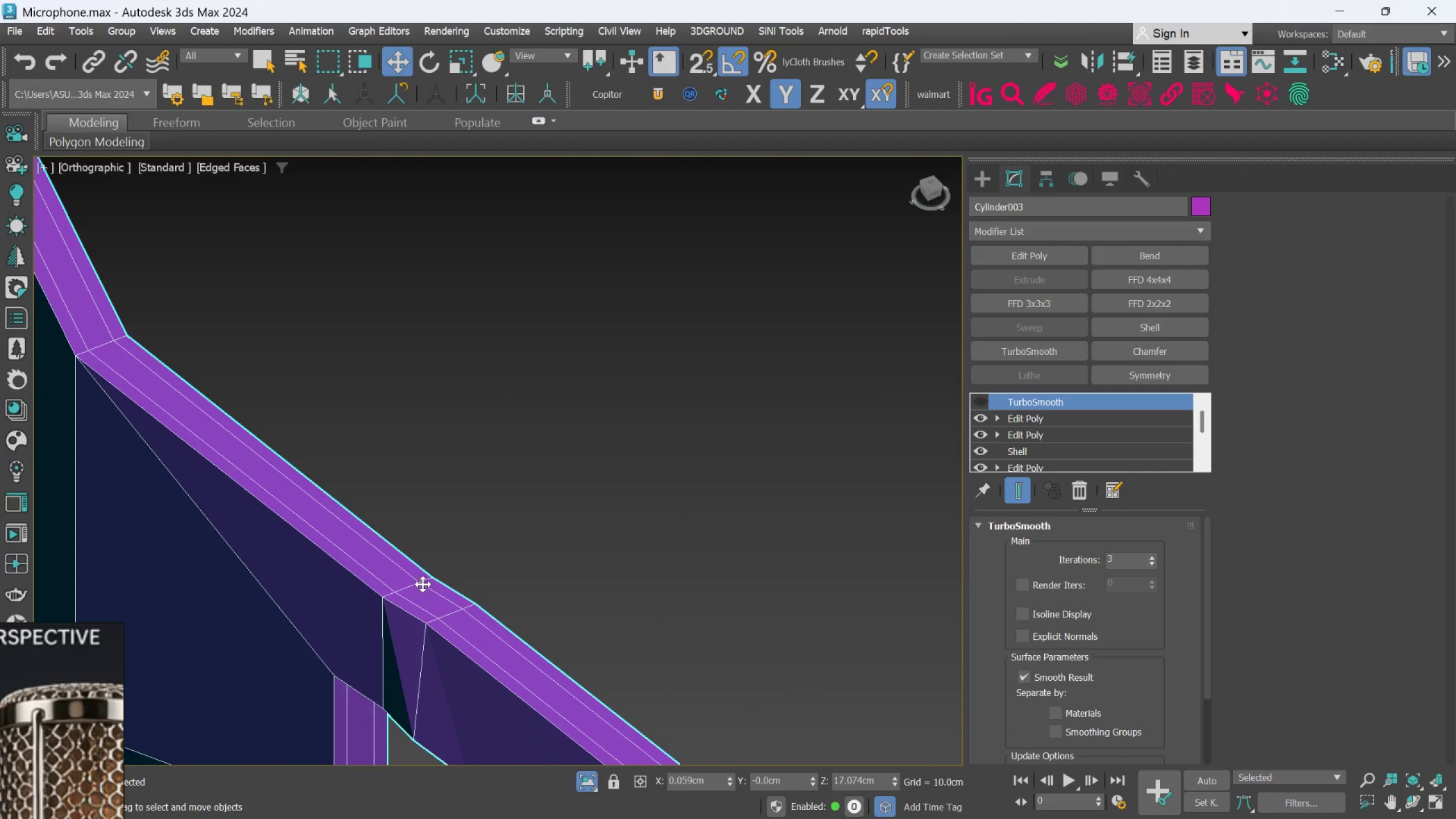 
hold_key(key=AltLeft, duration=0.49)
 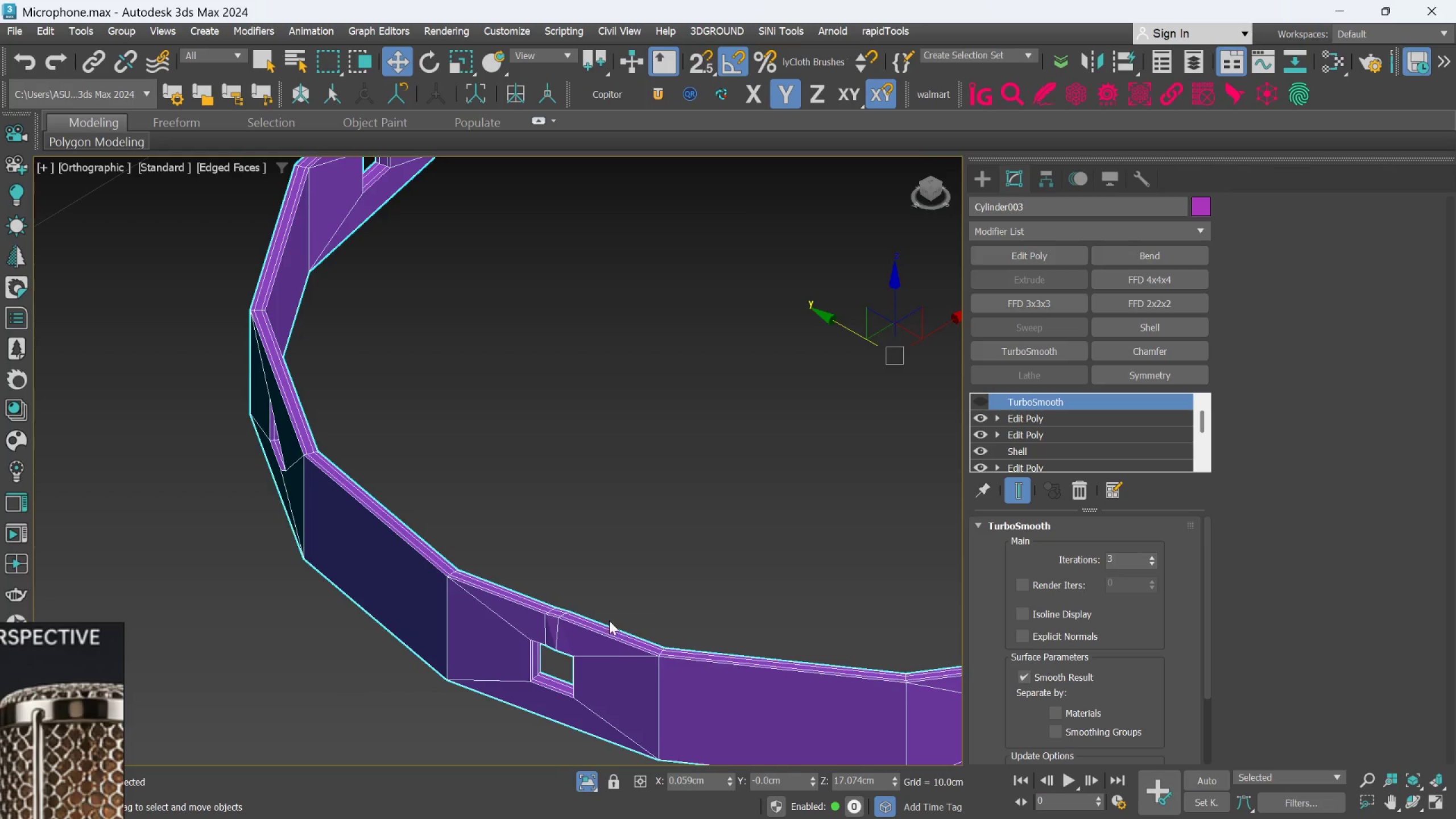 
scroll: coordinate [424, 588], scroll_direction: down, amount: 4.0
 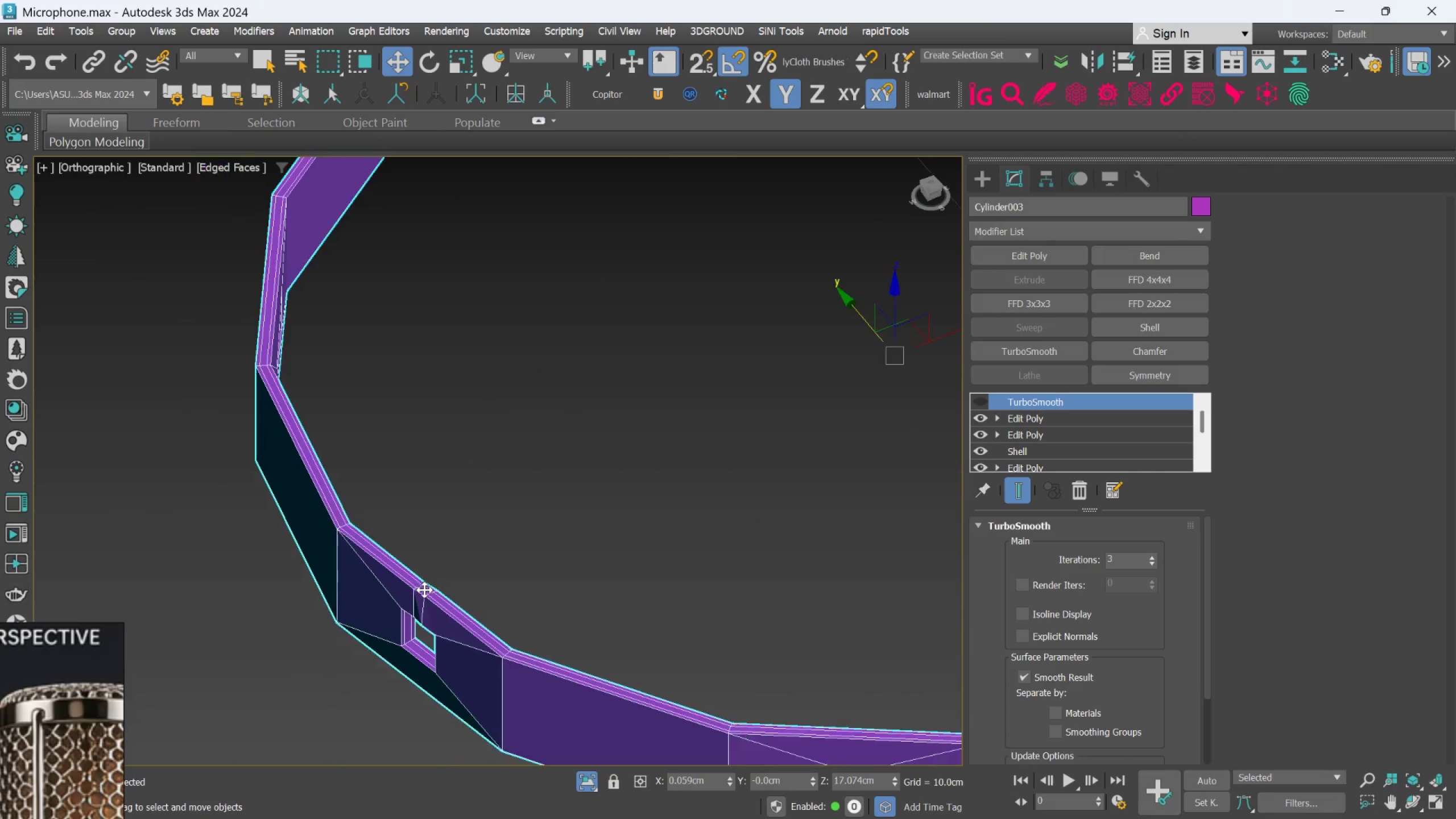 
scroll: coordinate [522, 597], scroll_direction: up, amount: 4.0
 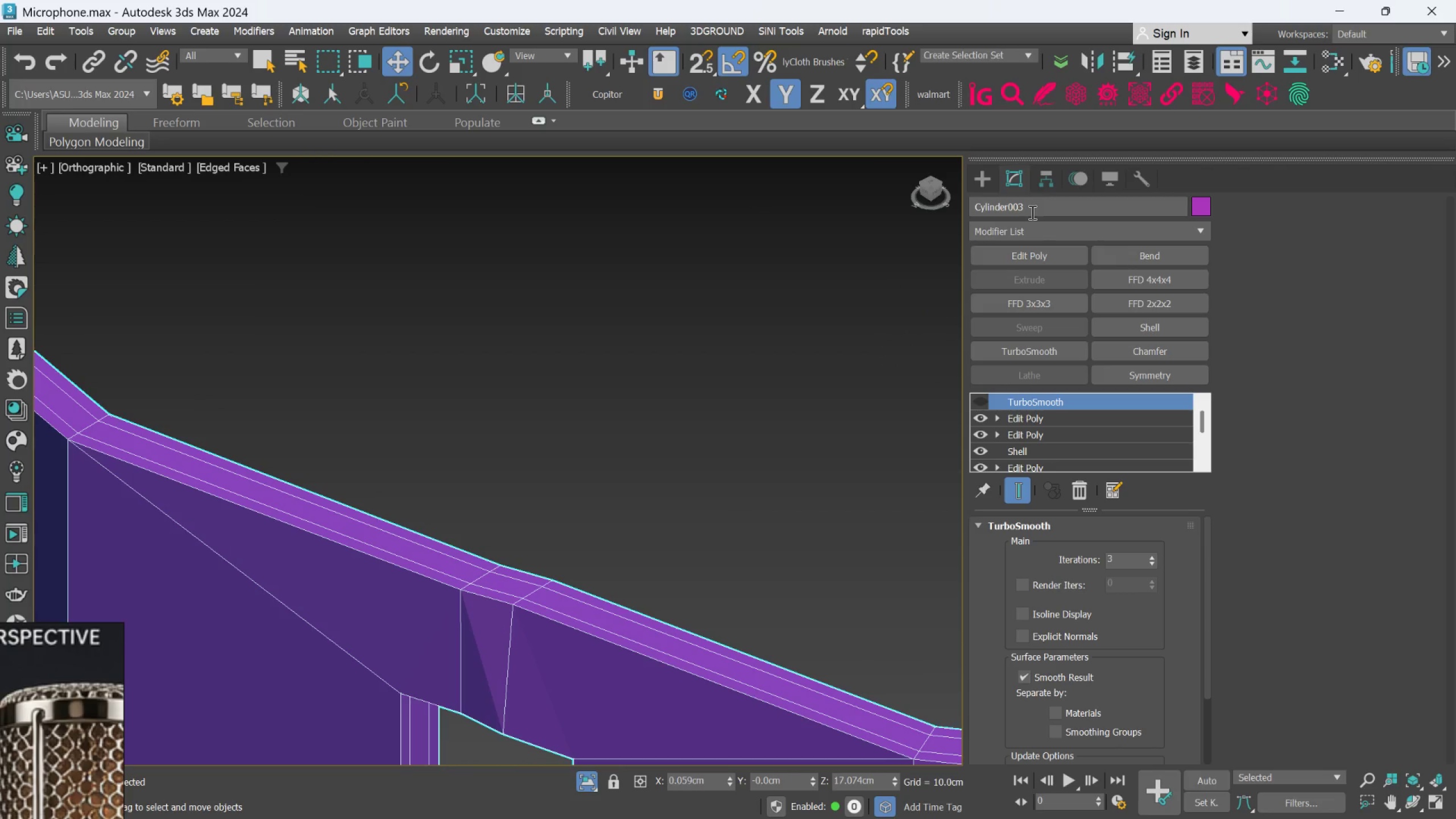 
left_click([1058, 420])
 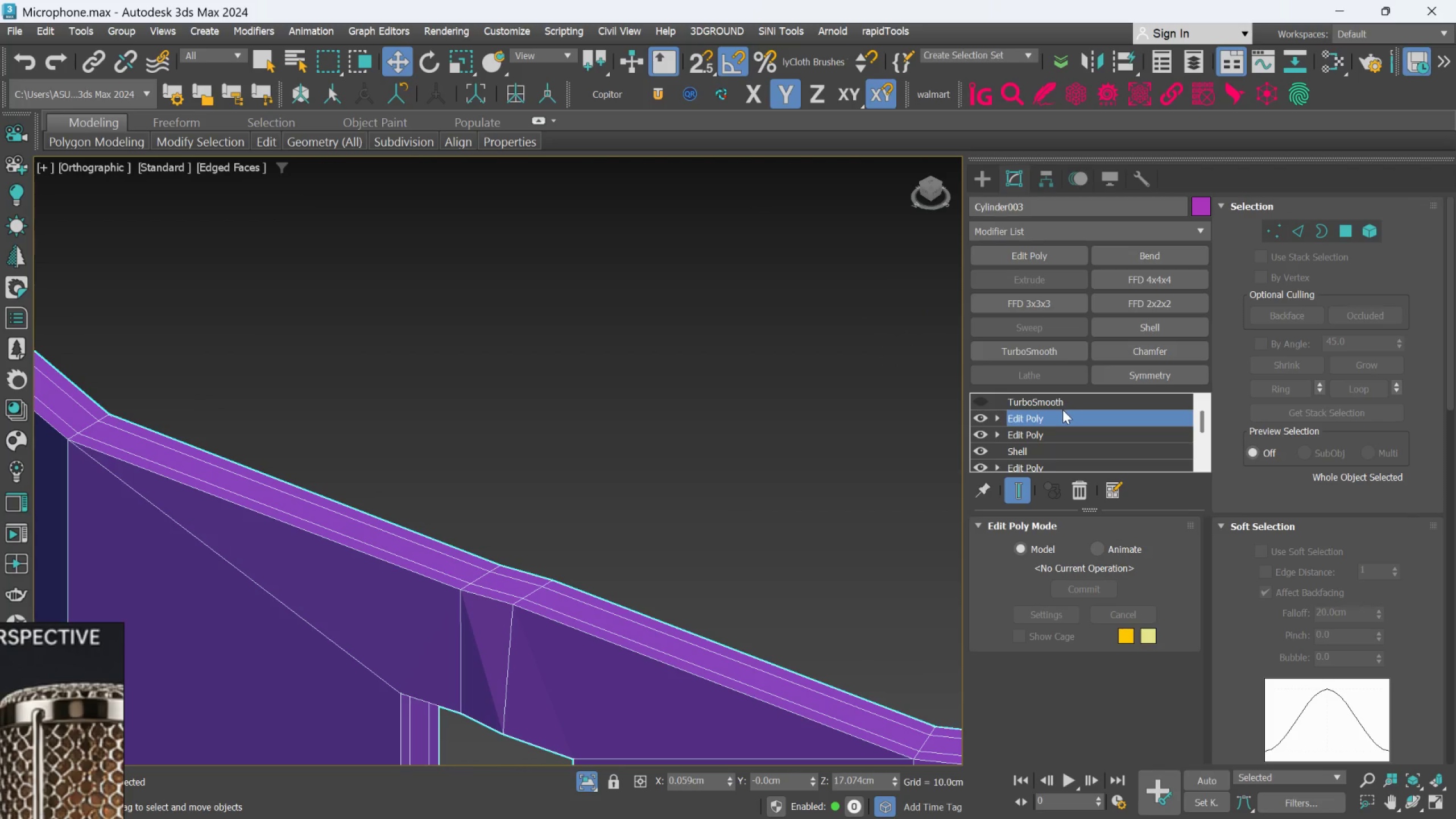 
left_click([1066, 398])
 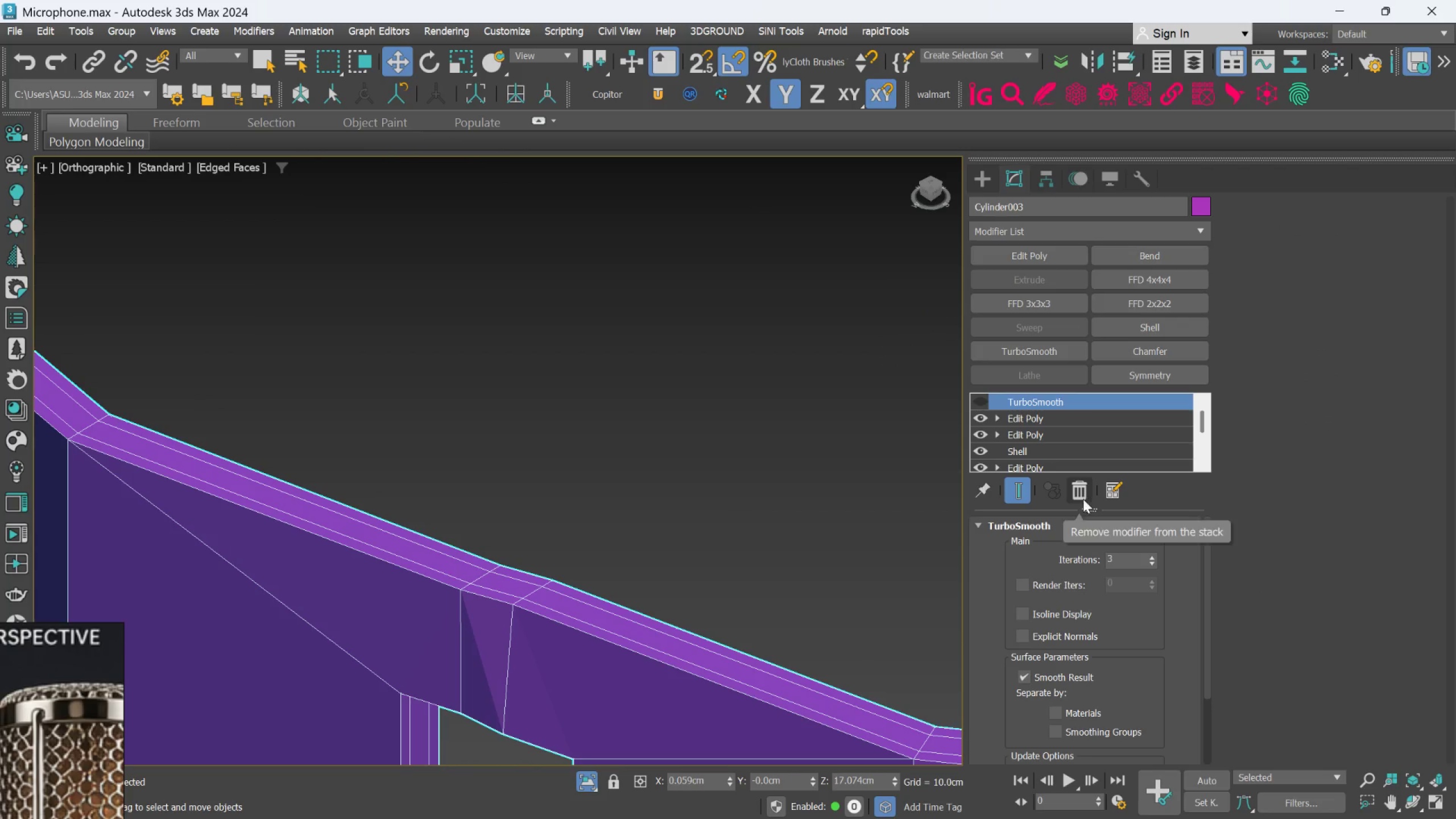 
left_click([1079, 494])
 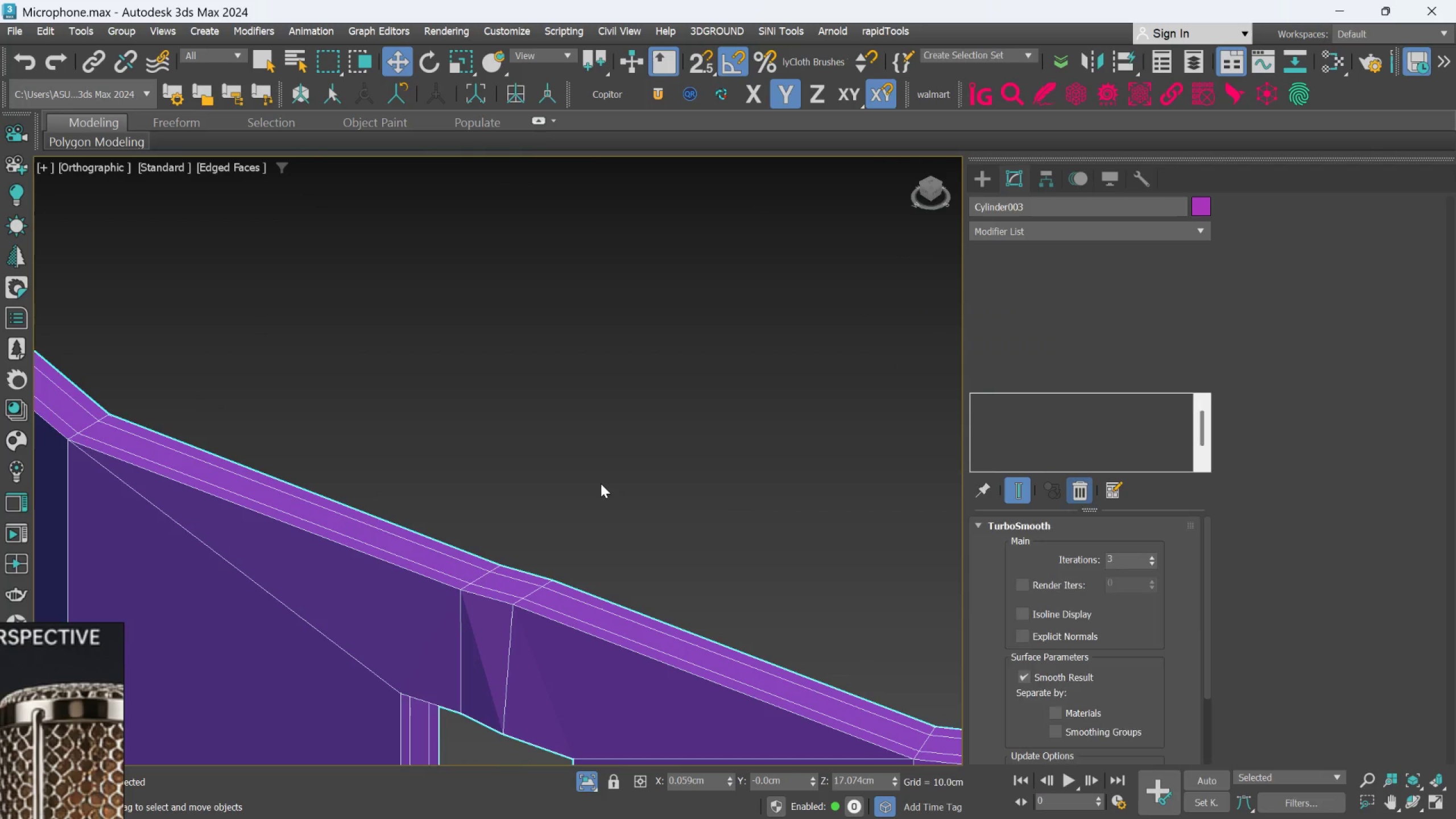 
scroll: coordinate [652, 383], scroll_direction: down, amount: 7.0
 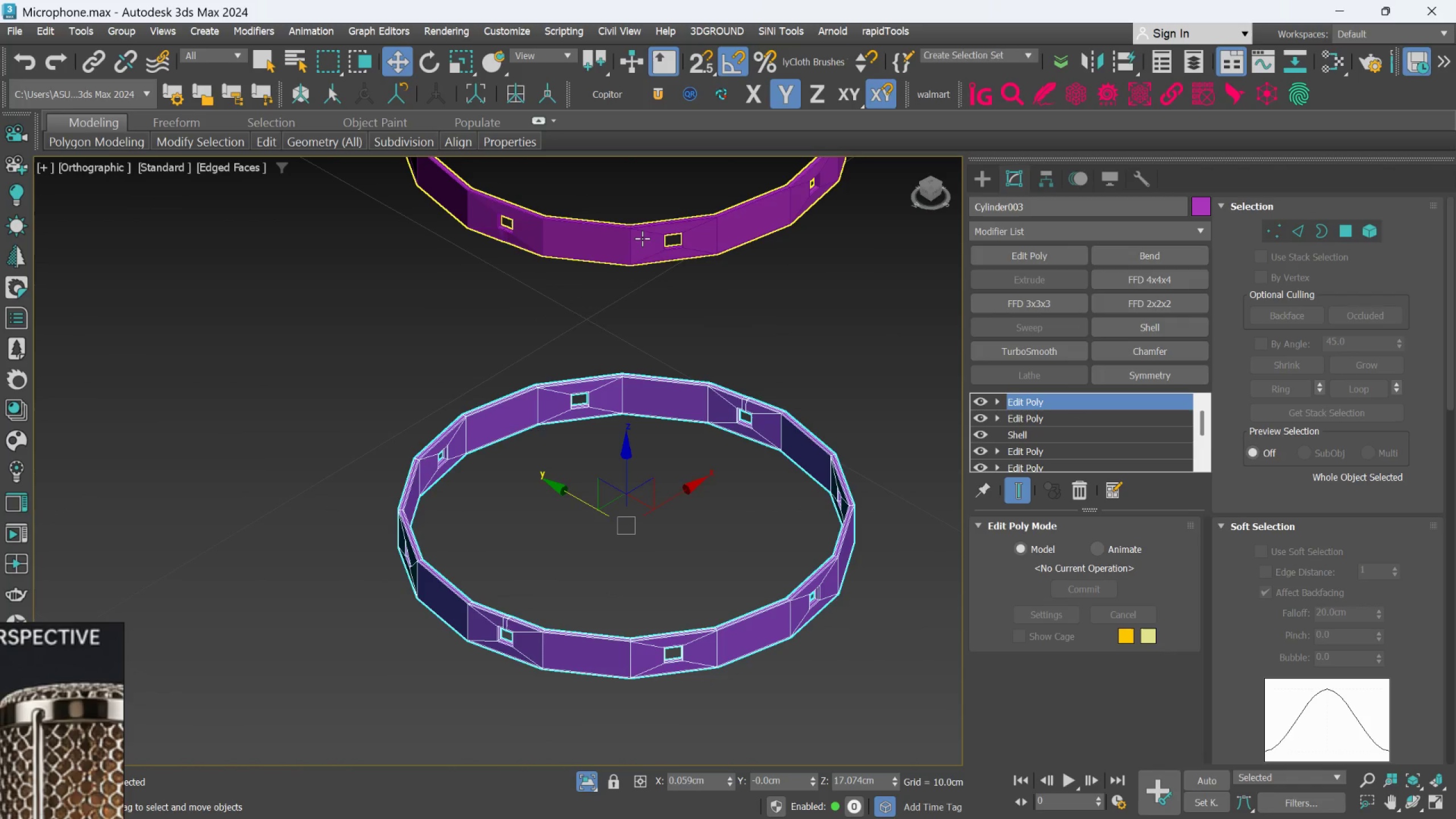 
left_click([642, 238])
 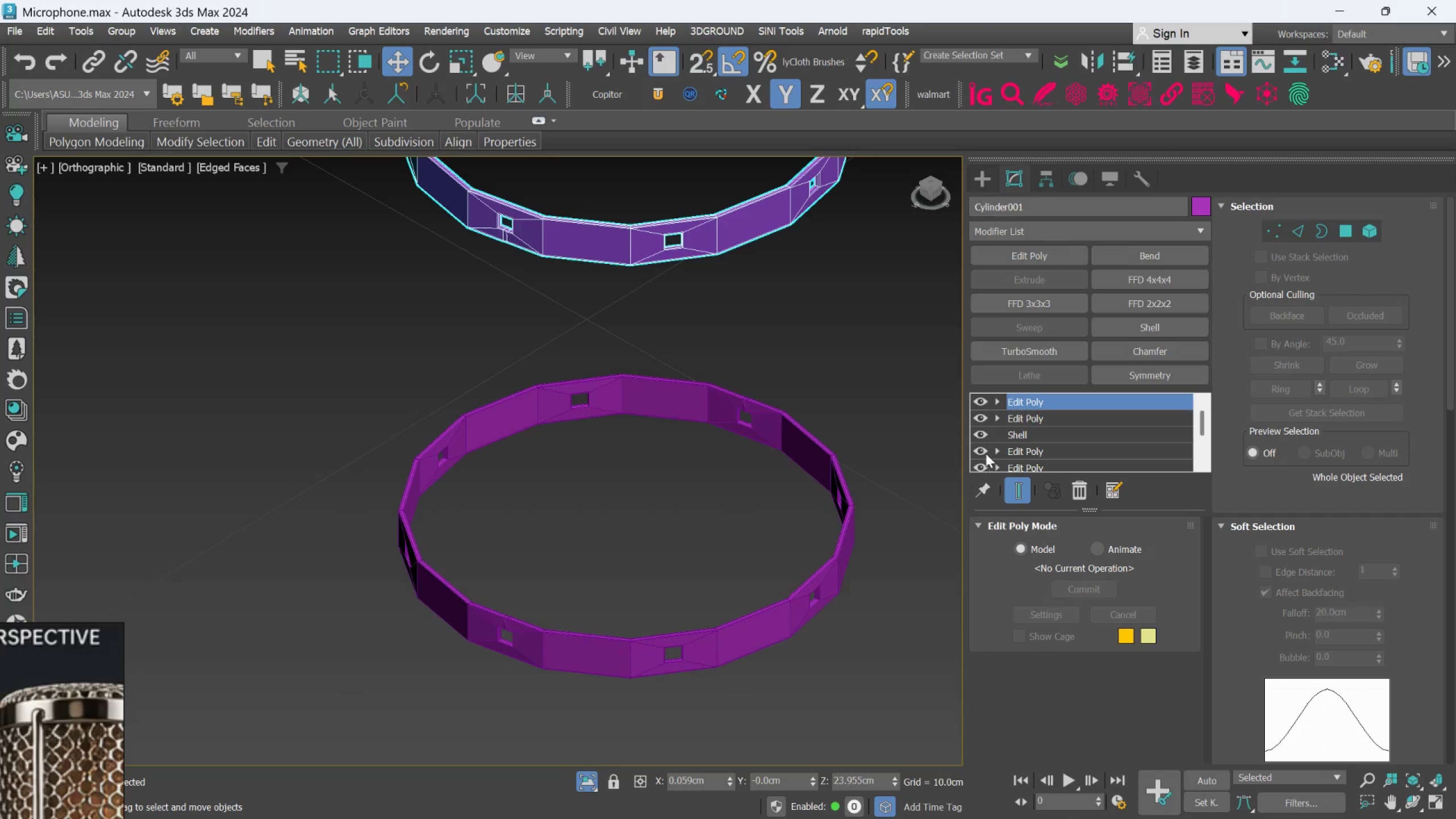 
scroll: coordinate [478, 629], scroll_direction: up, amount: 5.0
 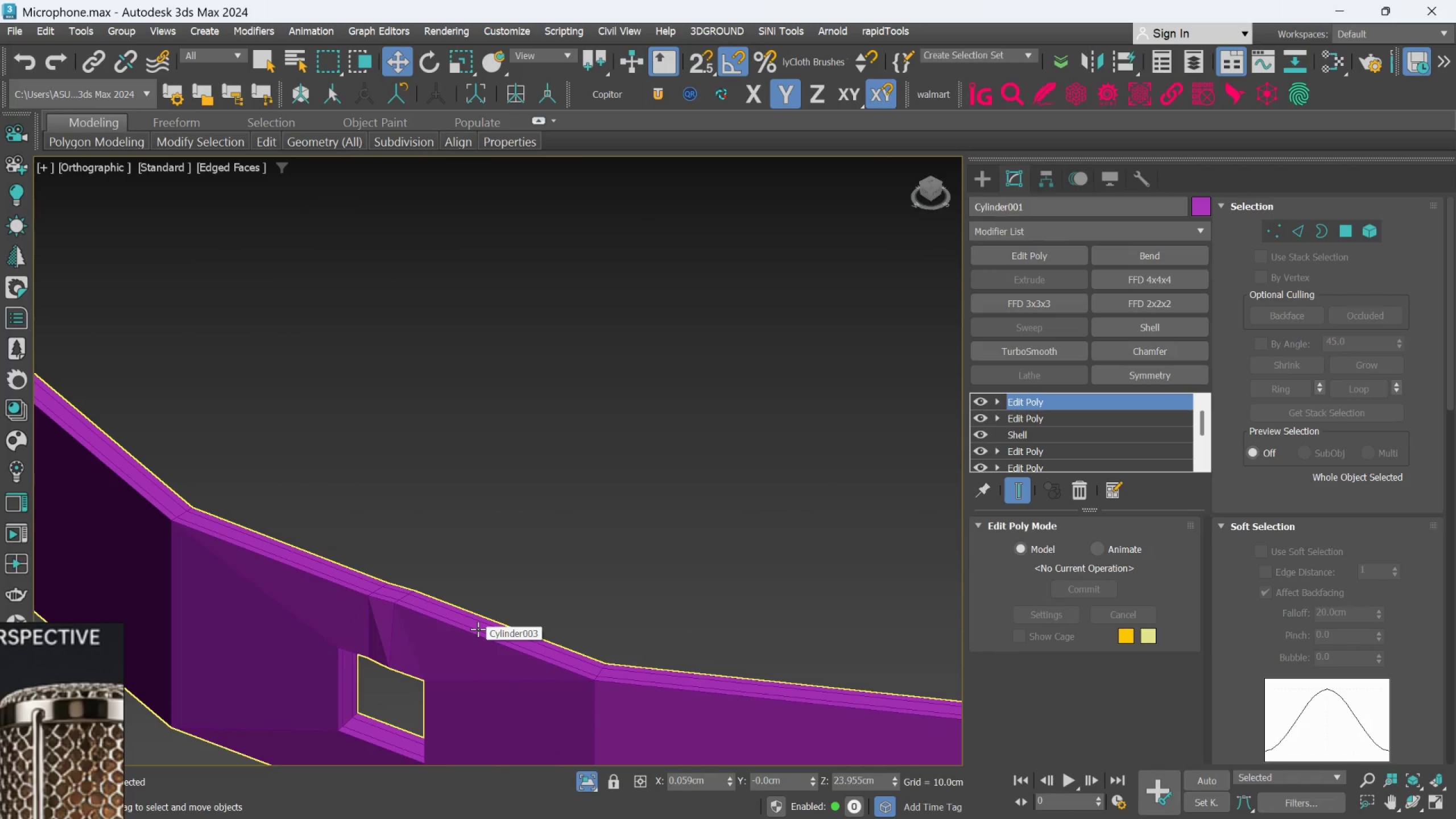 
scroll: coordinate [478, 629], scroll_direction: down, amount: 2.0
 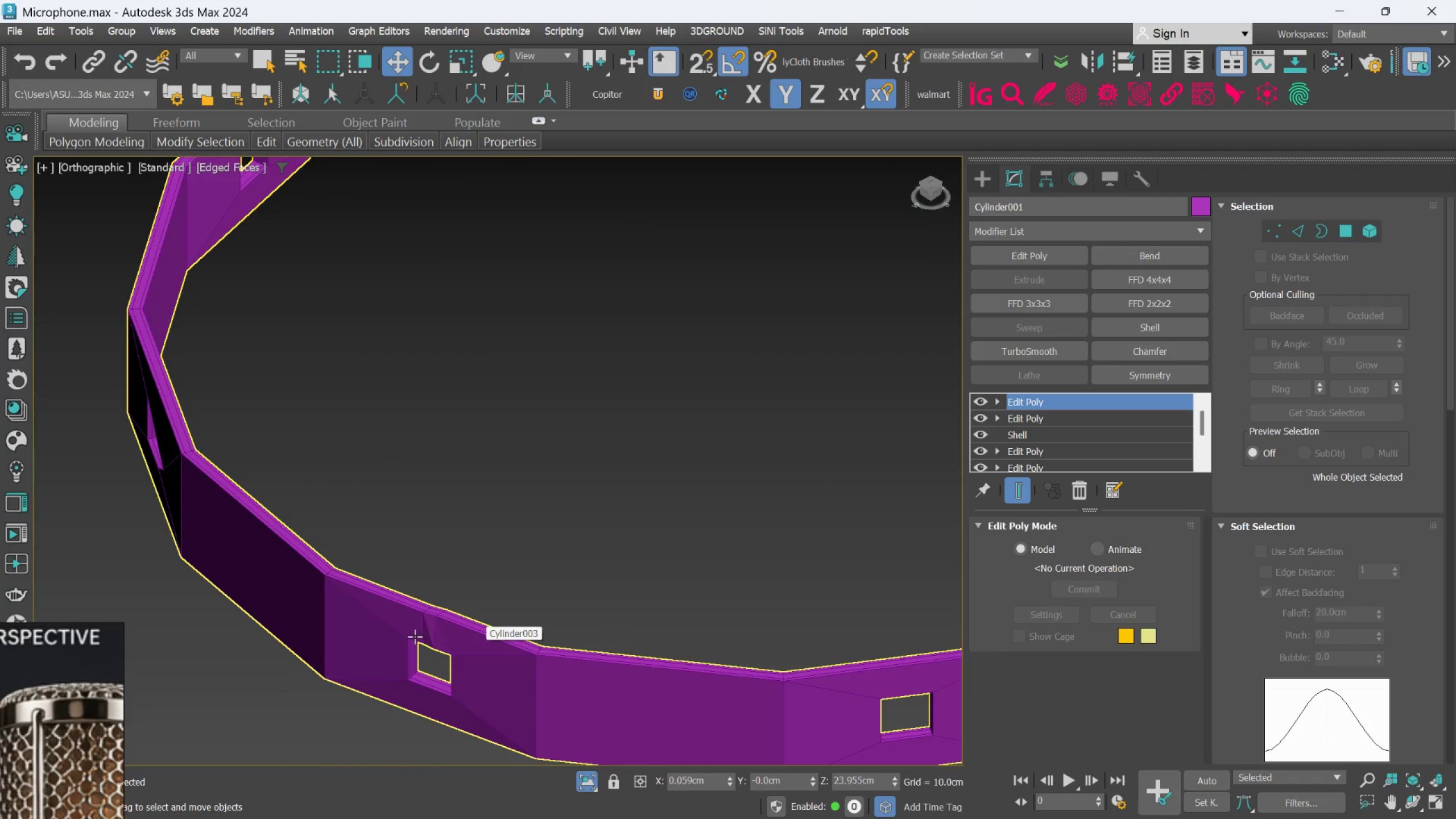 
scroll: coordinate [415, 635], scroll_direction: none, amount: 0.0
 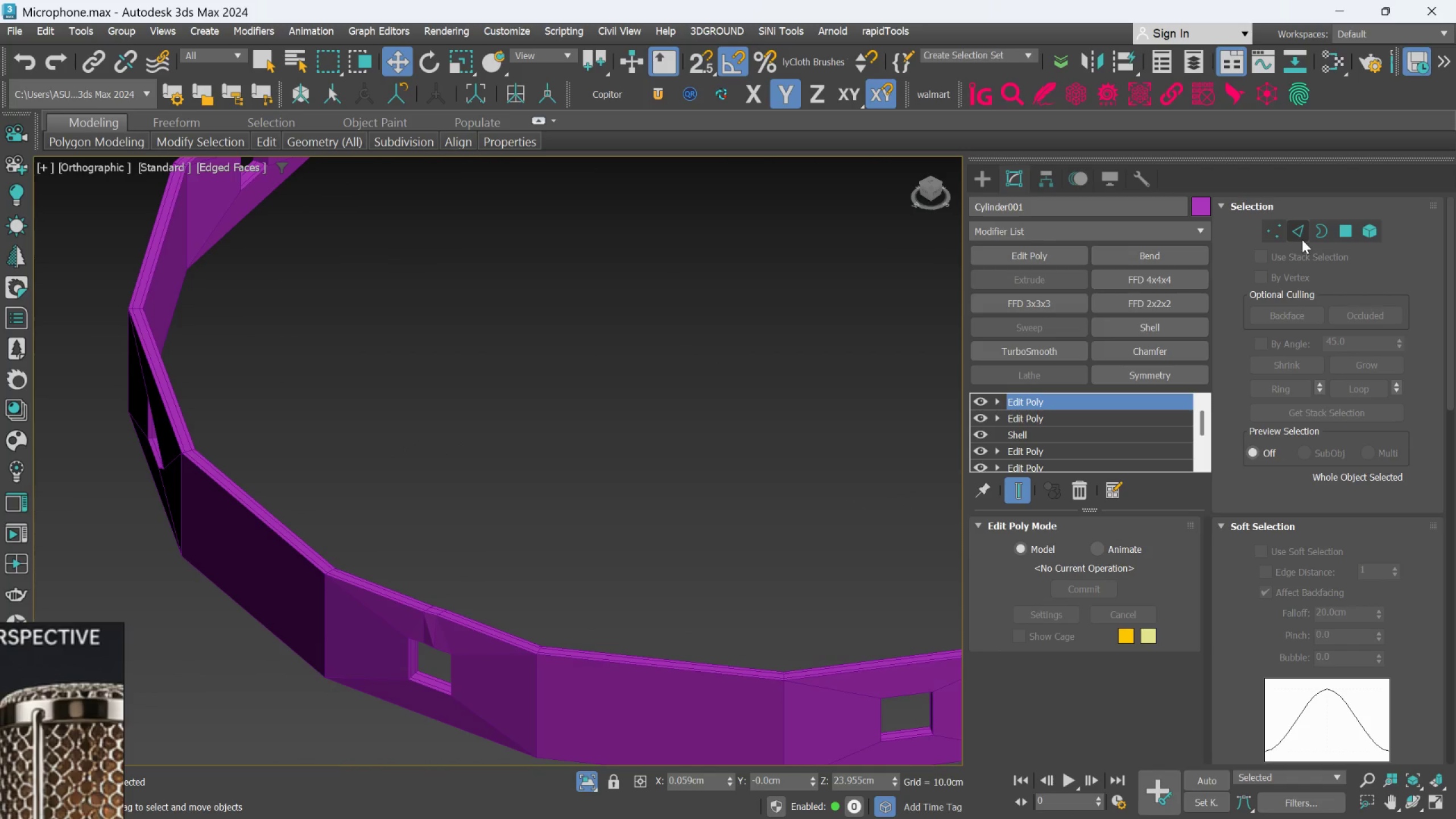 
scroll: coordinate [1293, 734], scroll_direction: down, amount: 30.0
 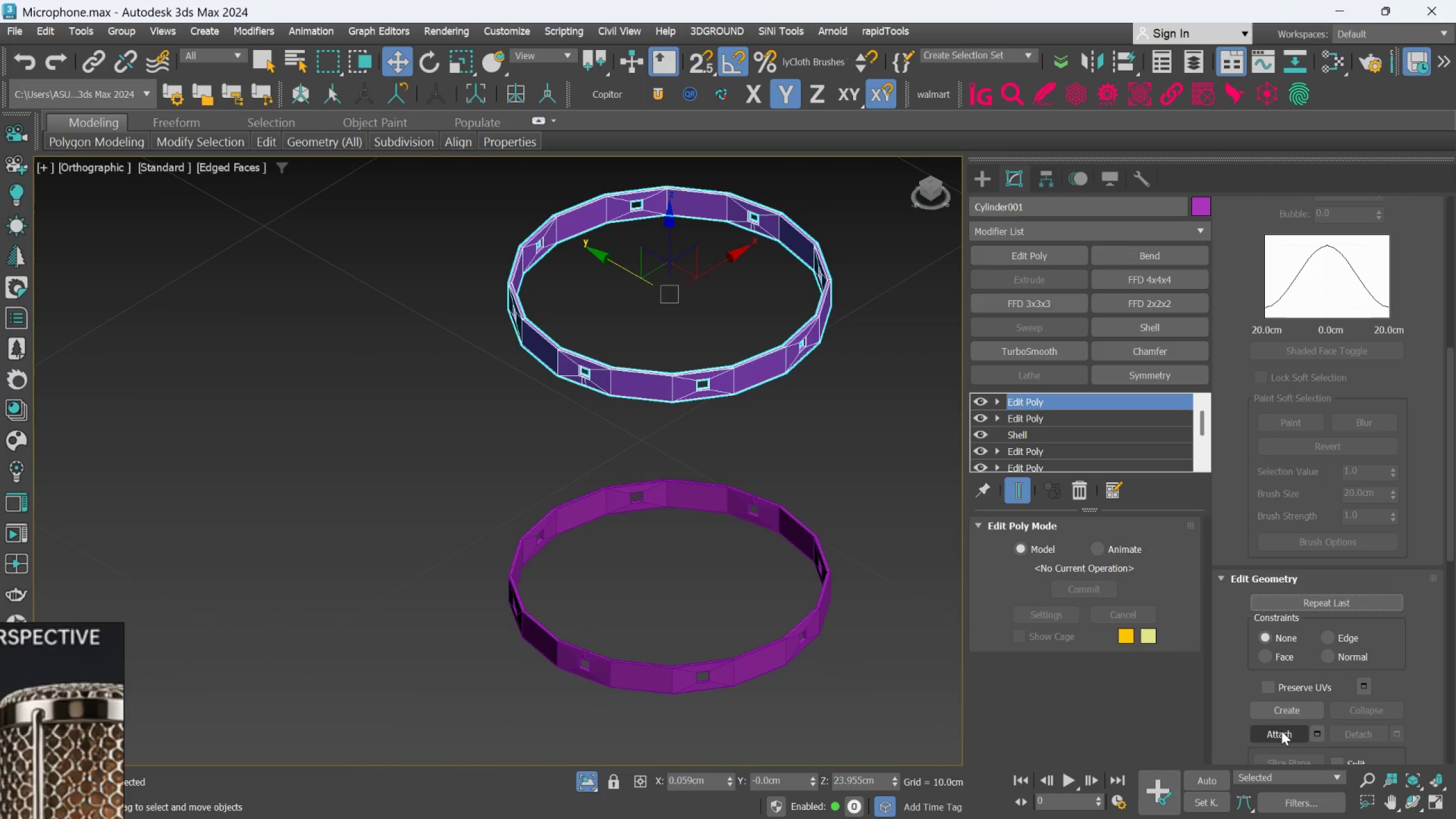 
left_click([1281, 735])
 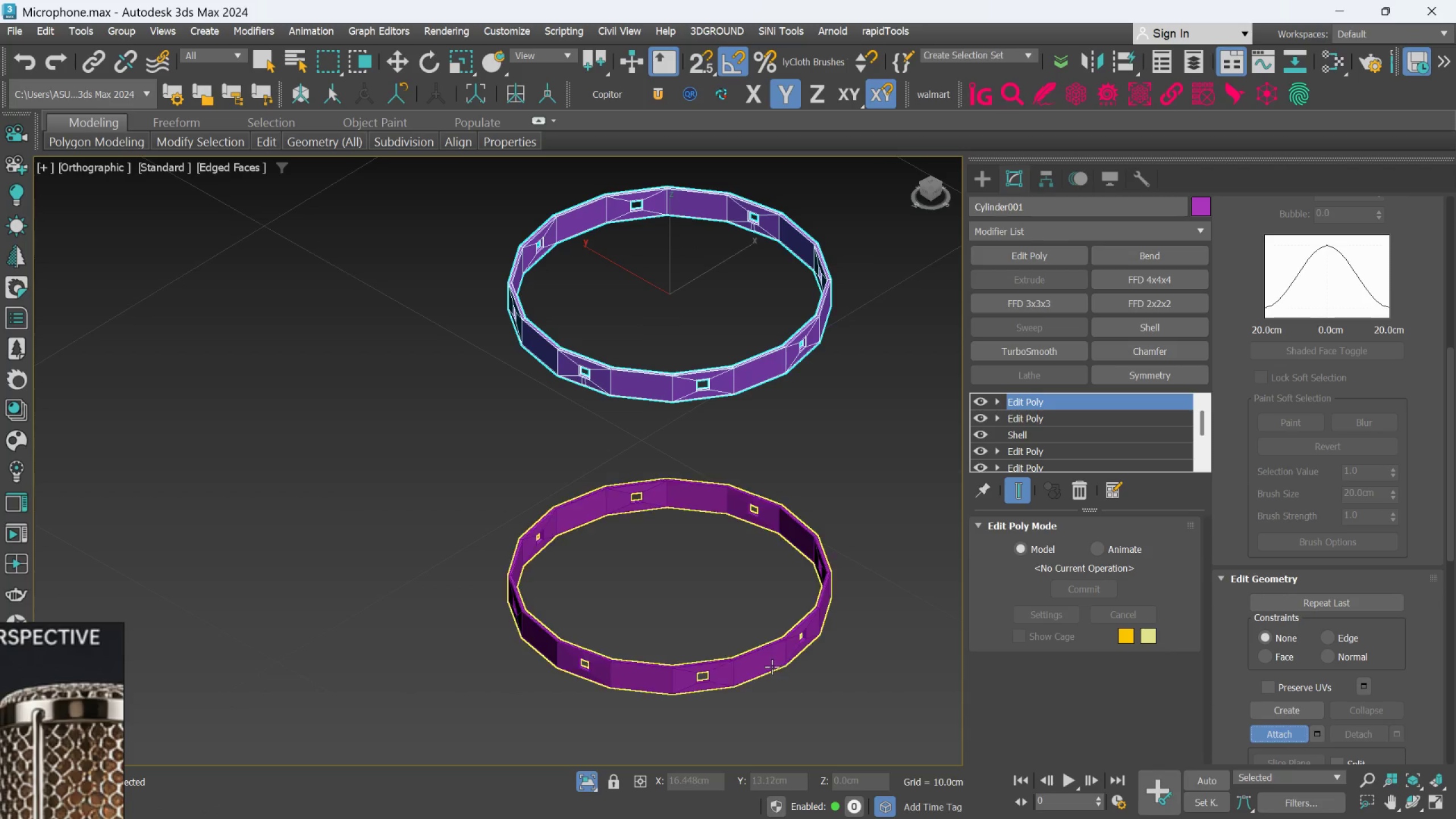 
left_click([769, 663])
 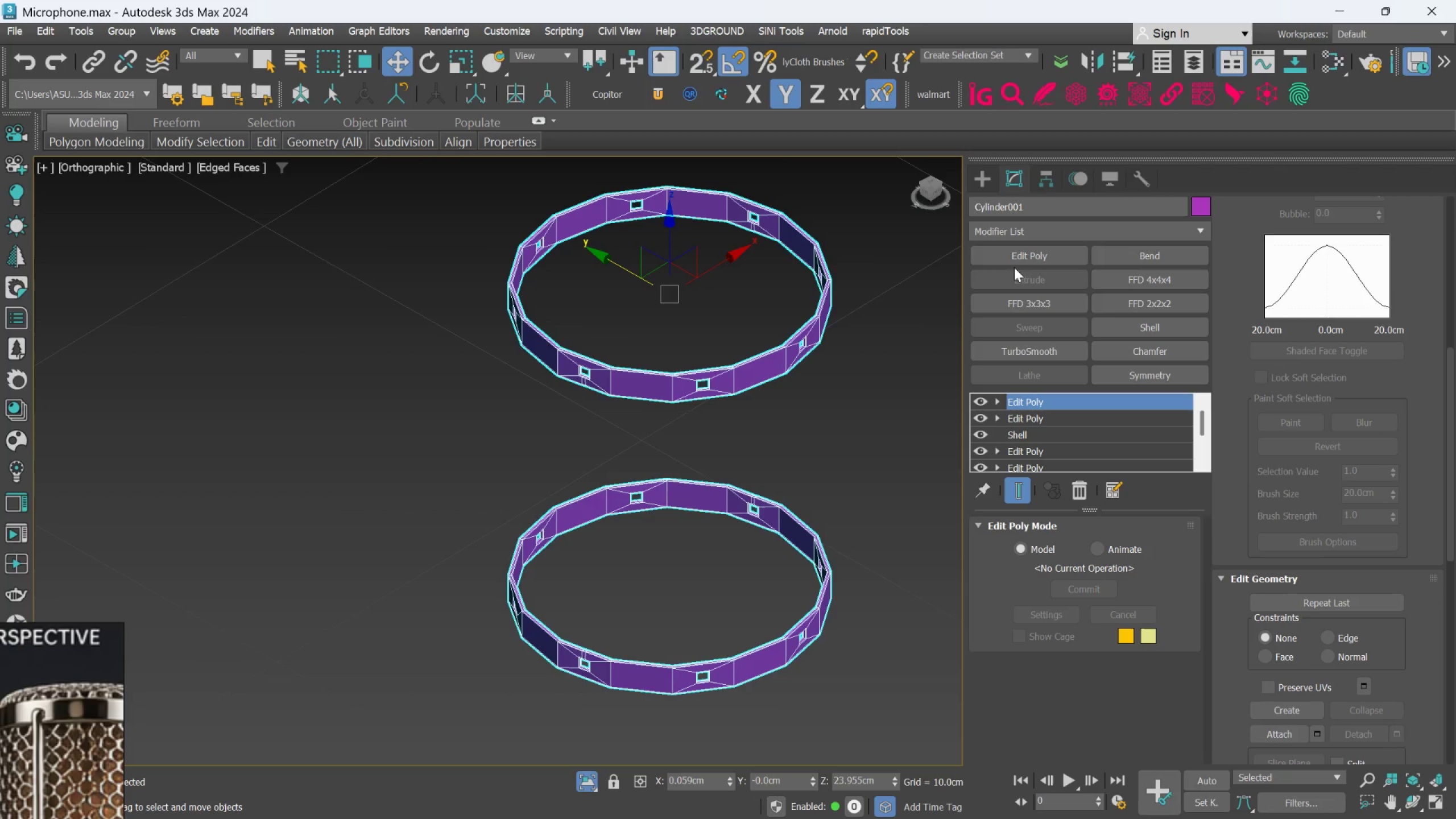 
scroll: coordinate [1362, 375], scroll_direction: up, amount: 36.0
 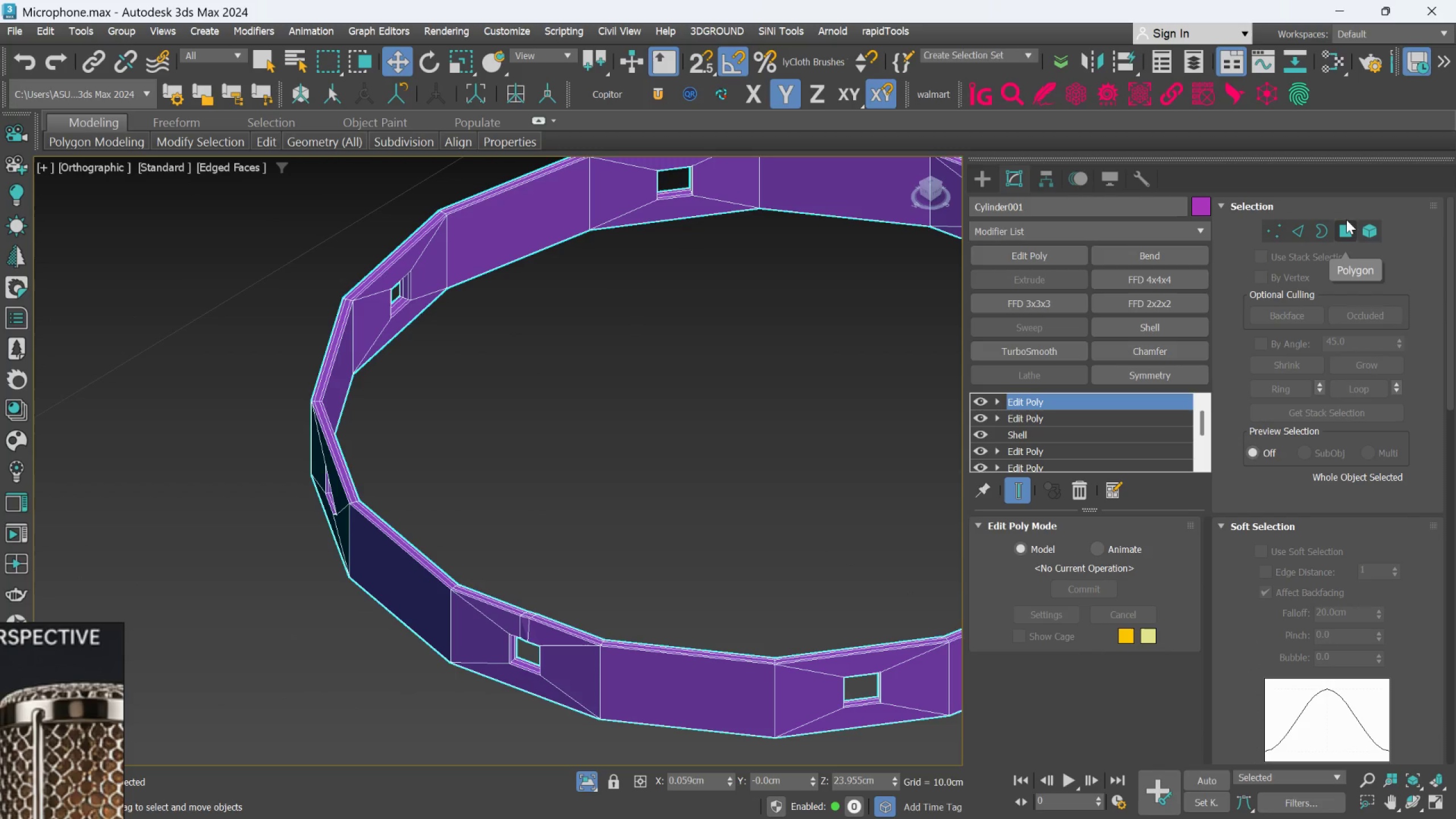 
left_click([1344, 225])
 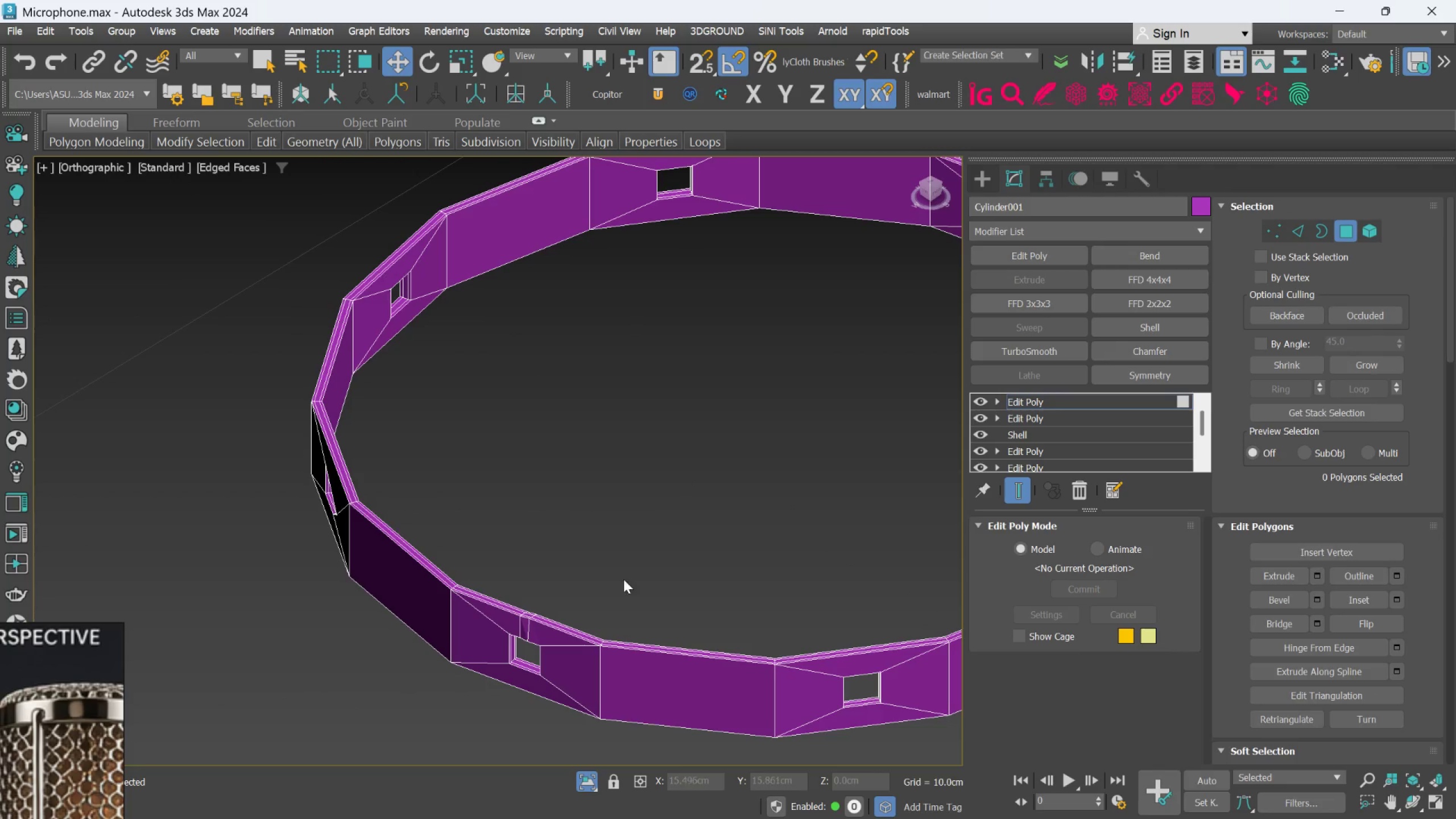 
scroll: coordinate [520, 627], scroll_direction: up, amount: 6.0
 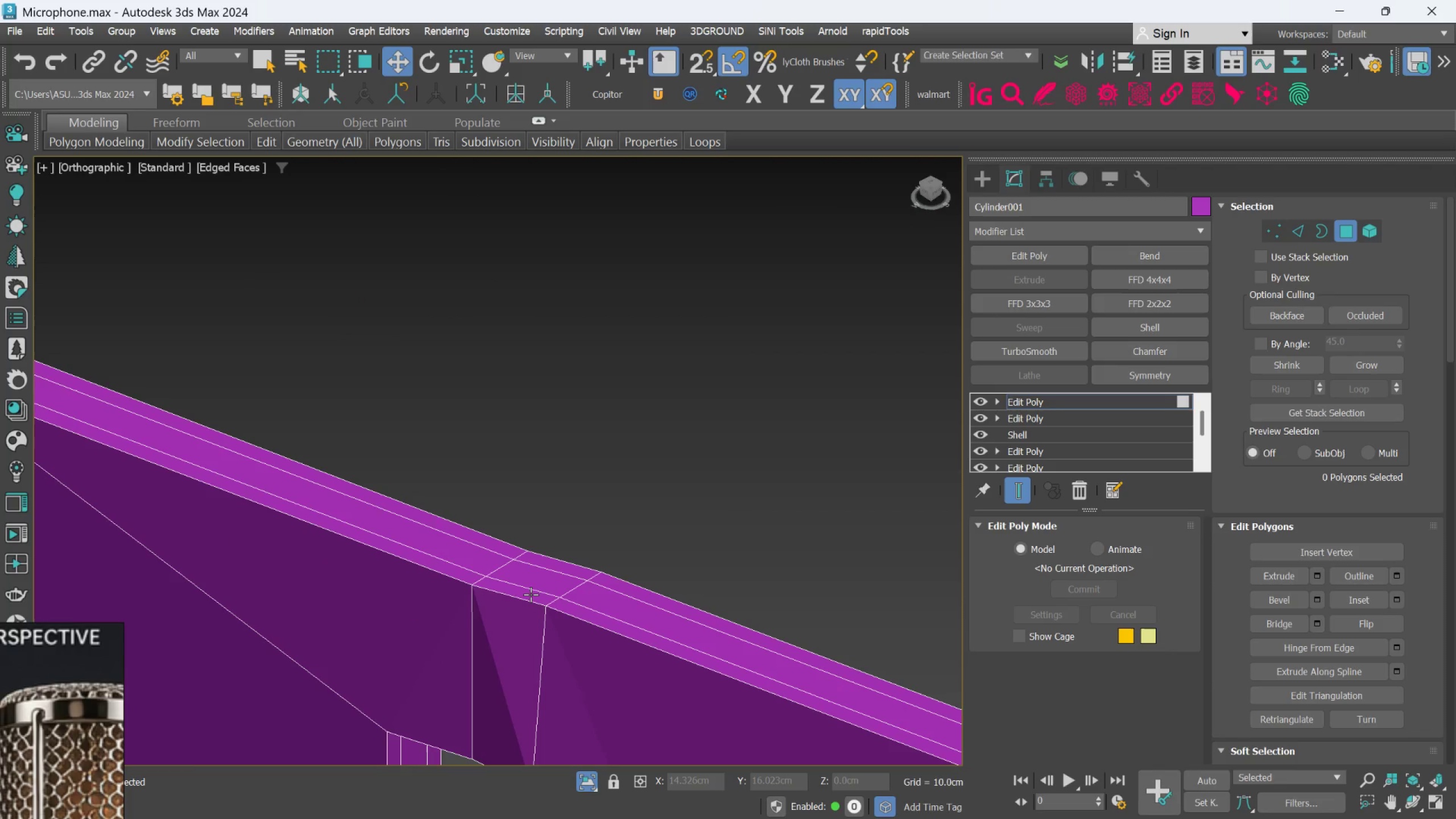 
wait(5.7)
 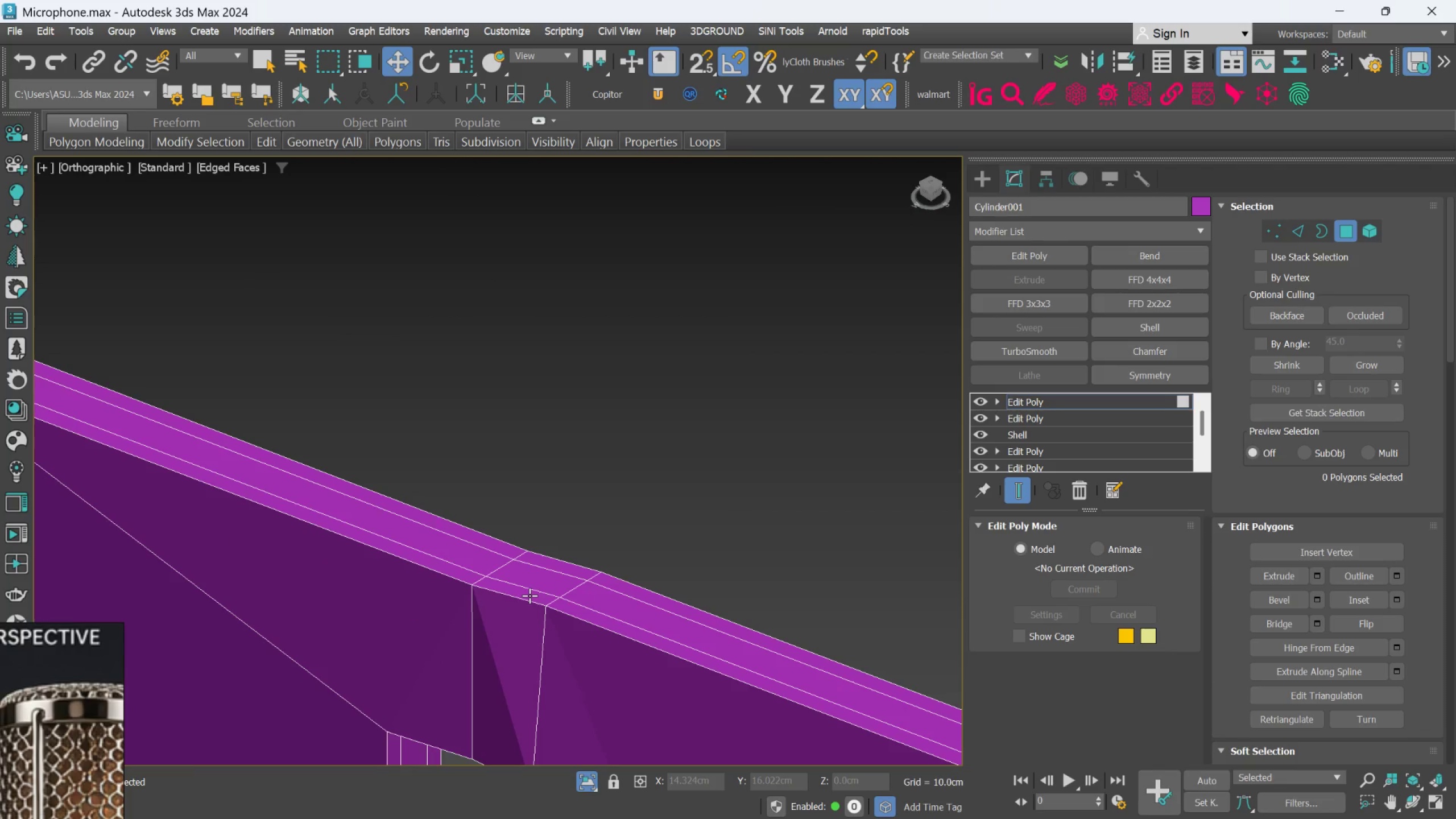 
left_click([531, 594])
 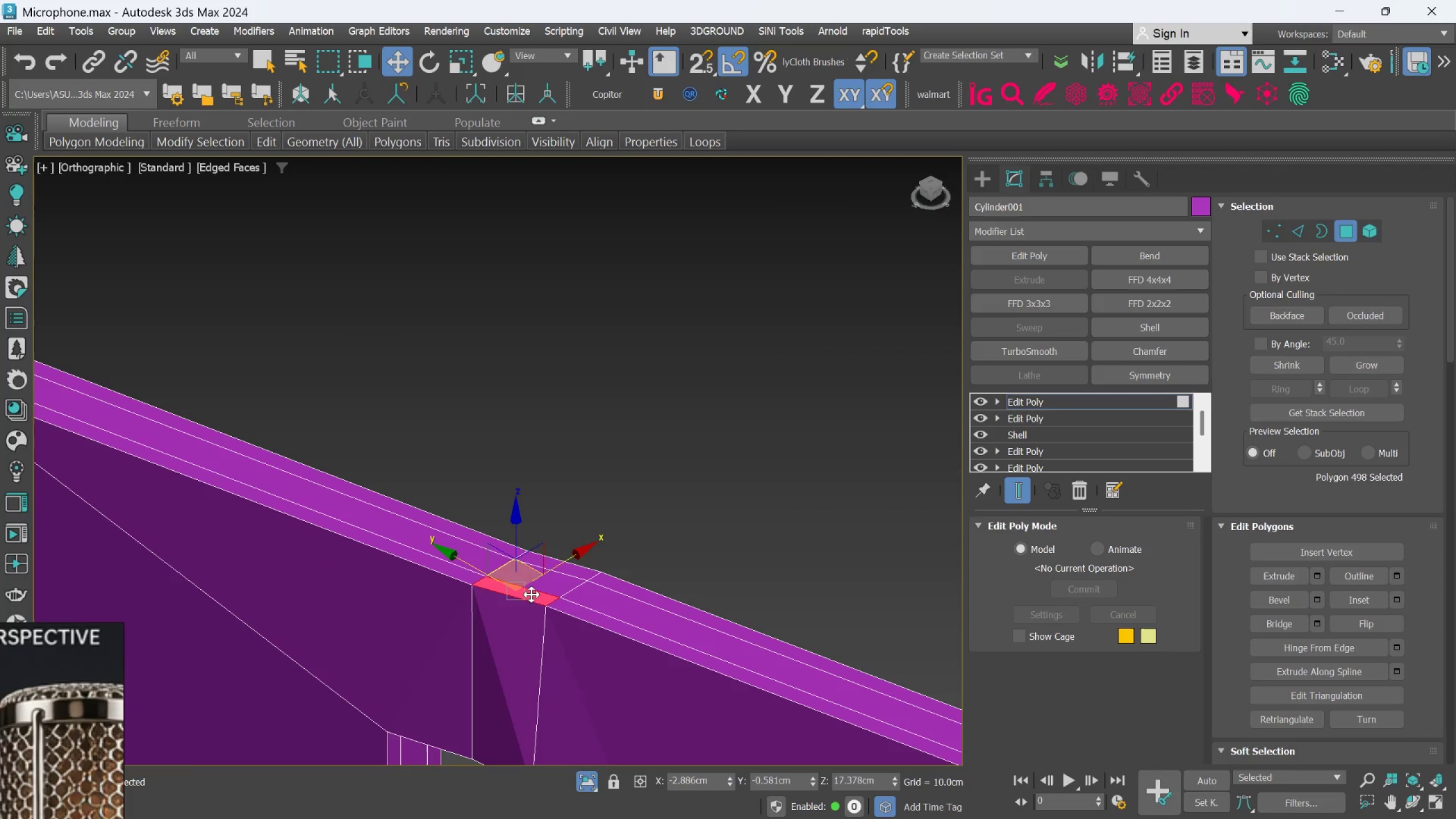 
hold_key(key=ControlLeft, duration=1.18)
left_click([544, 586])
 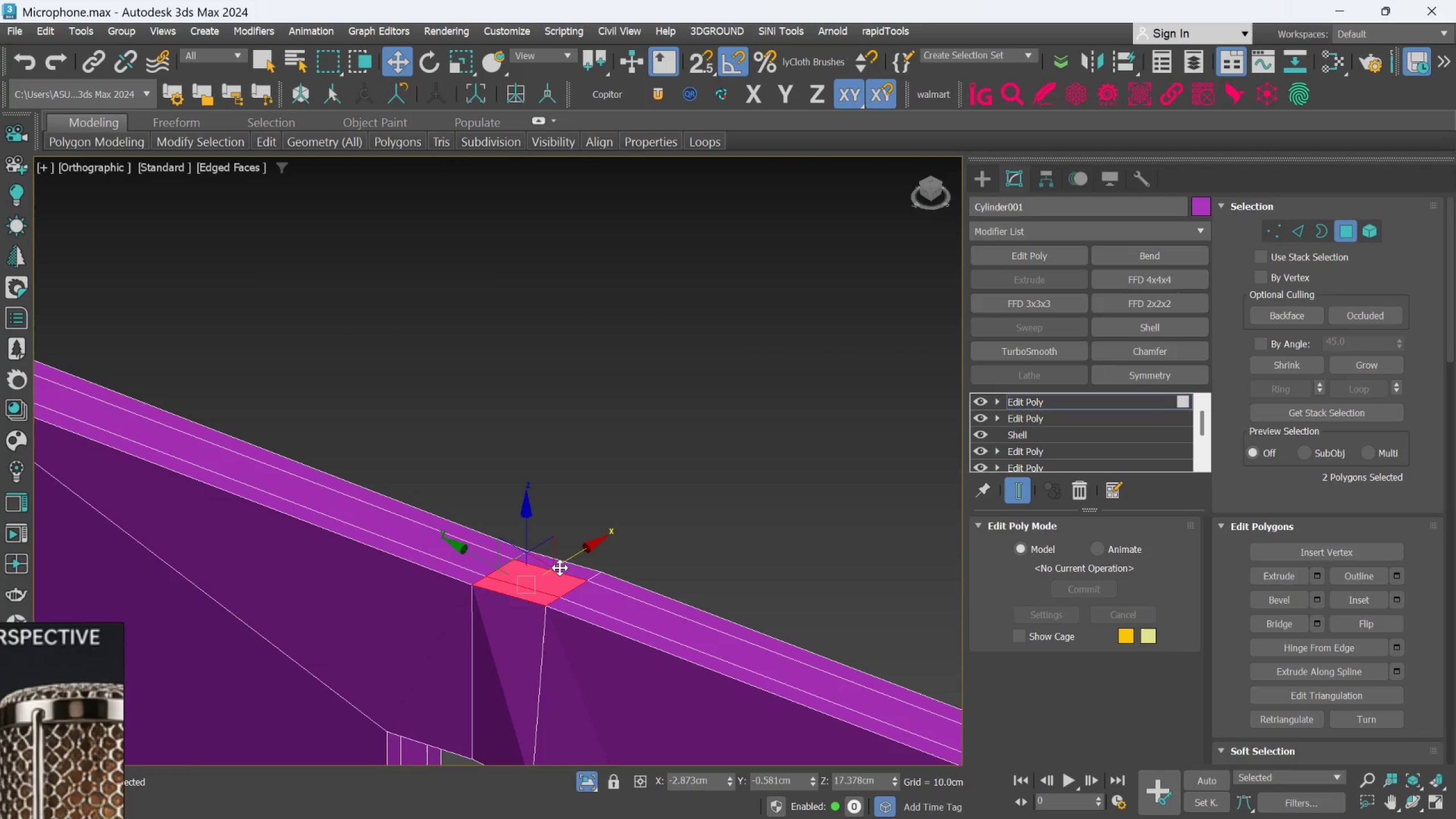 
left_click([562, 565])
 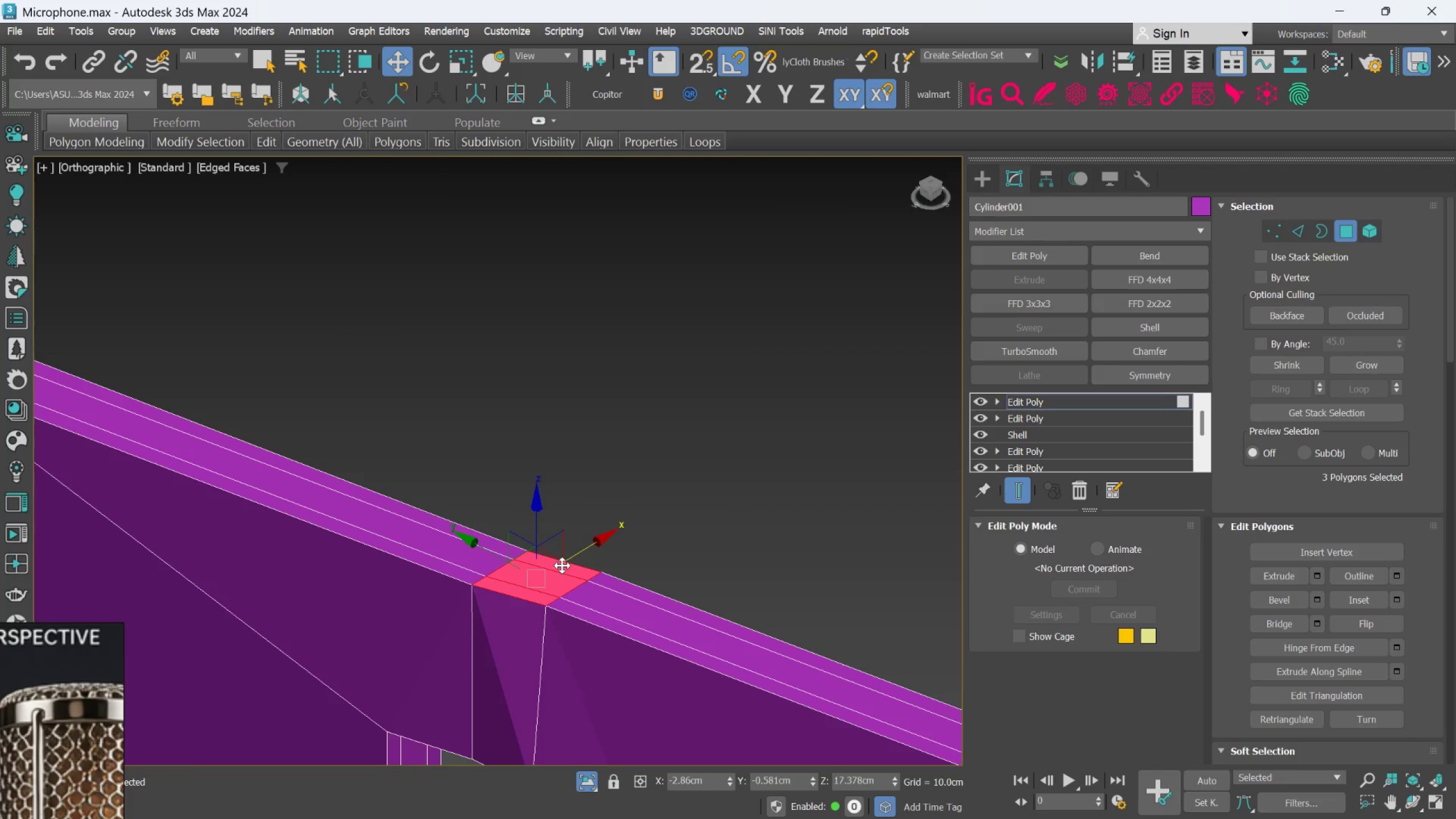 
scroll: coordinate [562, 565], scroll_direction: down, amount: 4.0
 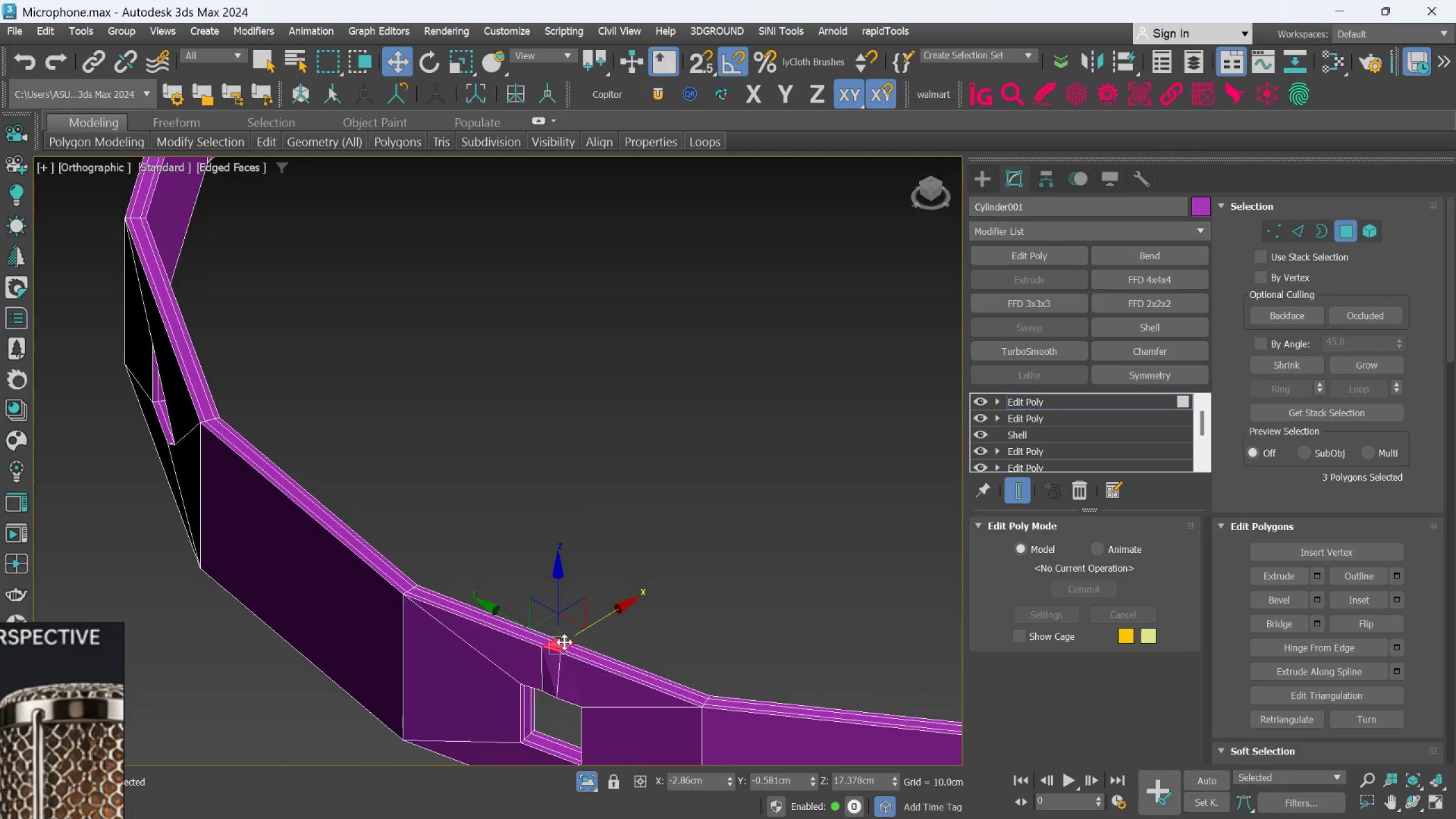 
hold_key(key=AltLeft, duration=1.04)
 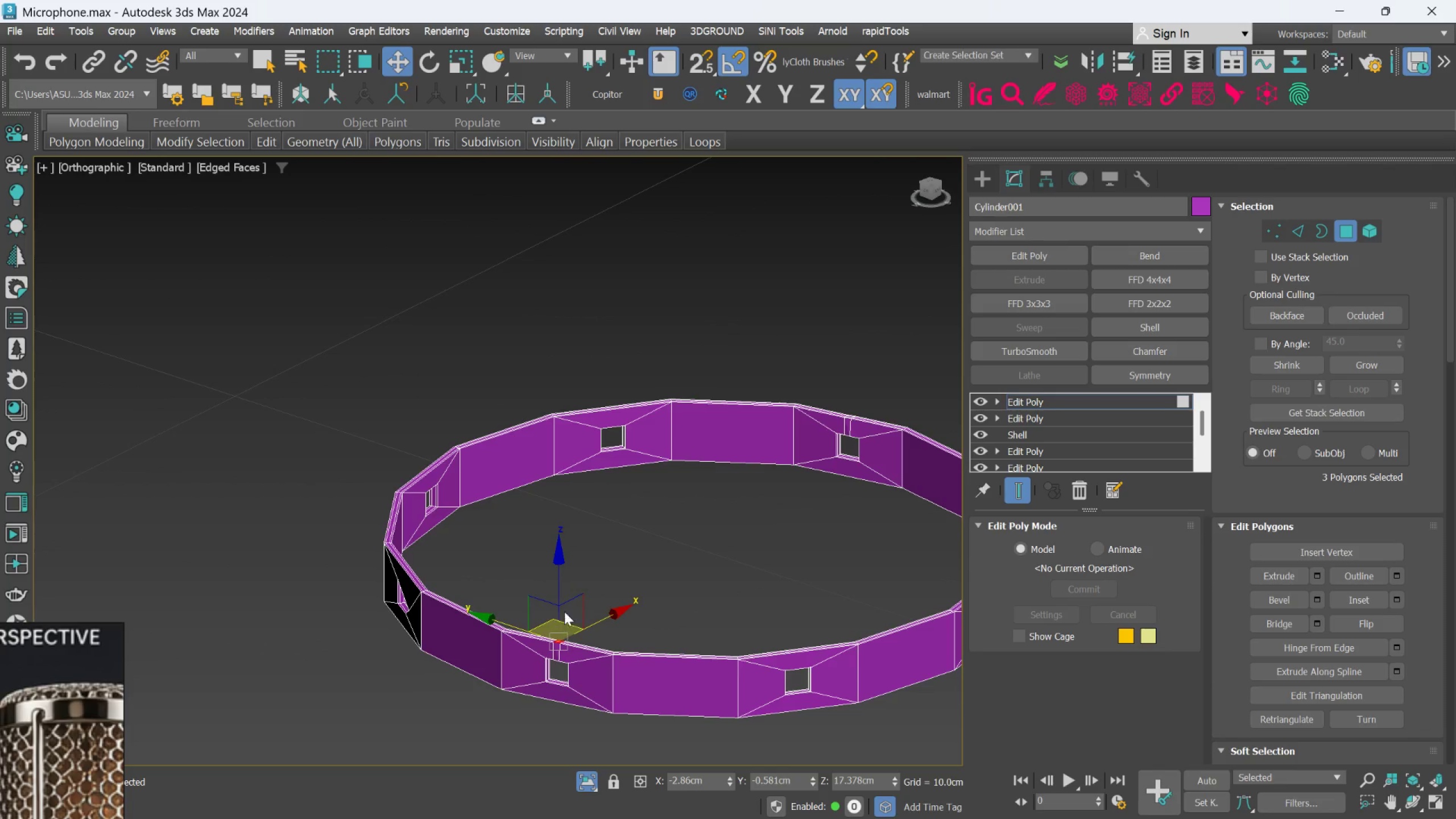 
scroll: coordinate [564, 611], scroll_direction: down, amount: 6.0
 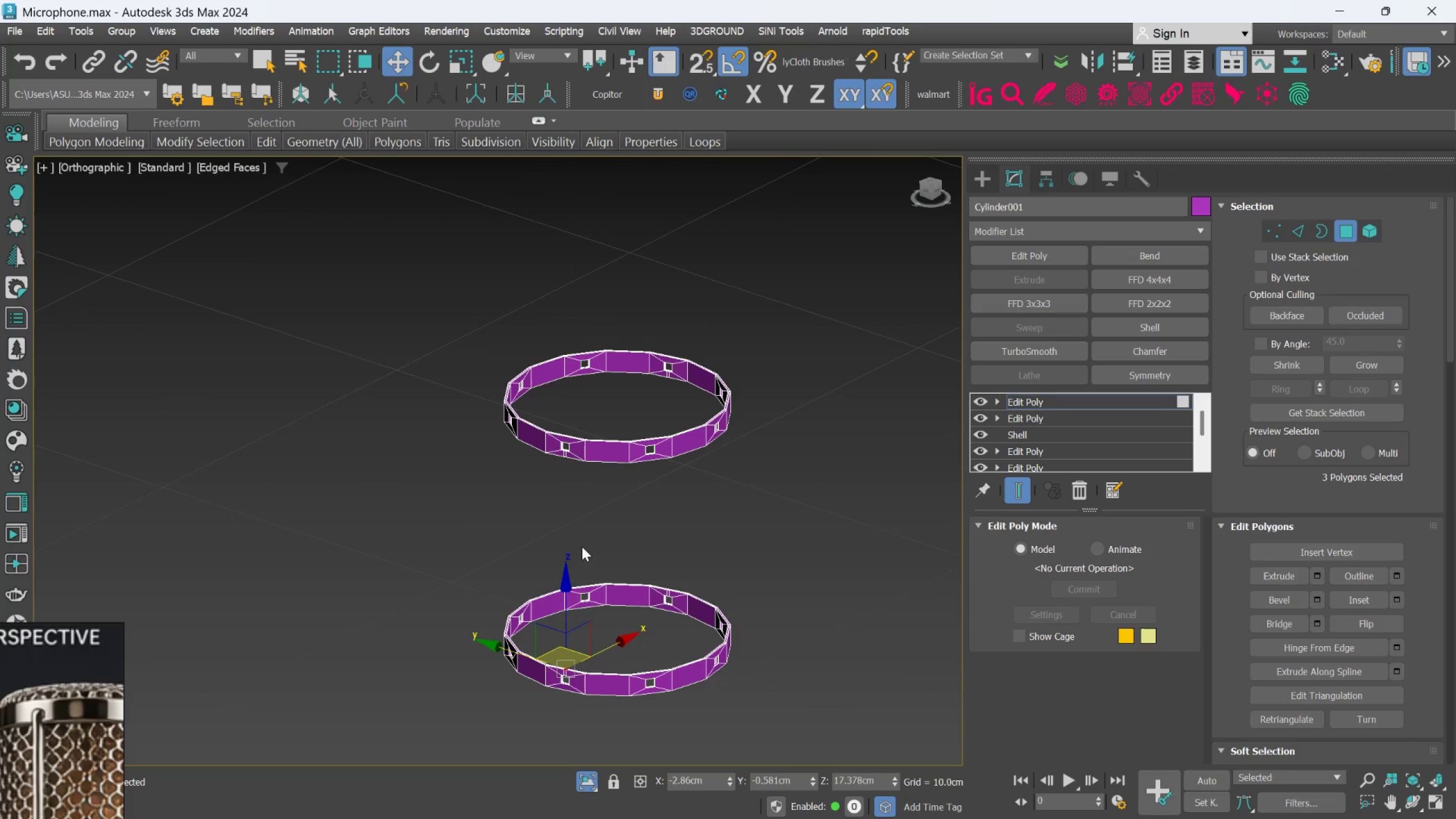 
hold_key(key=AltLeft, duration=0.51)
 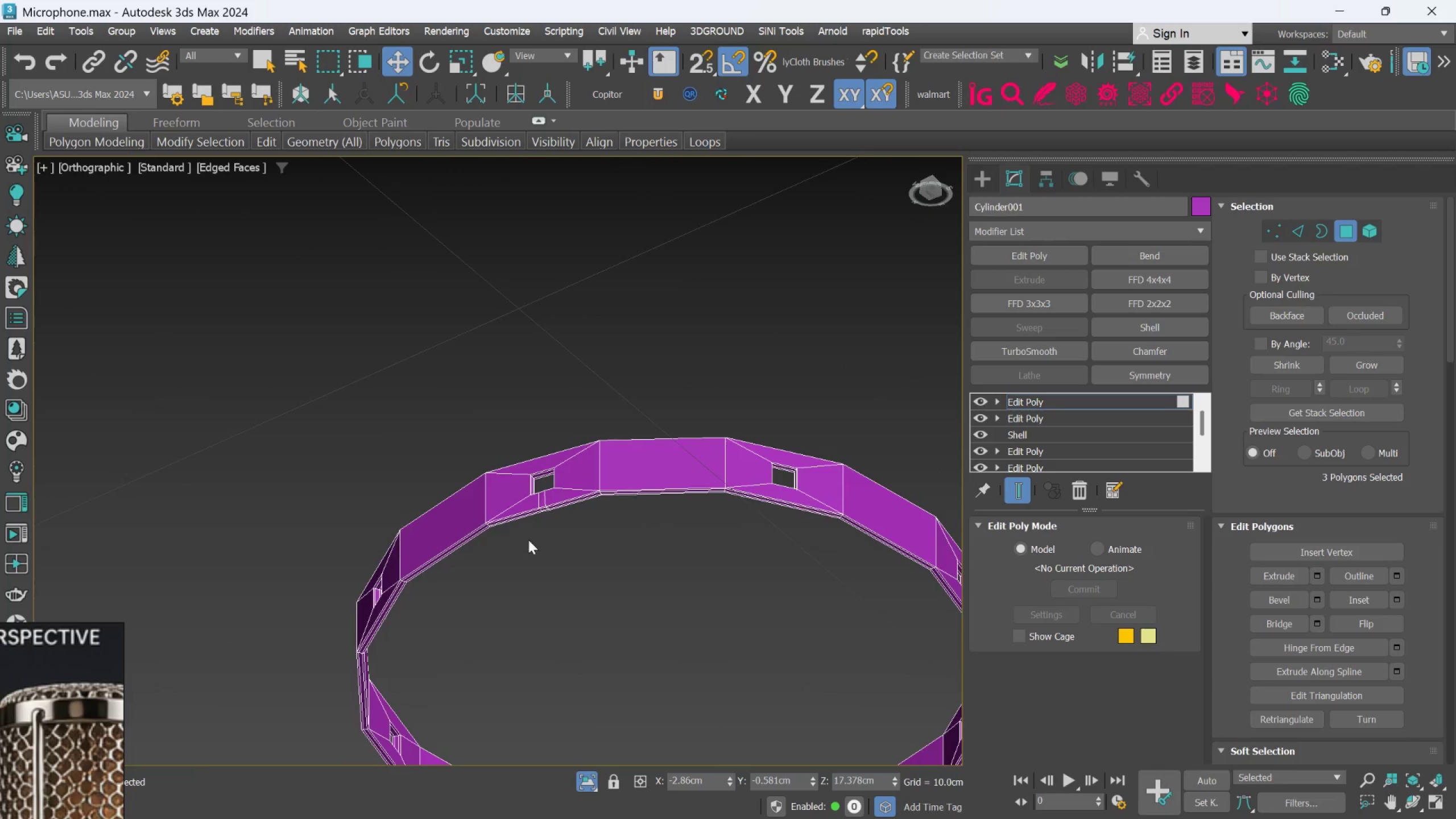 
scroll: coordinate [582, 427], scroll_direction: up, amount: 12.0
 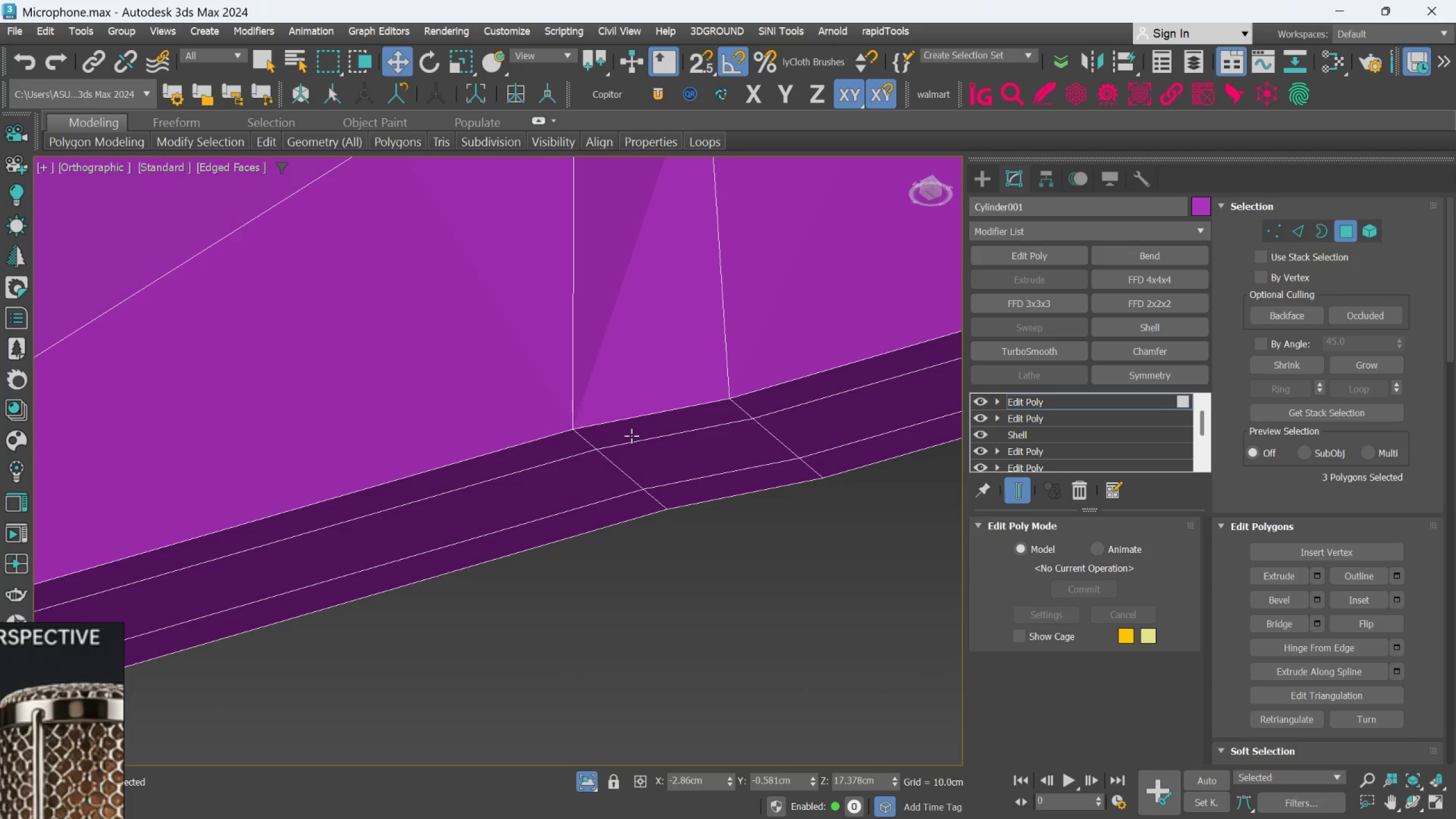 
hold_key(key=ControlLeft, duration=1.94)
double_click([652, 462])
 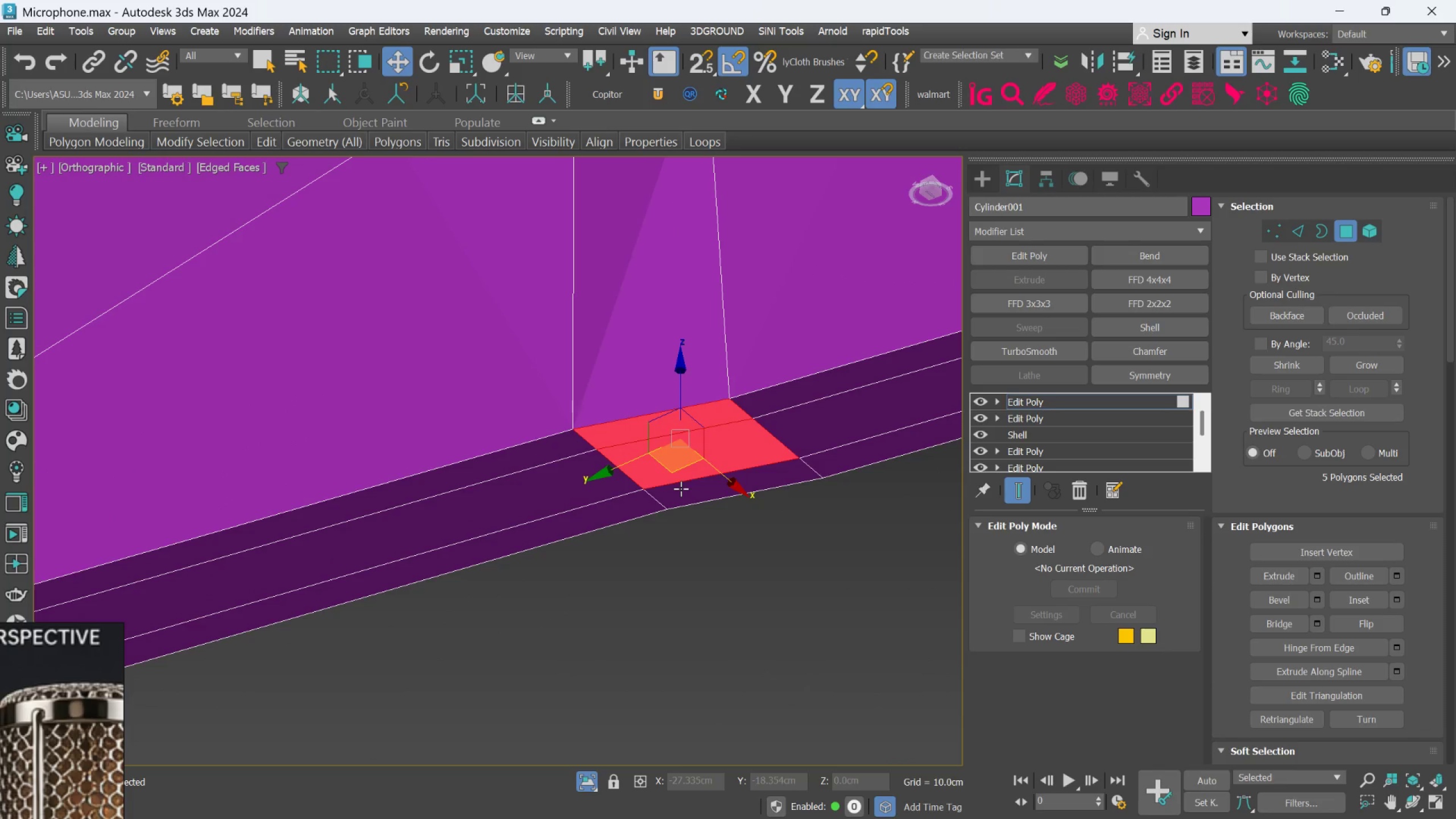 
left_click([691, 495])
 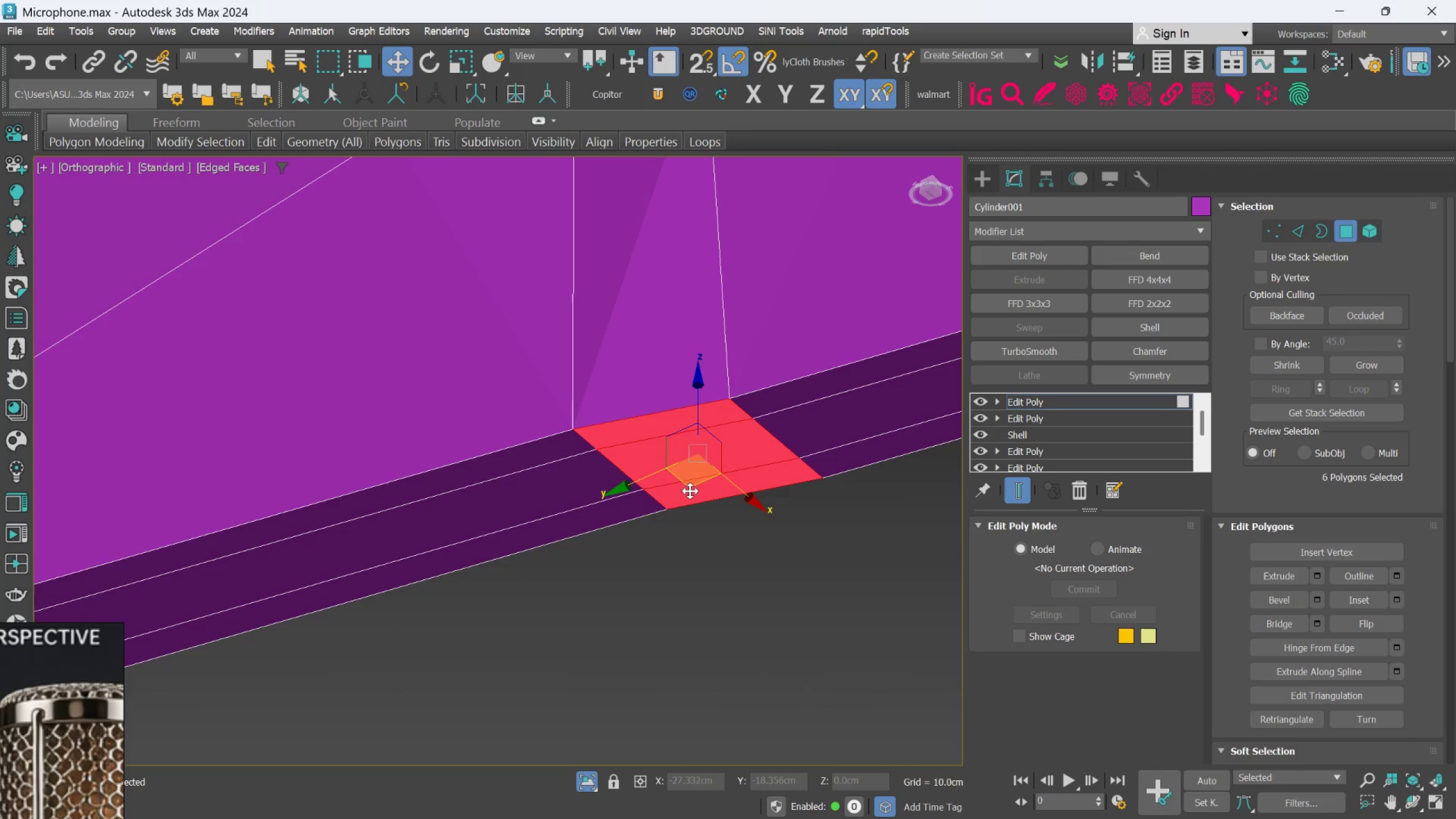 
scroll: coordinate [576, 510], scroll_direction: down, amount: 13.0
 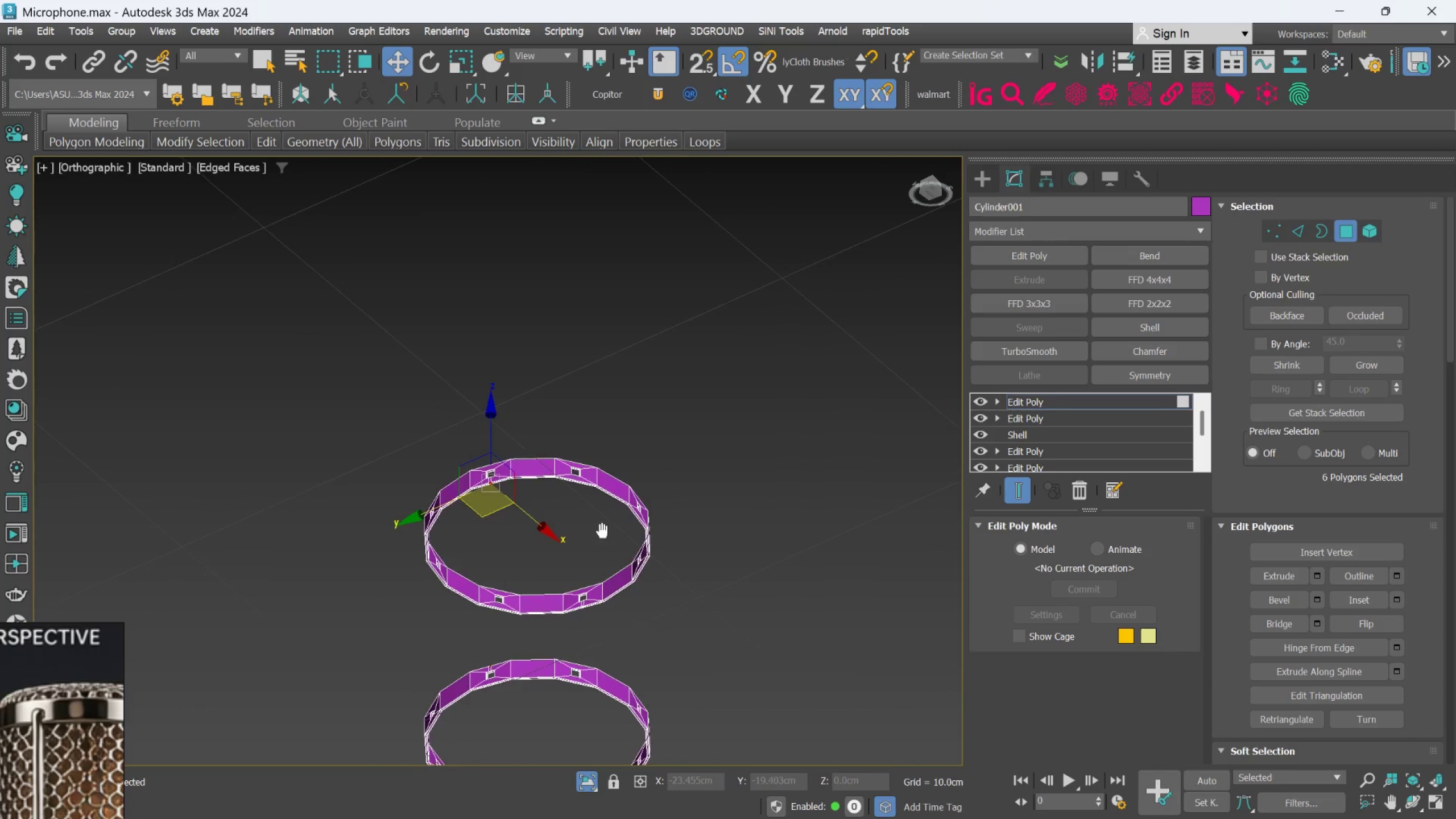 
scroll: coordinate [442, 433], scroll_direction: up, amount: 8.0
 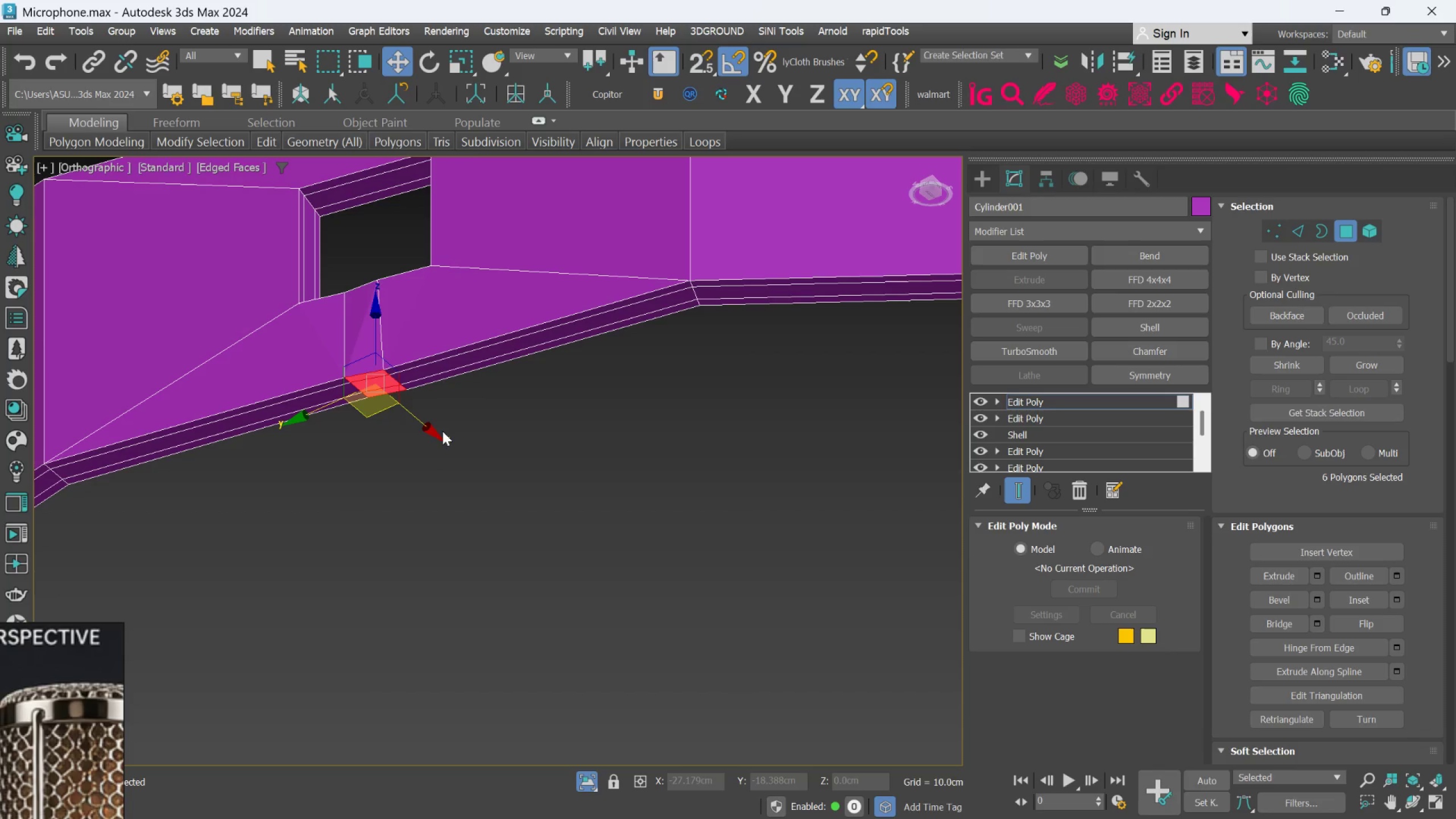 
scroll: coordinate [442, 430], scroll_direction: down, amount: 3.0
 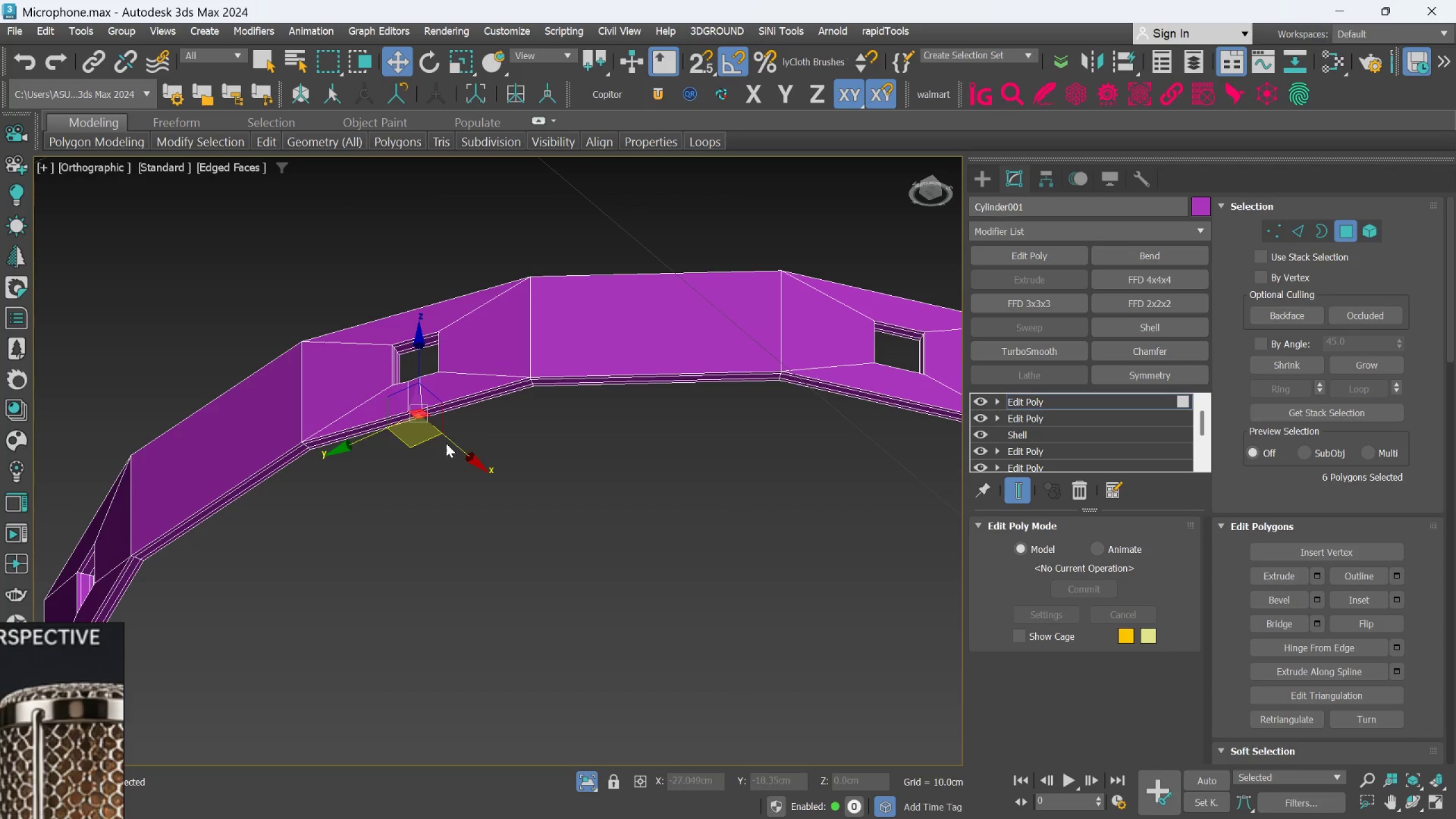 
scroll: coordinate [416, 384], scroll_direction: up, amount: 3.0
 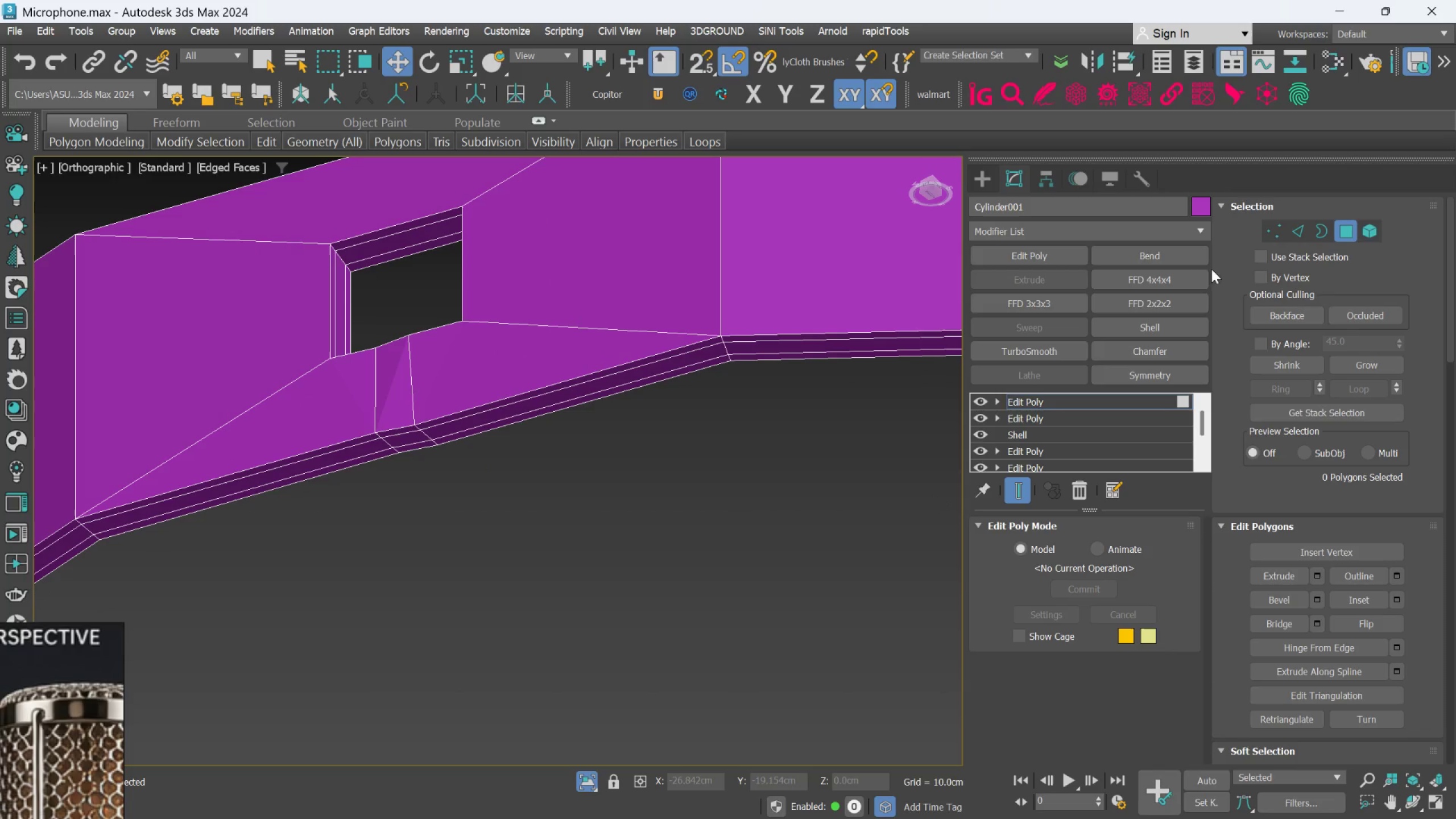 
left_click([1302, 230])
 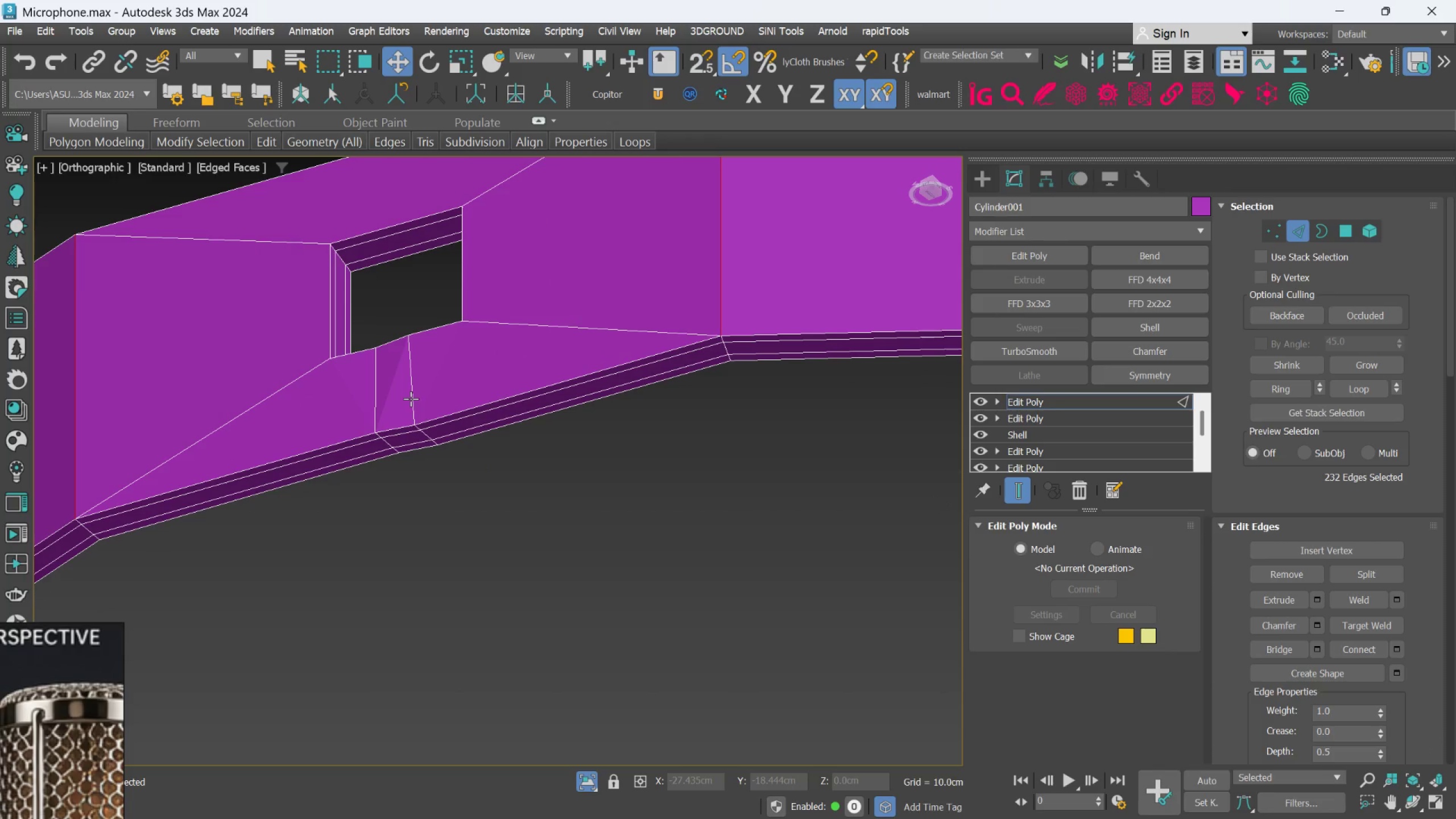 
double_click([411, 399])
 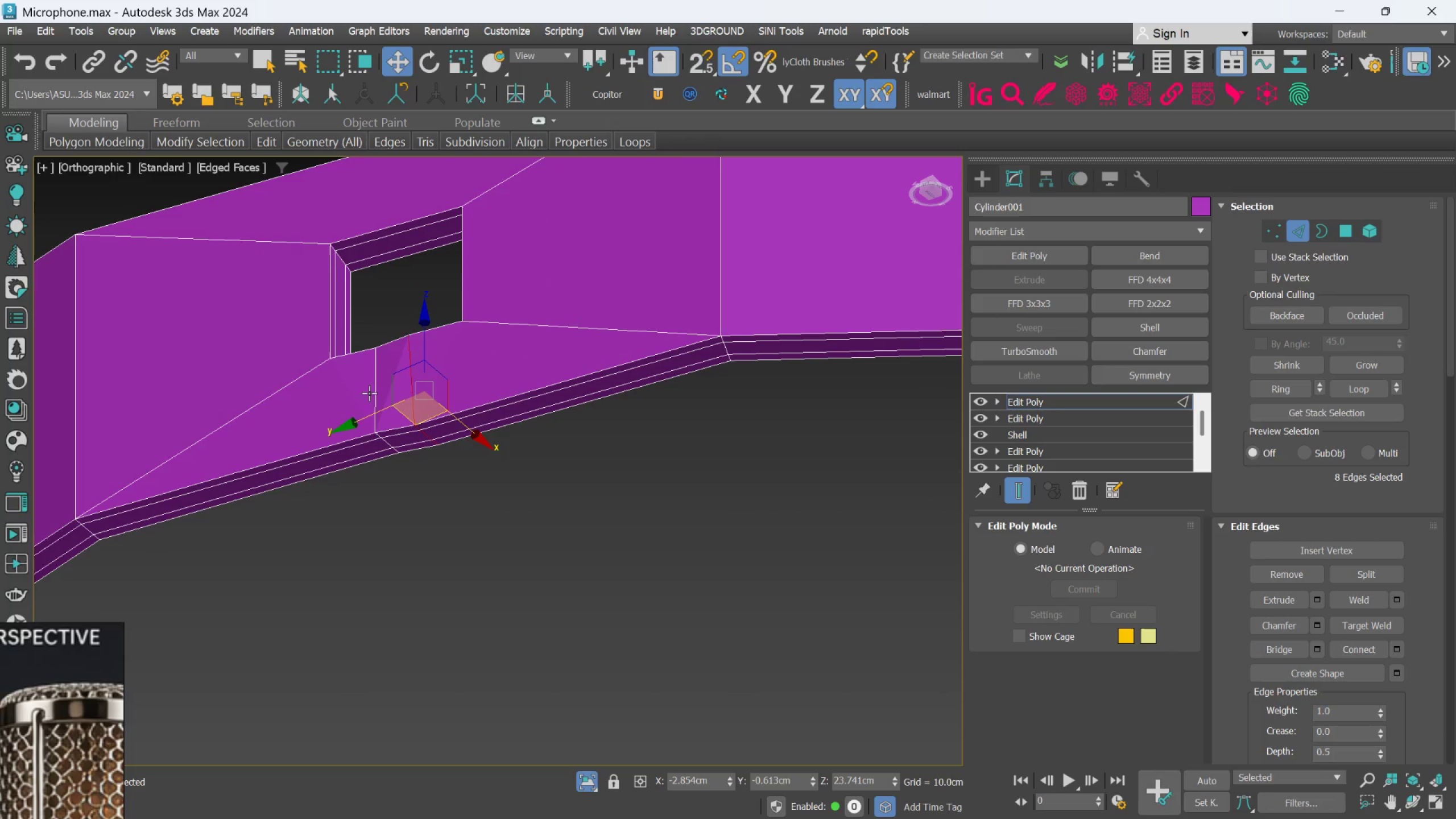 
hold_key(key=ControlLeft, duration=0.74)
double_click([373, 383])
 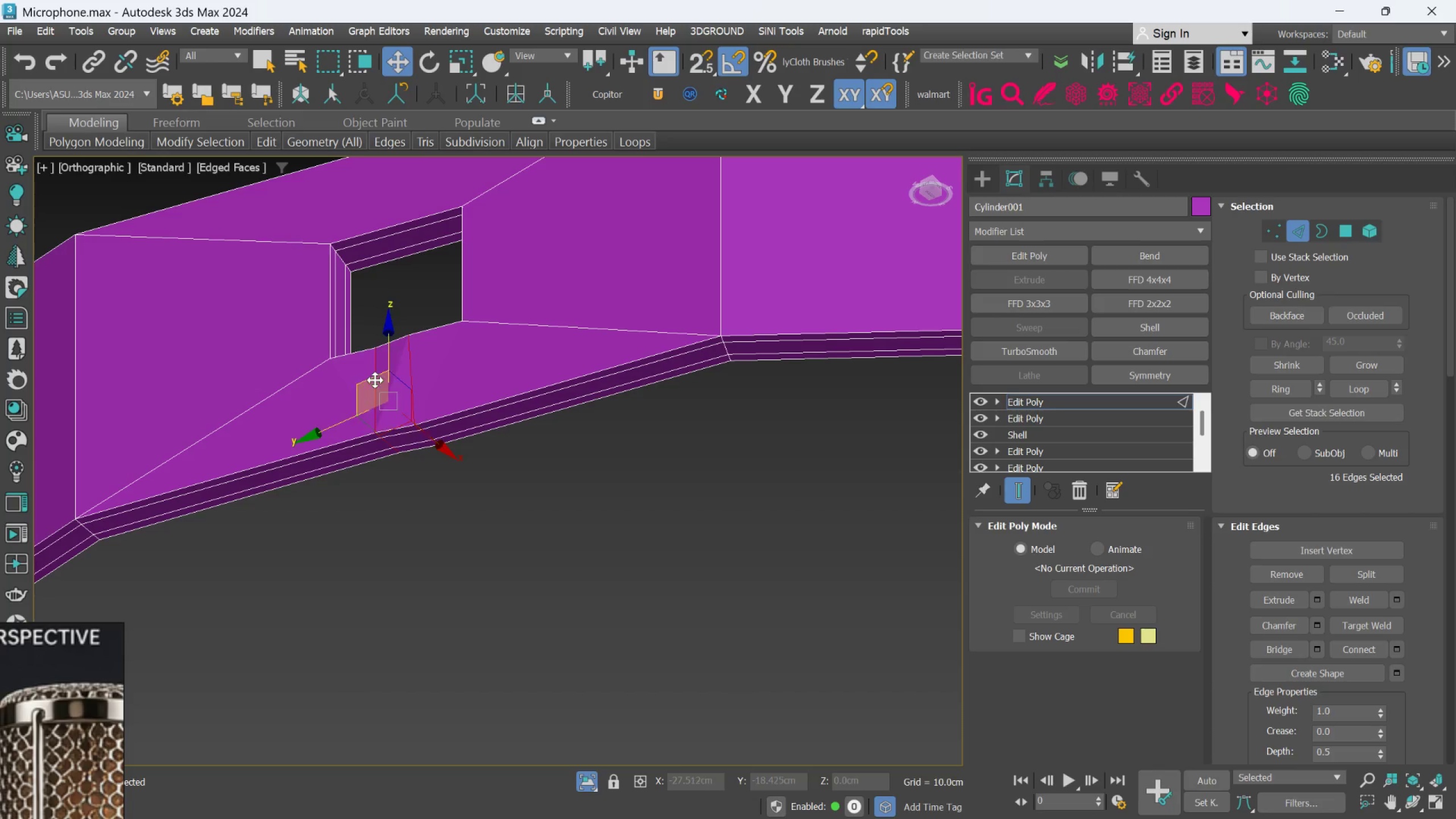 
key(Control+Enter)
 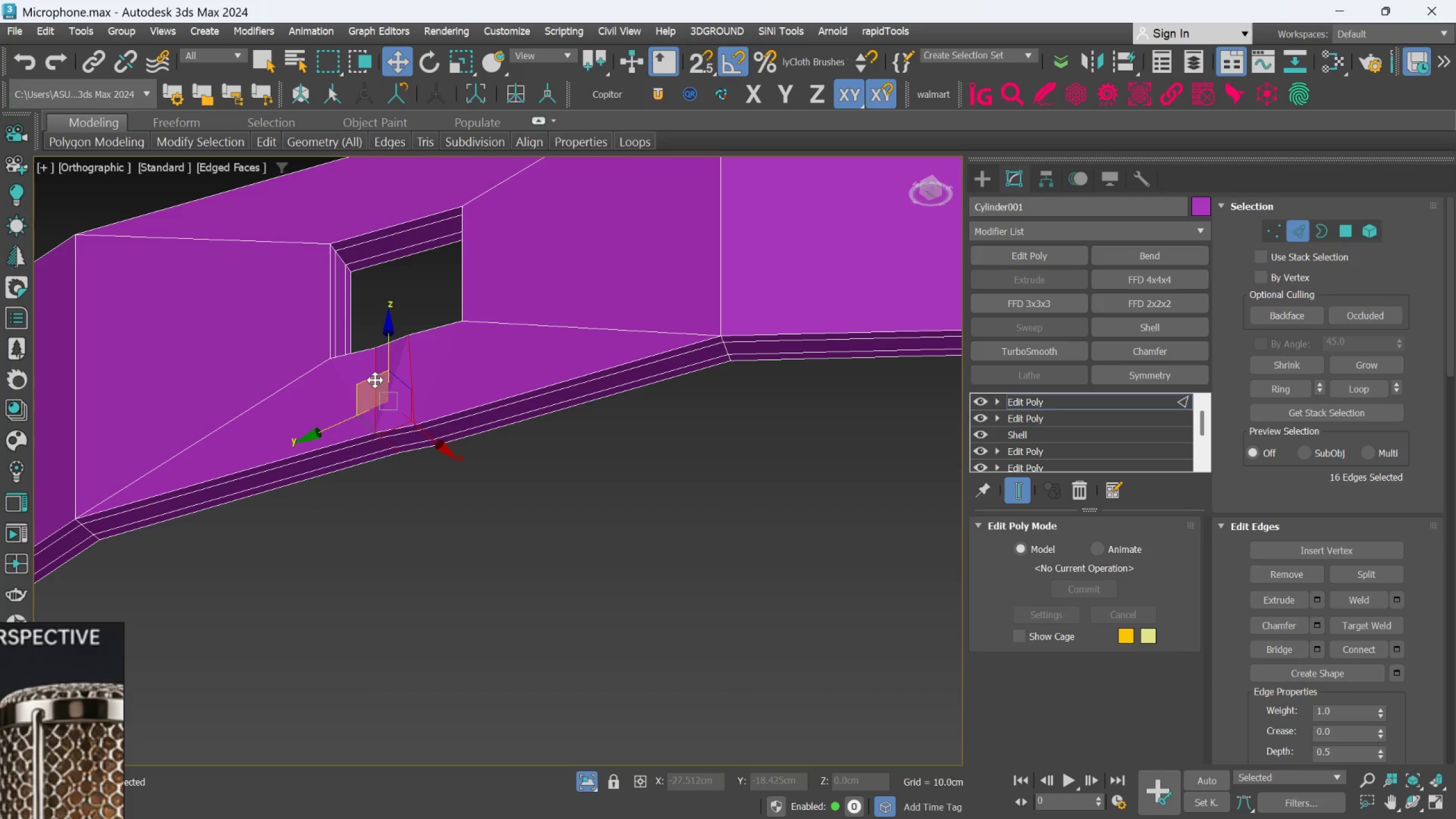 
key(Control+Backspace)
 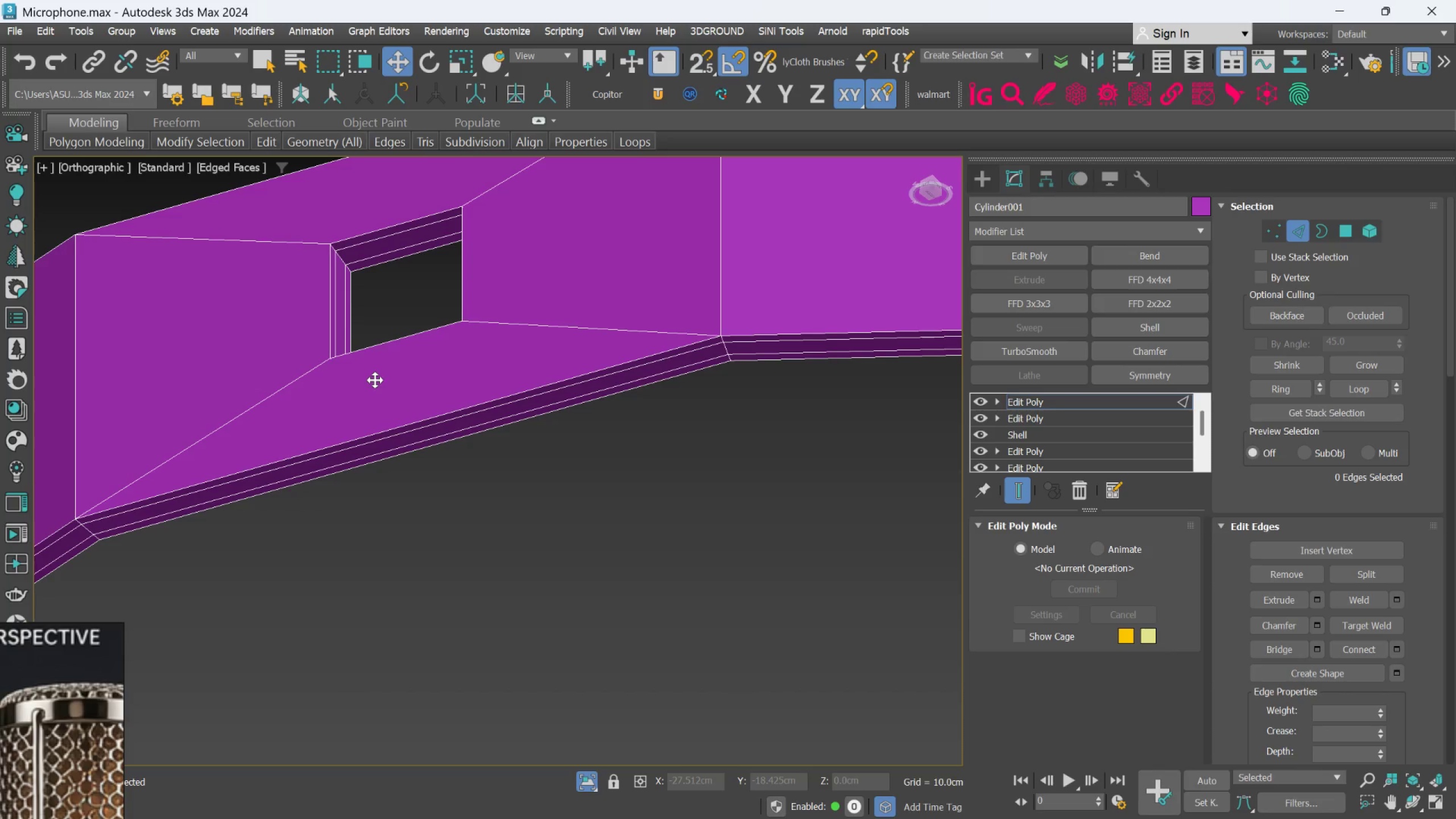 
scroll: coordinate [421, 434], scroll_direction: down, amount: 8.0
 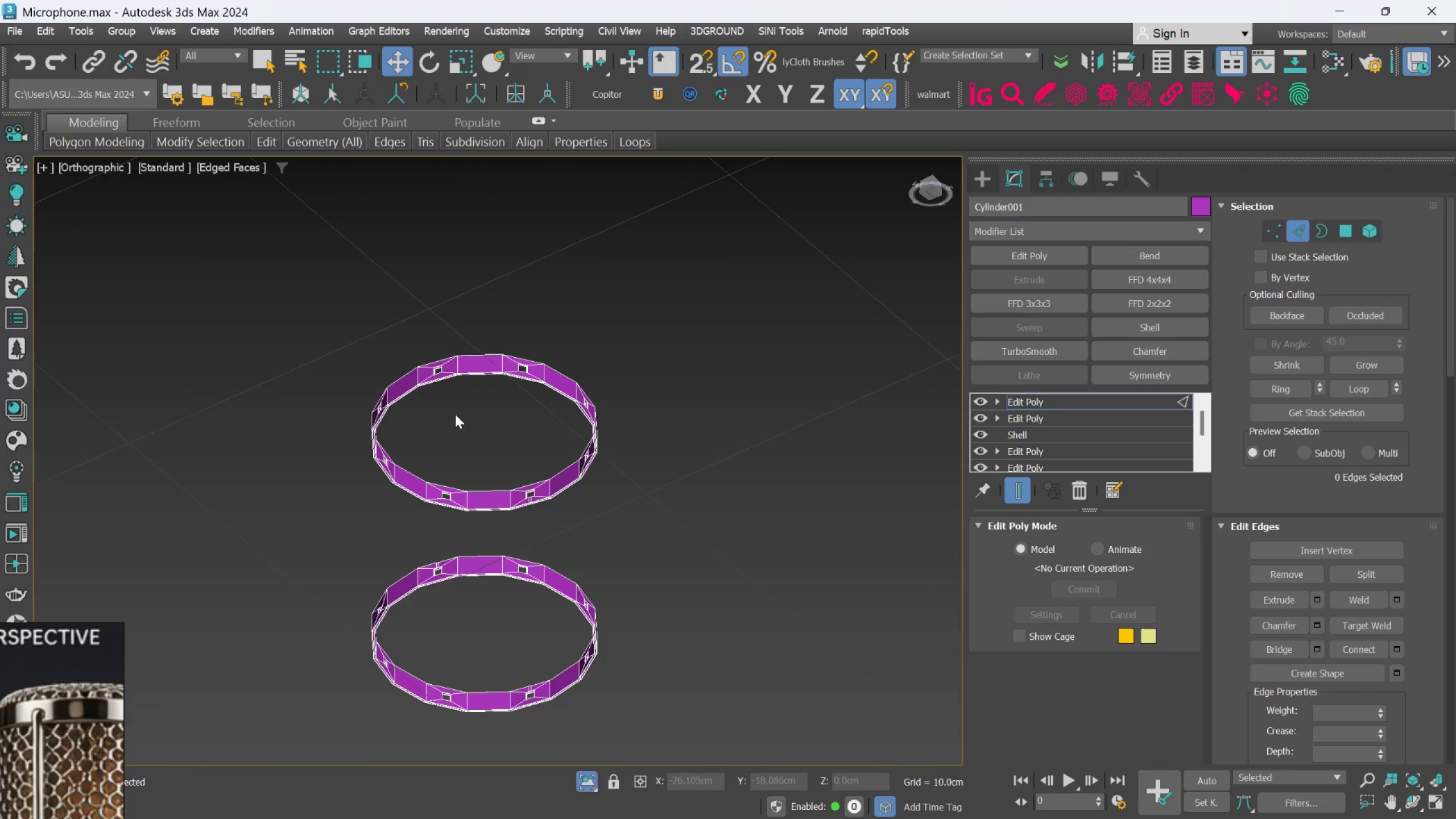 
scroll: coordinate [499, 511], scroll_direction: up, amount: 8.0
 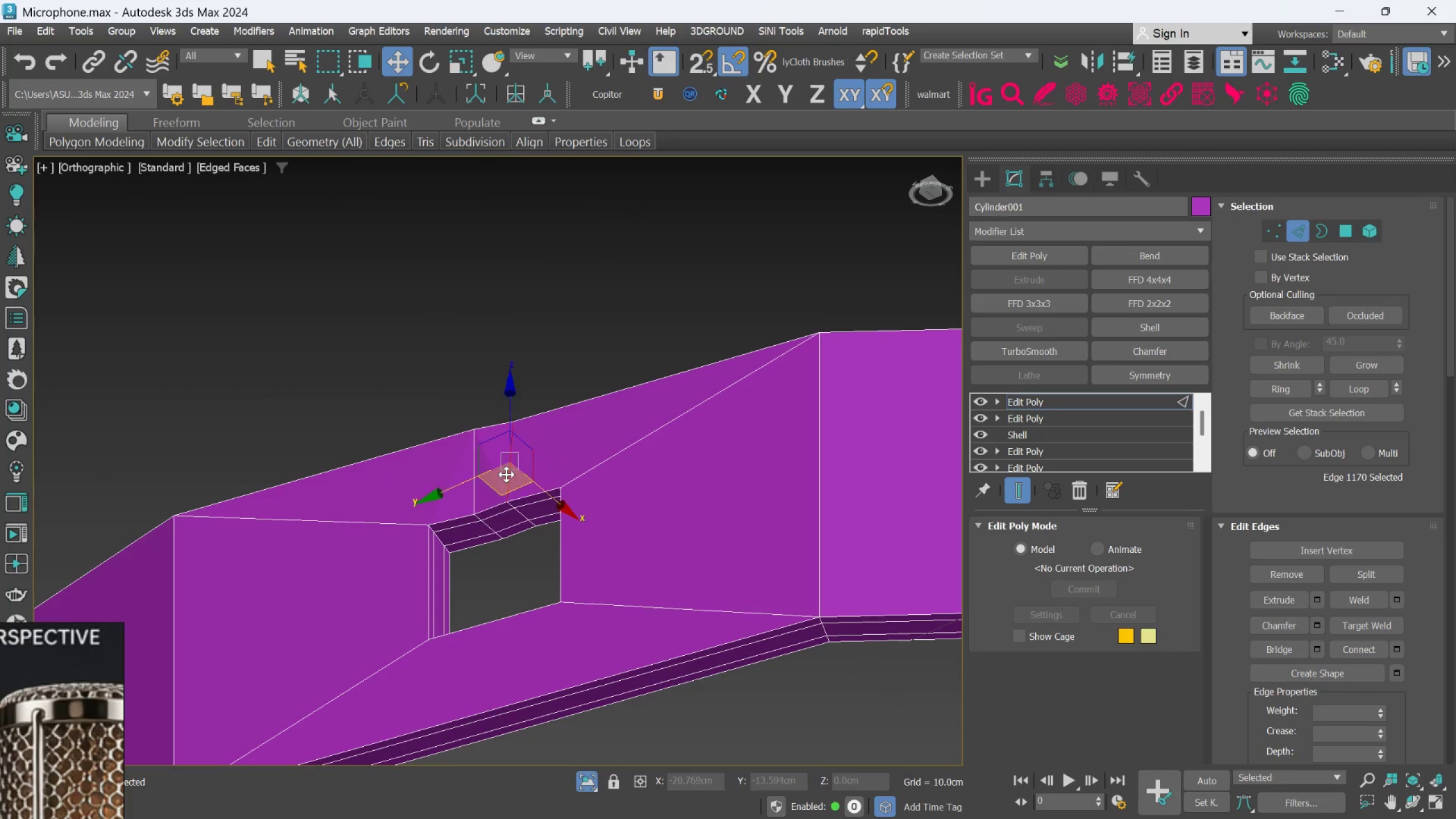 
double_click([506, 474])
 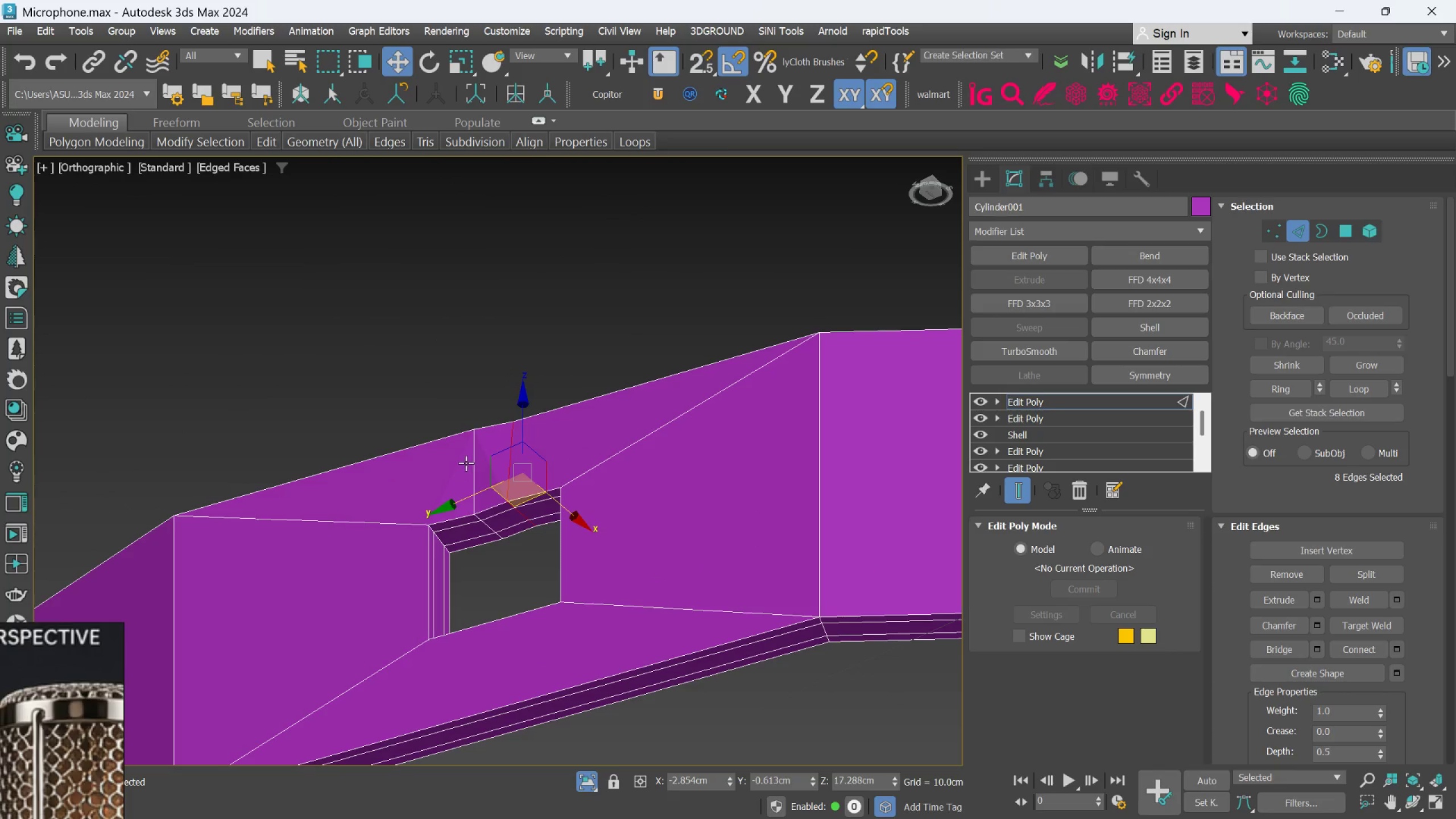 
hold_key(key=ControlLeft, duration=0.54)
double_click([466, 458])
 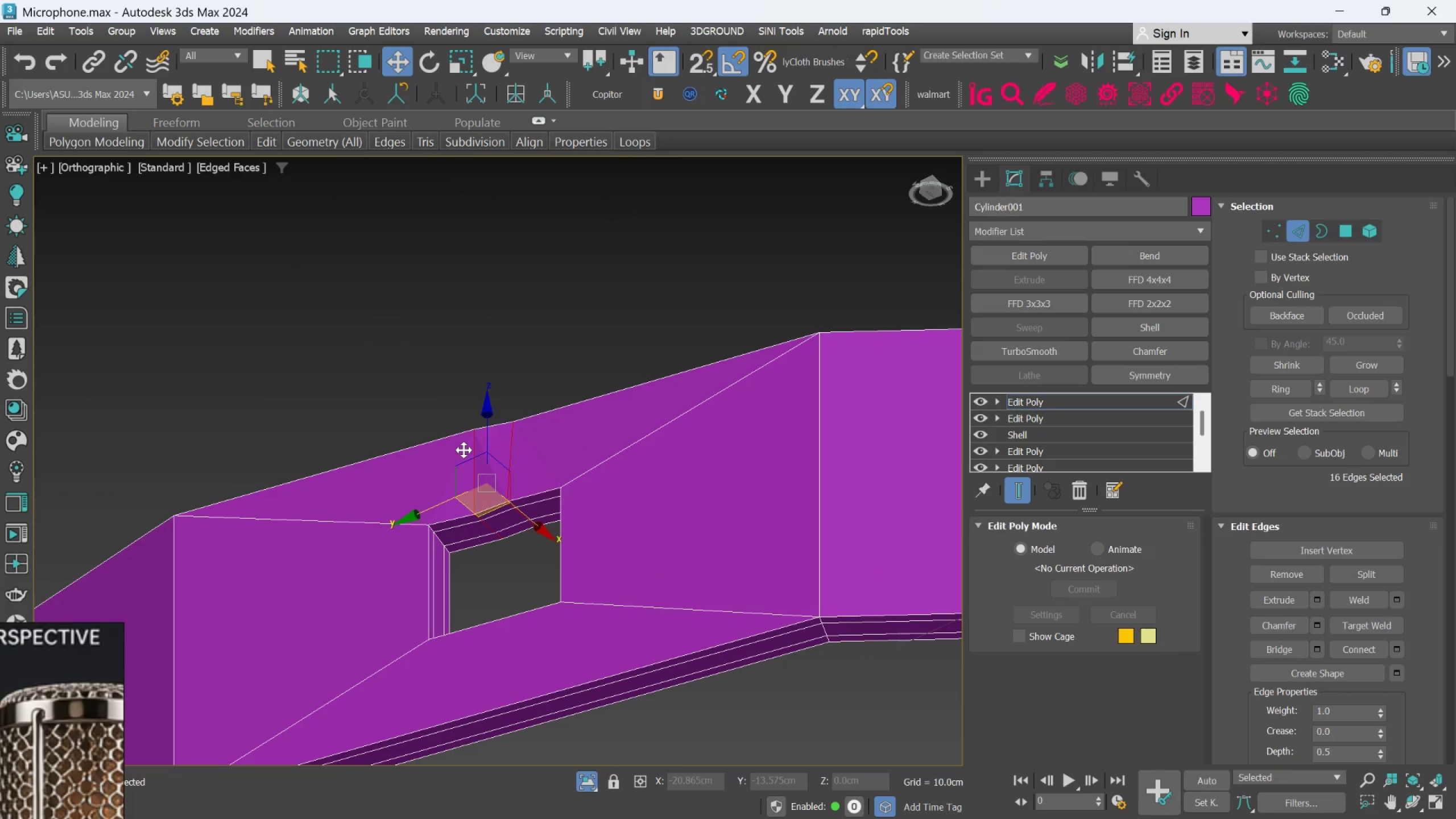 
key(Control+Backspace)
 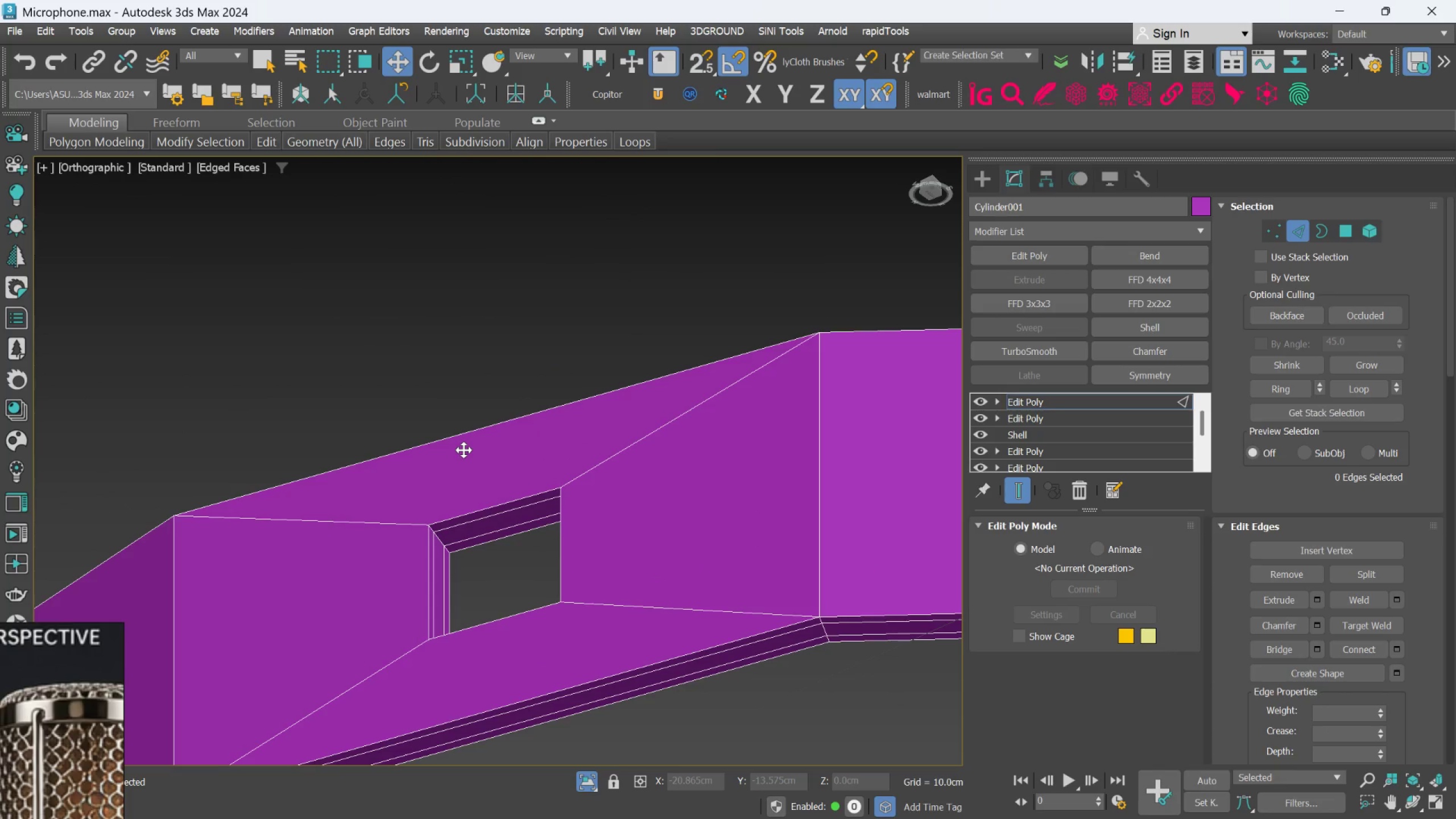 
scroll: coordinate [459, 460], scroll_direction: down, amount: 8.0
 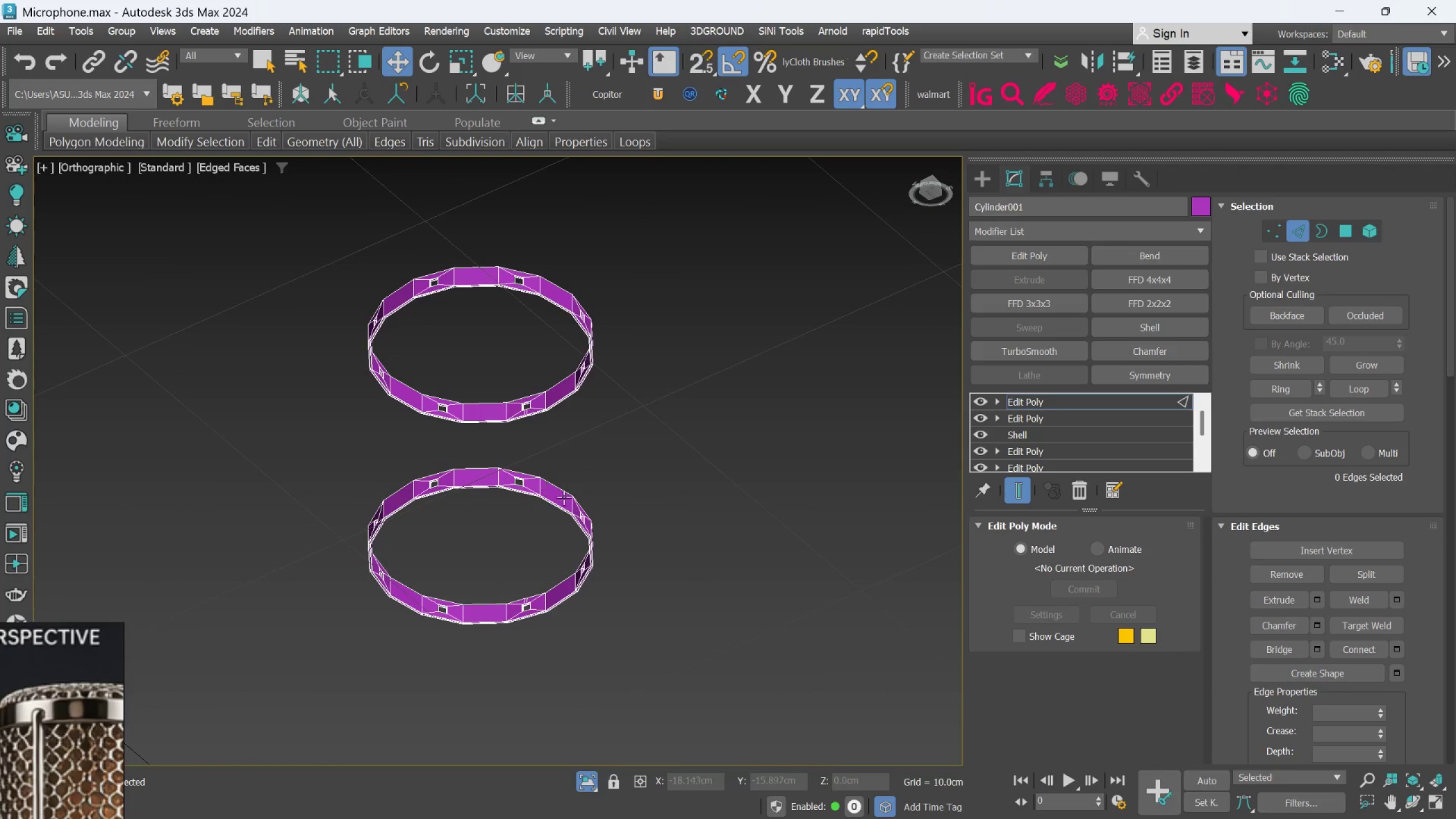 
scroll: coordinate [569, 498], scroll_direction: up, amount: 2.0
 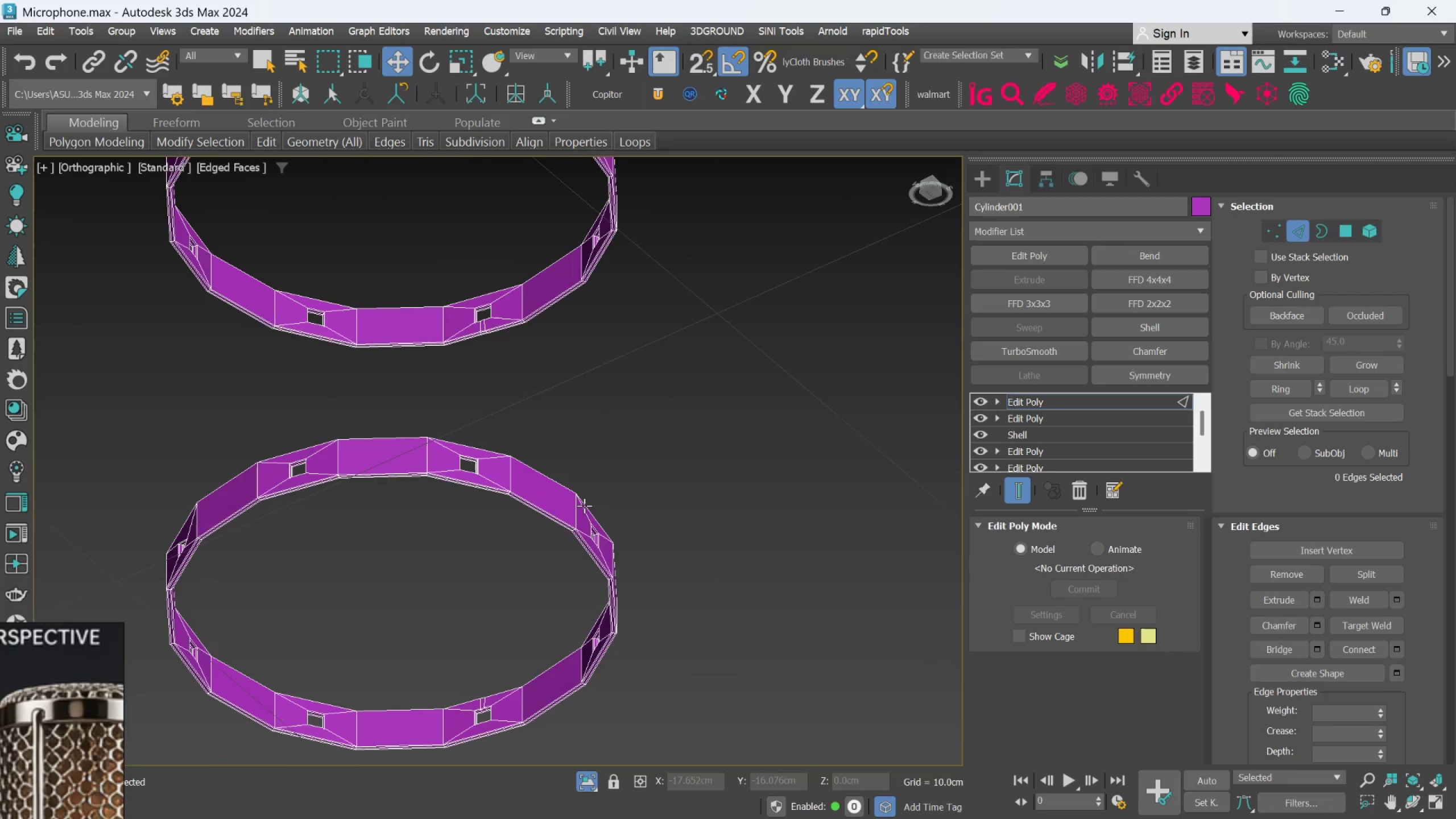 
middle_click([584, 506])
 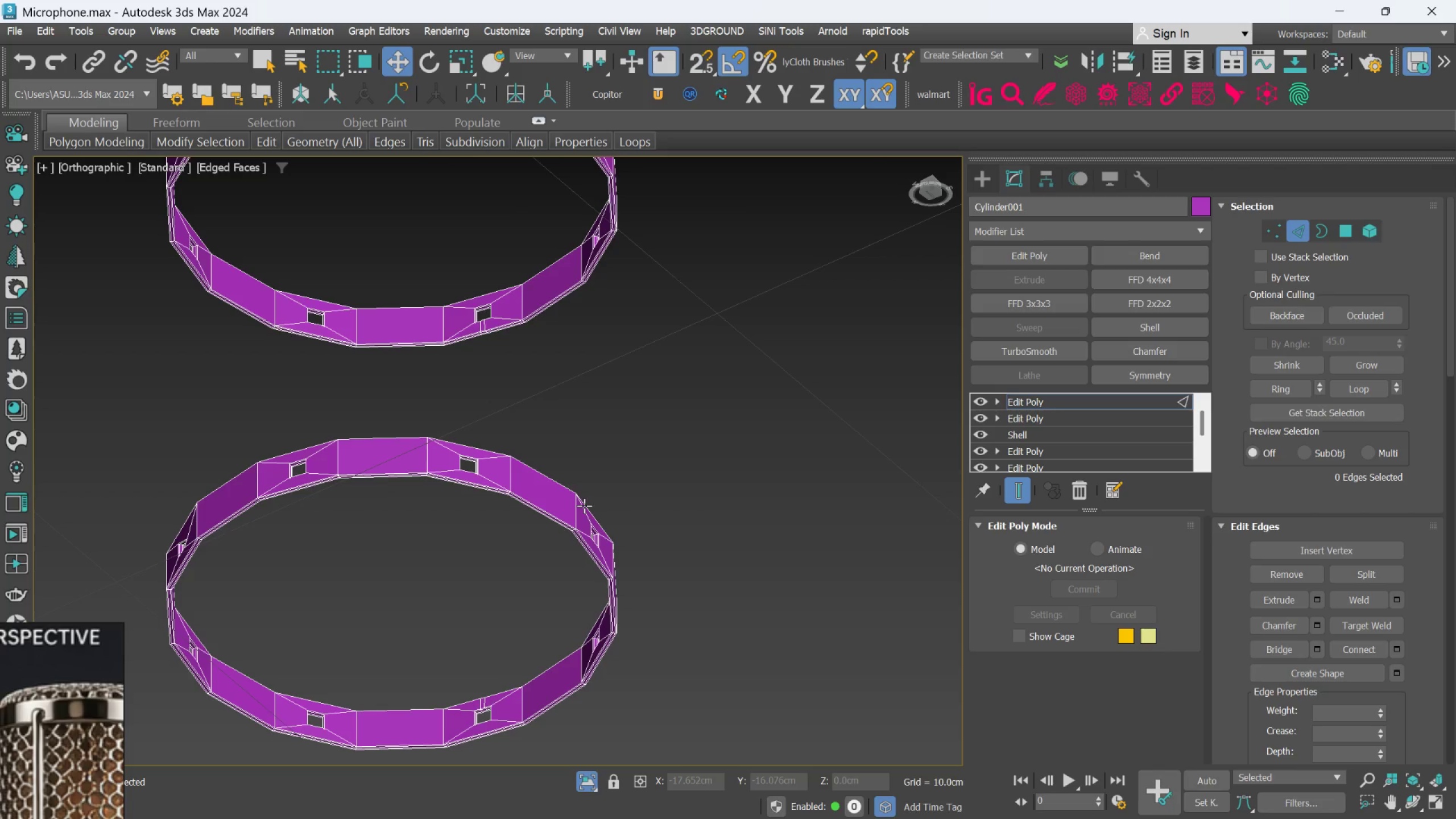 
hold_key(key=AltLeft, duration=0.64)
 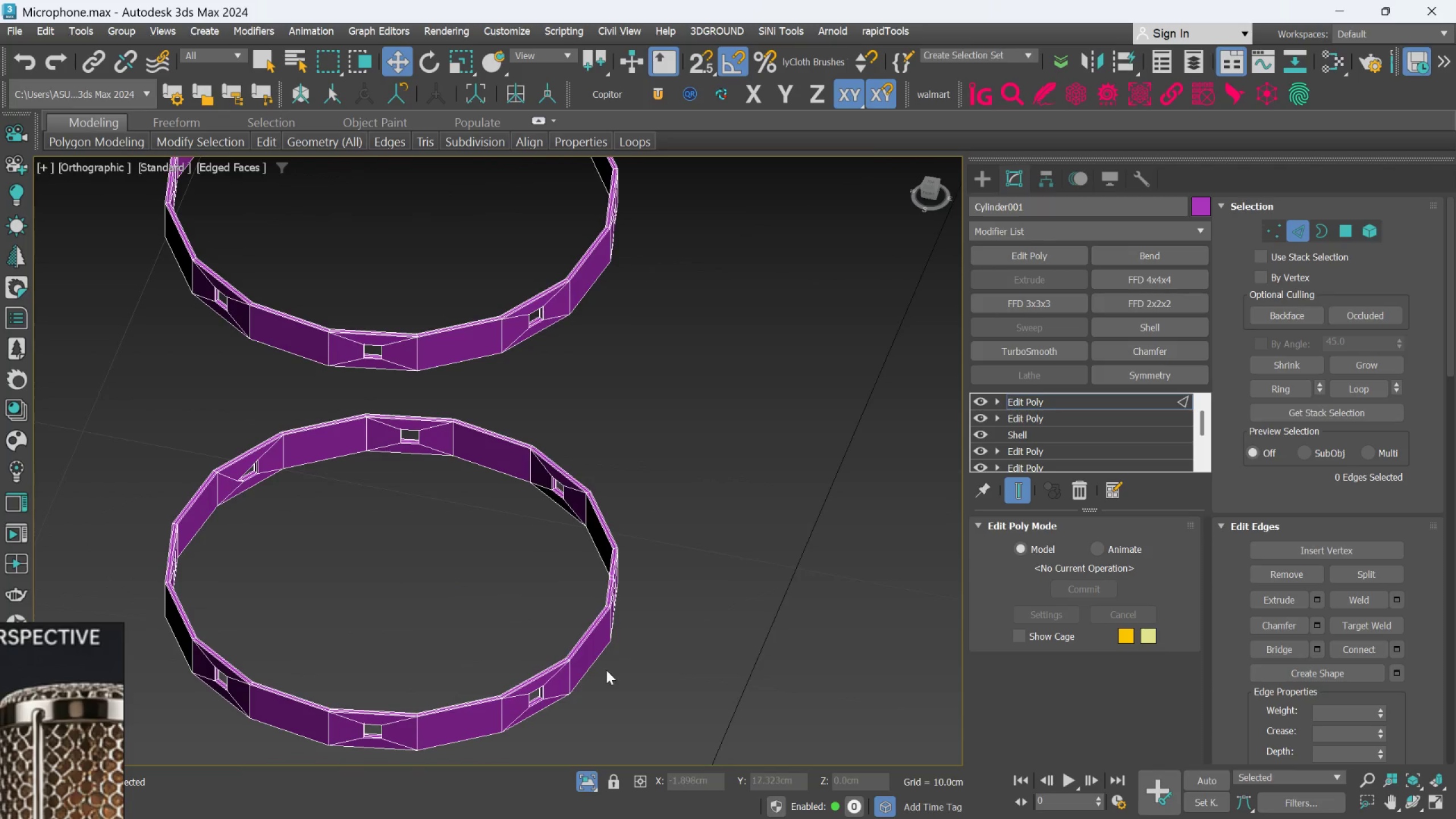 
hold_key(key=AltLeft, duration=0.36)
 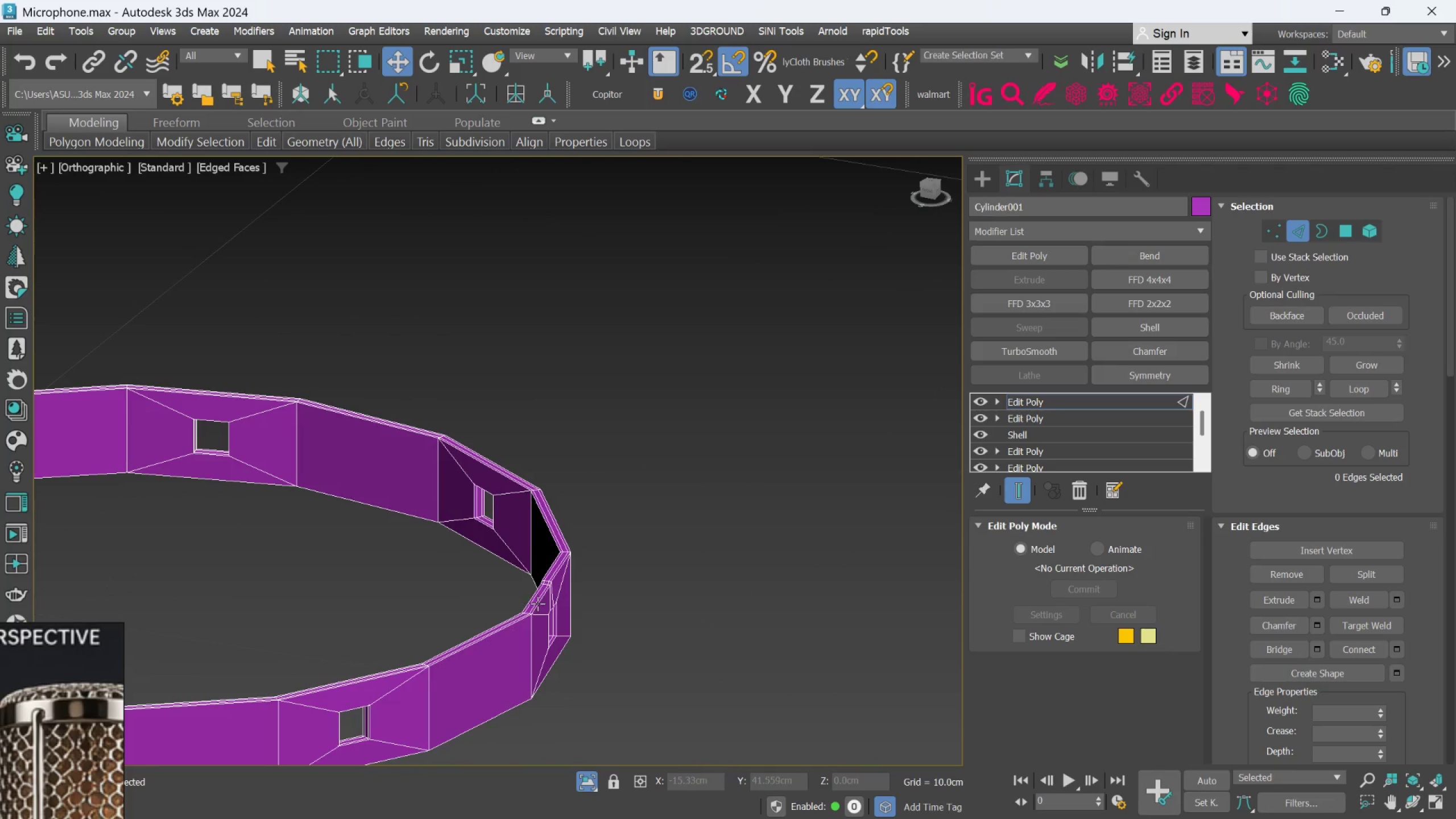 
scroll: coordinate [602, 670], scroll_direction: up, amount: 2.0
 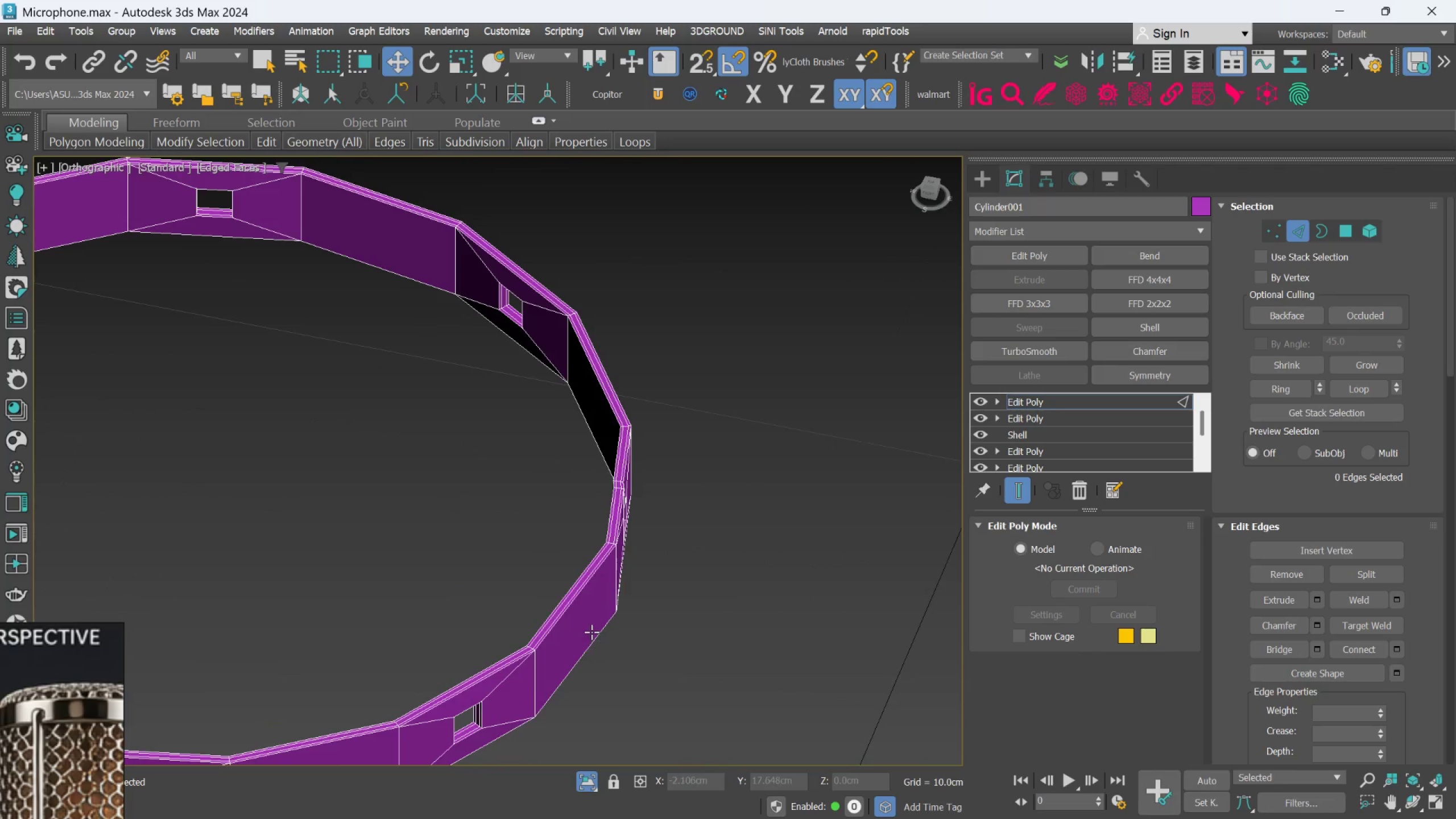 
key(Alt+AltLeft)
 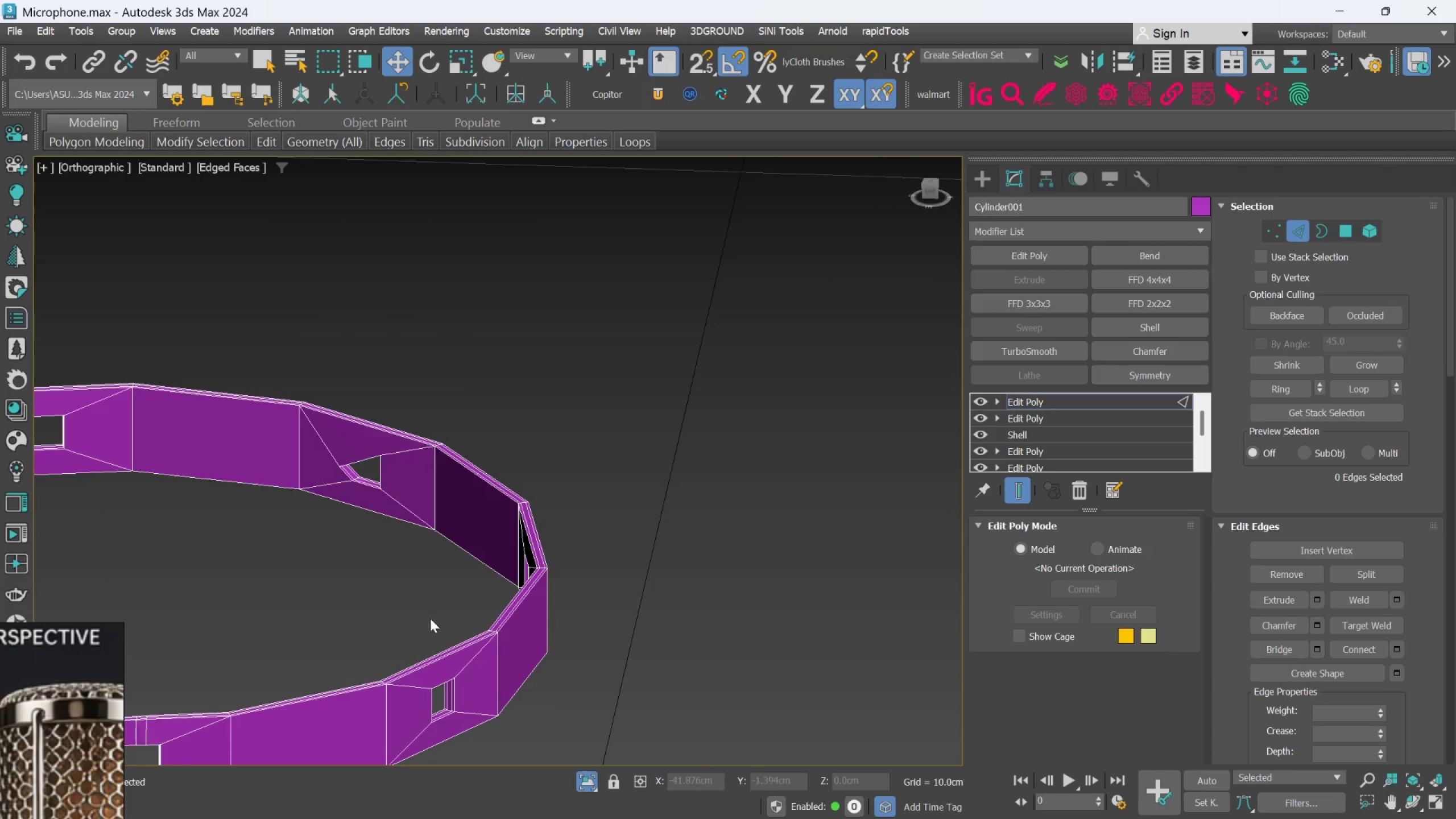 
scroll: coordinate [246, 659], scroll_direction: up, amount: 3.0
 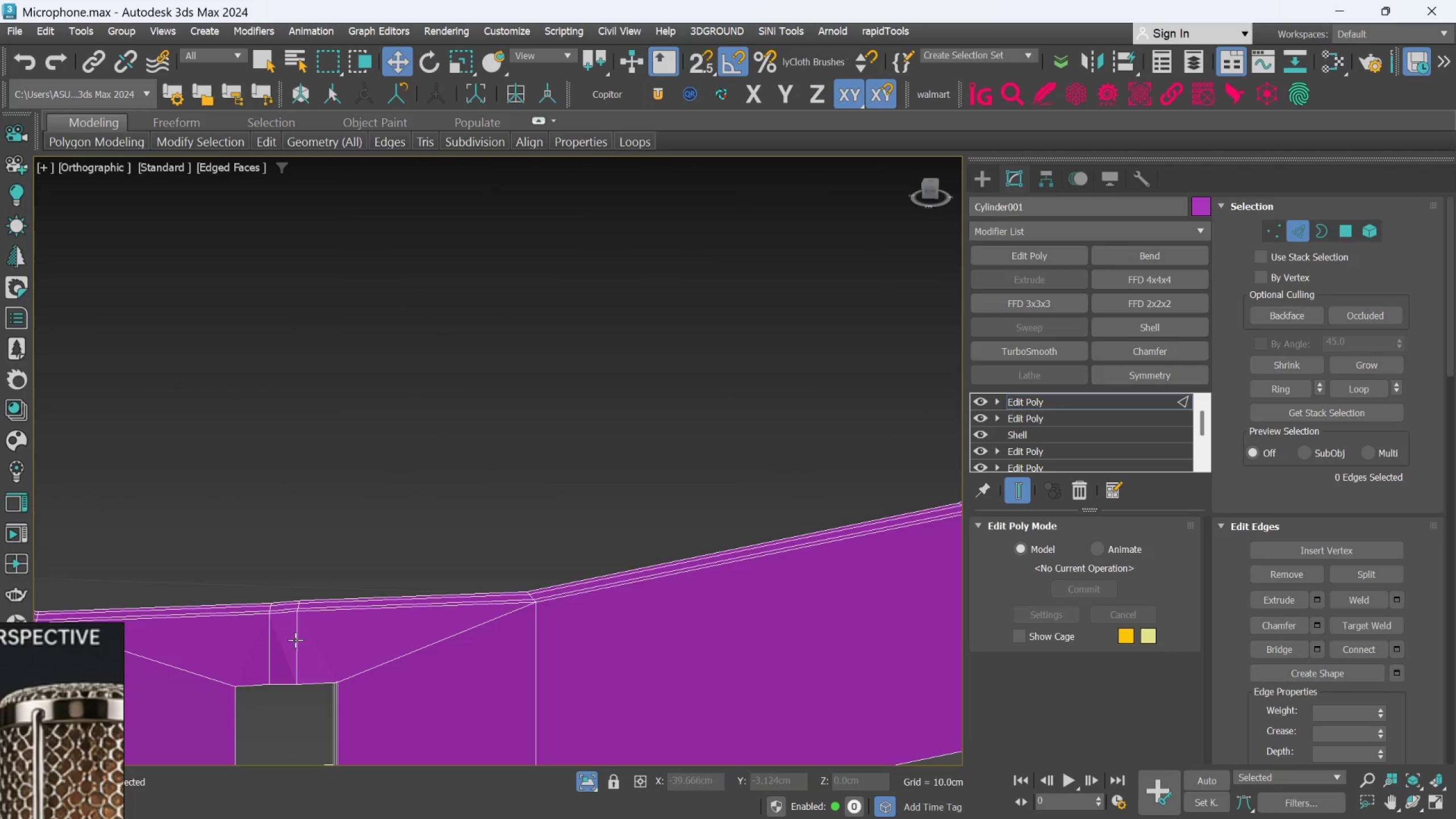 
double_click([295, 640])
 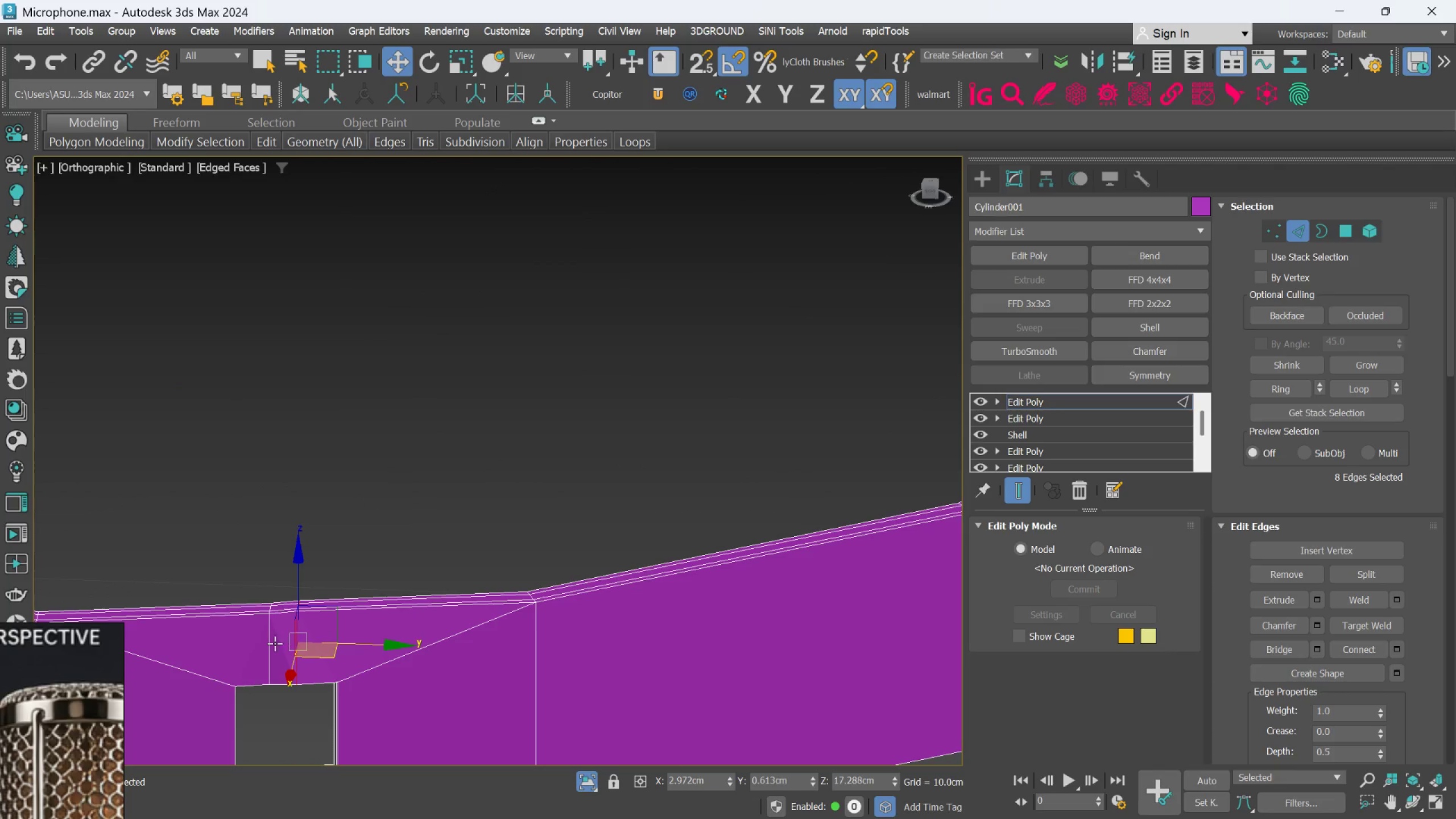 
hold_key(key=ControlLeft, duration=0.65)
double_click([264, 643])
 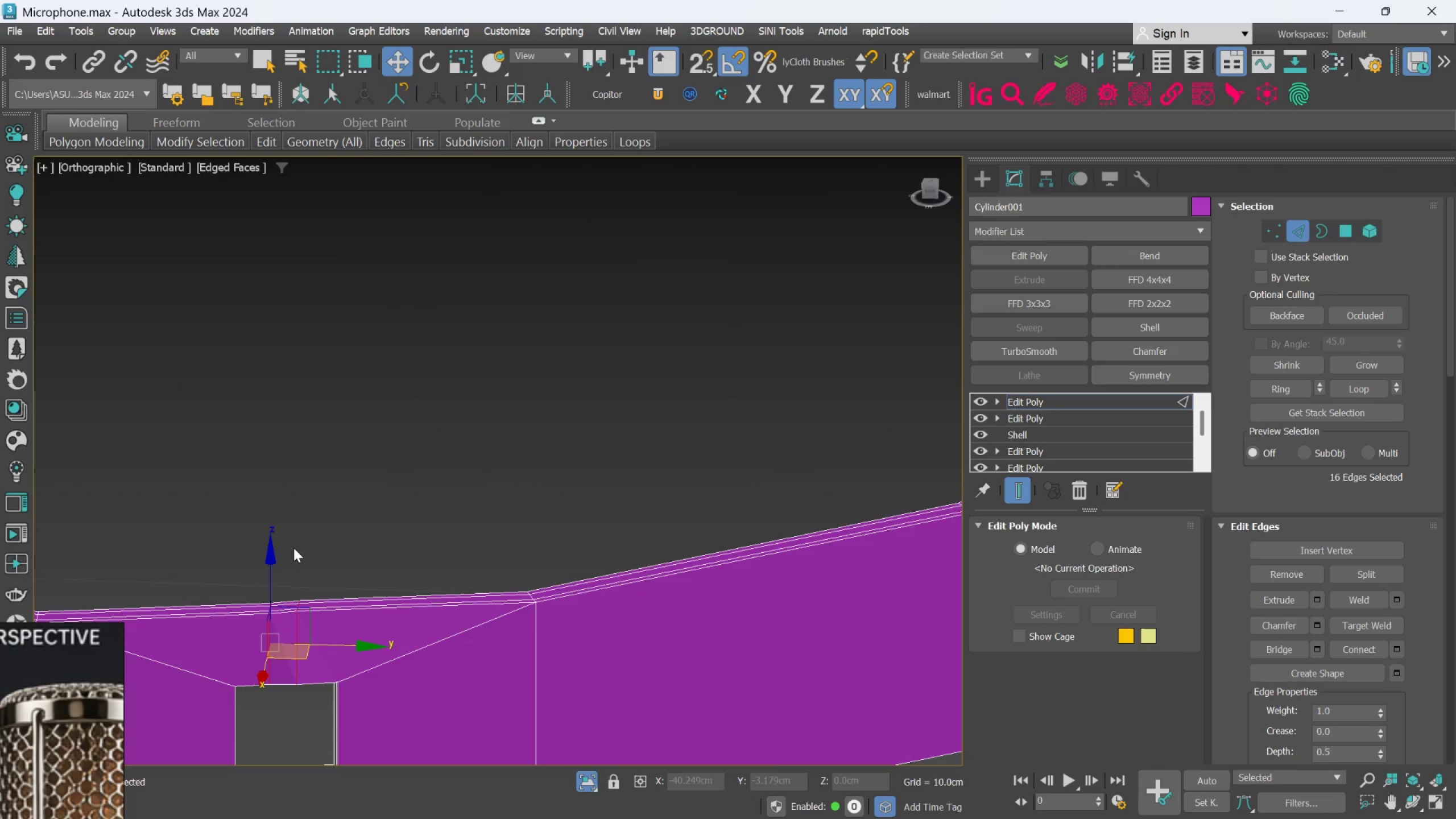 
key(Control+Backspace)
 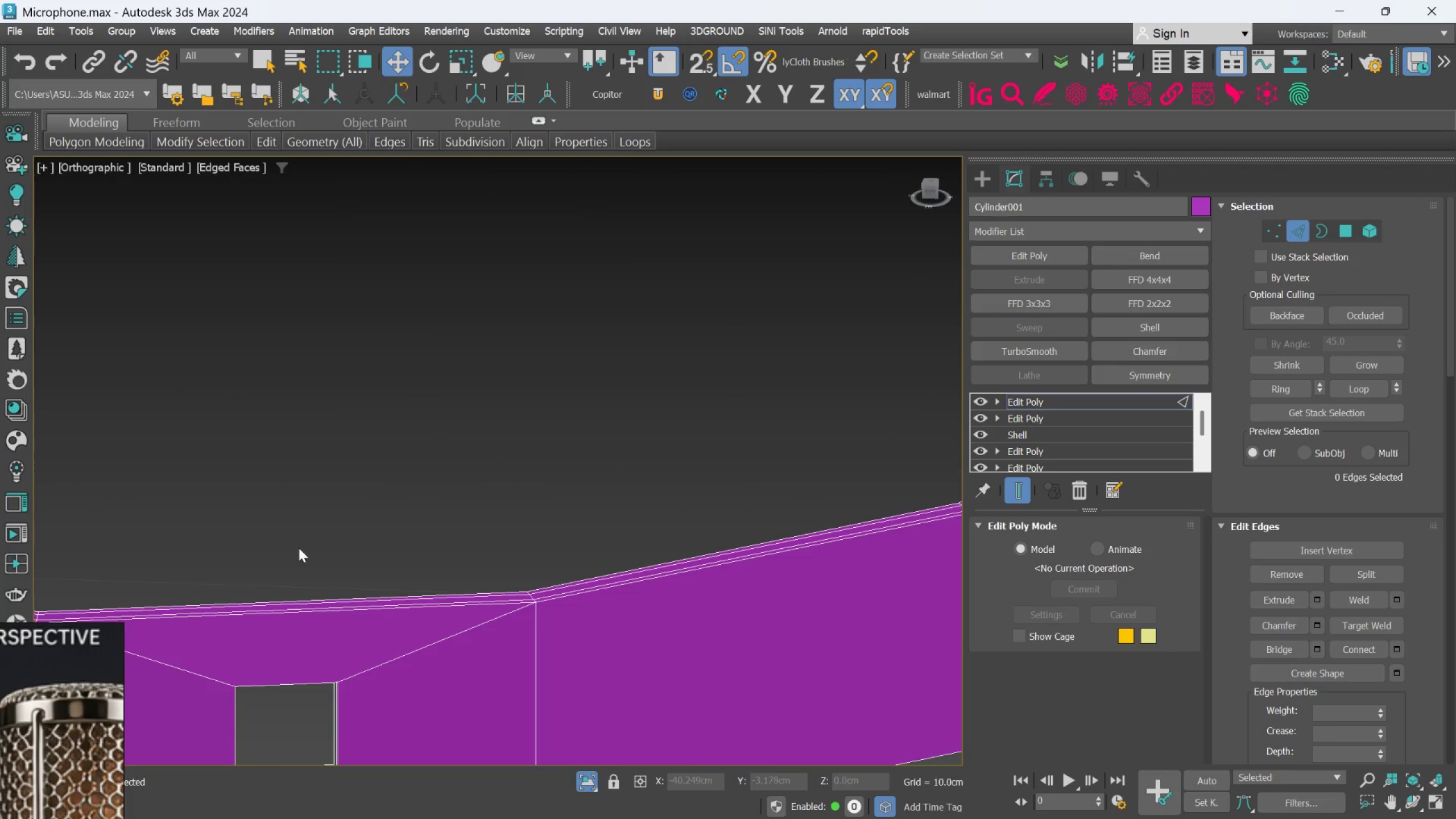 
scroll: coordinate [313, 578], scroll_direction: down, amount: 4.0
 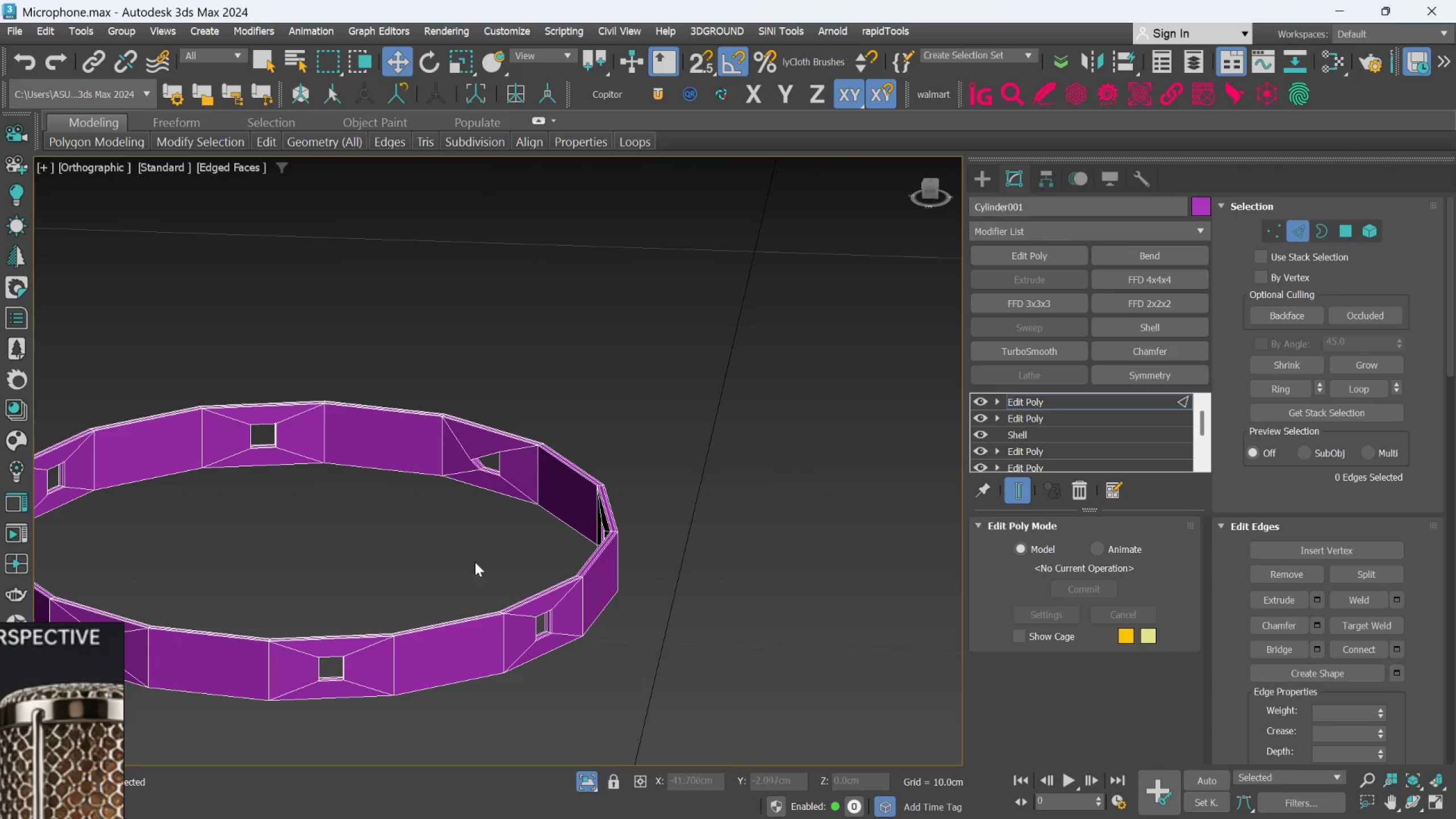 
scroll: coordinate [558, 502], scroll_direction: up, amount: 2.0
 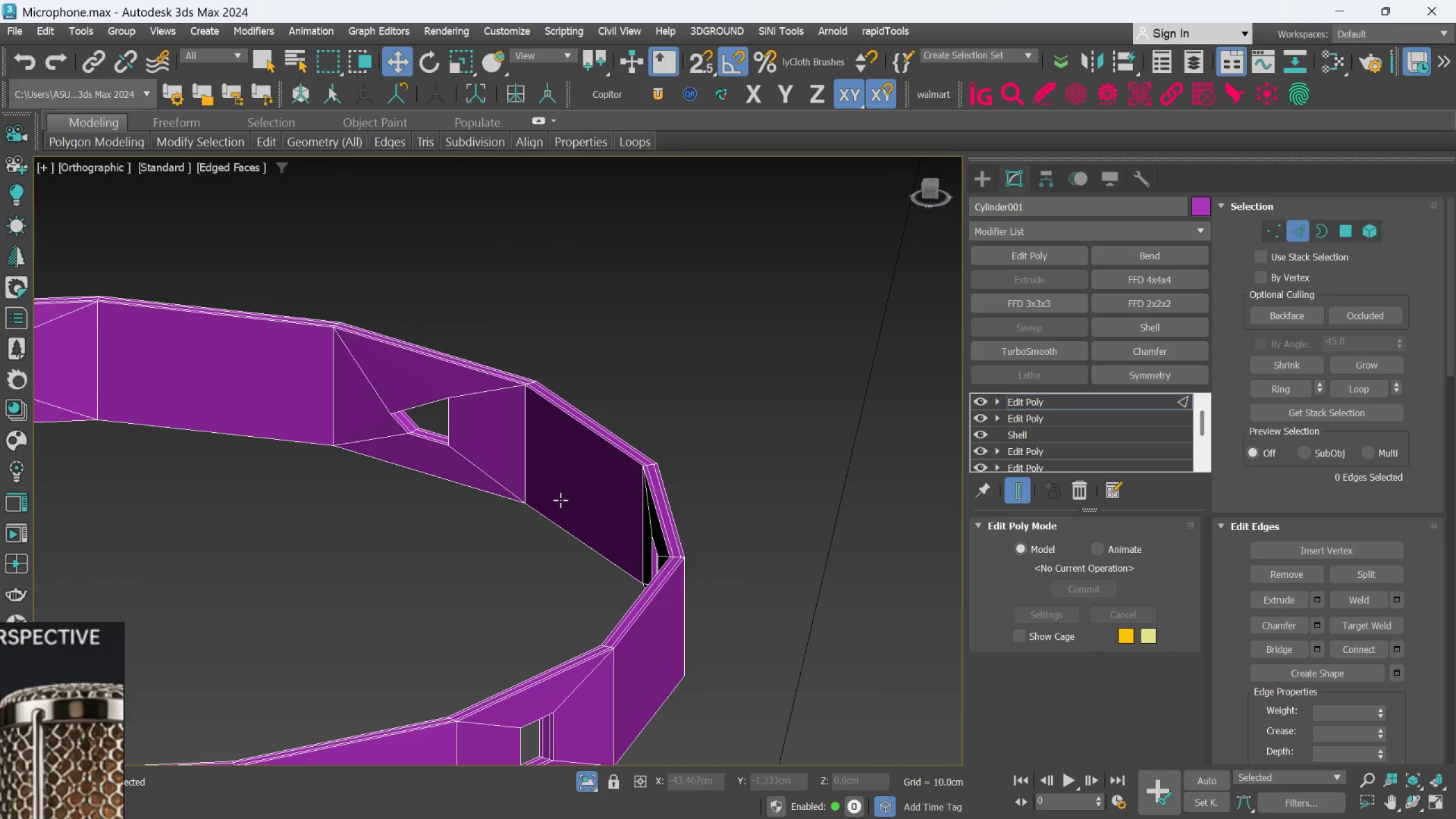 
key(Control+Z)
 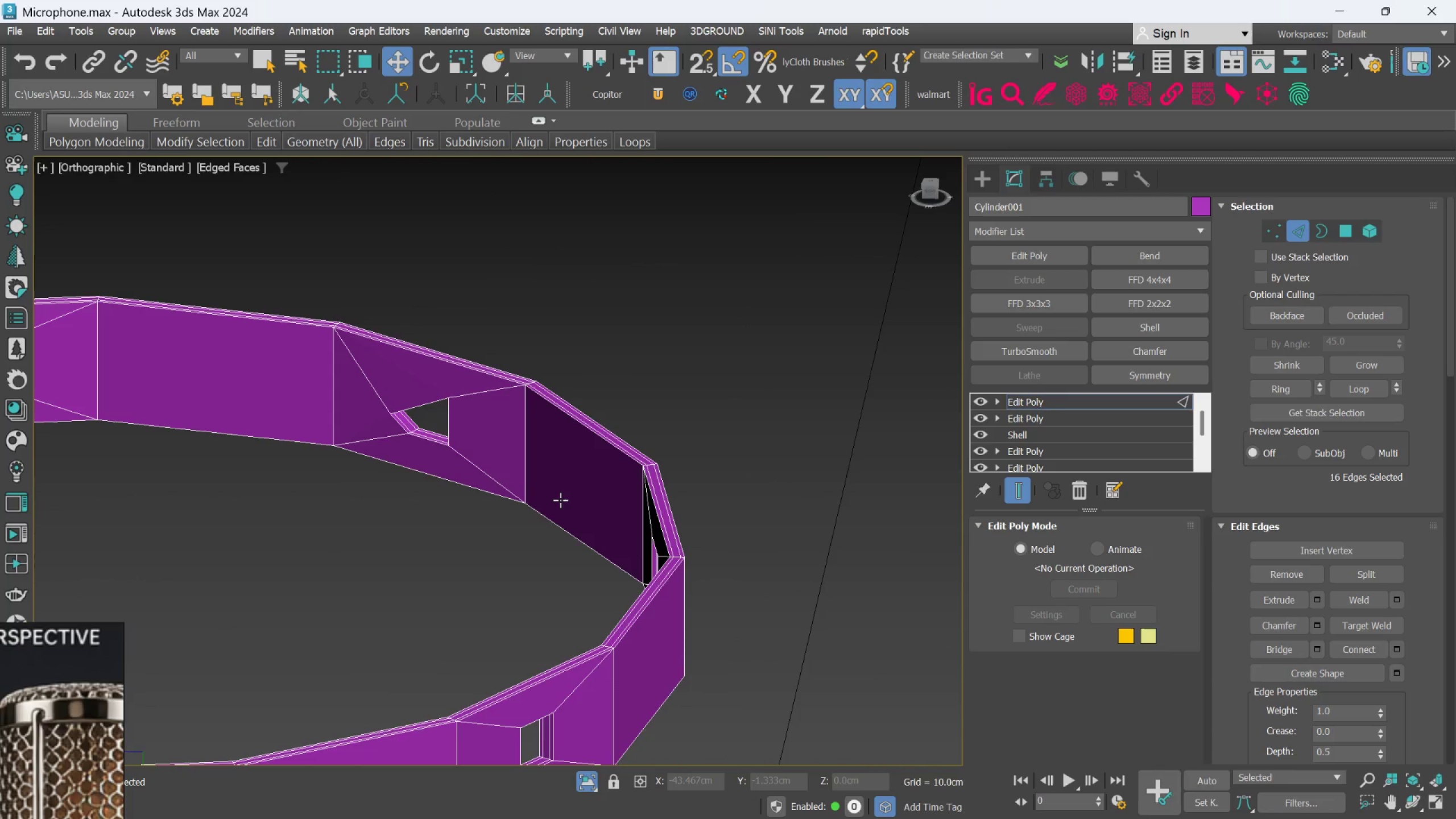 
middle_click([610, 535])
 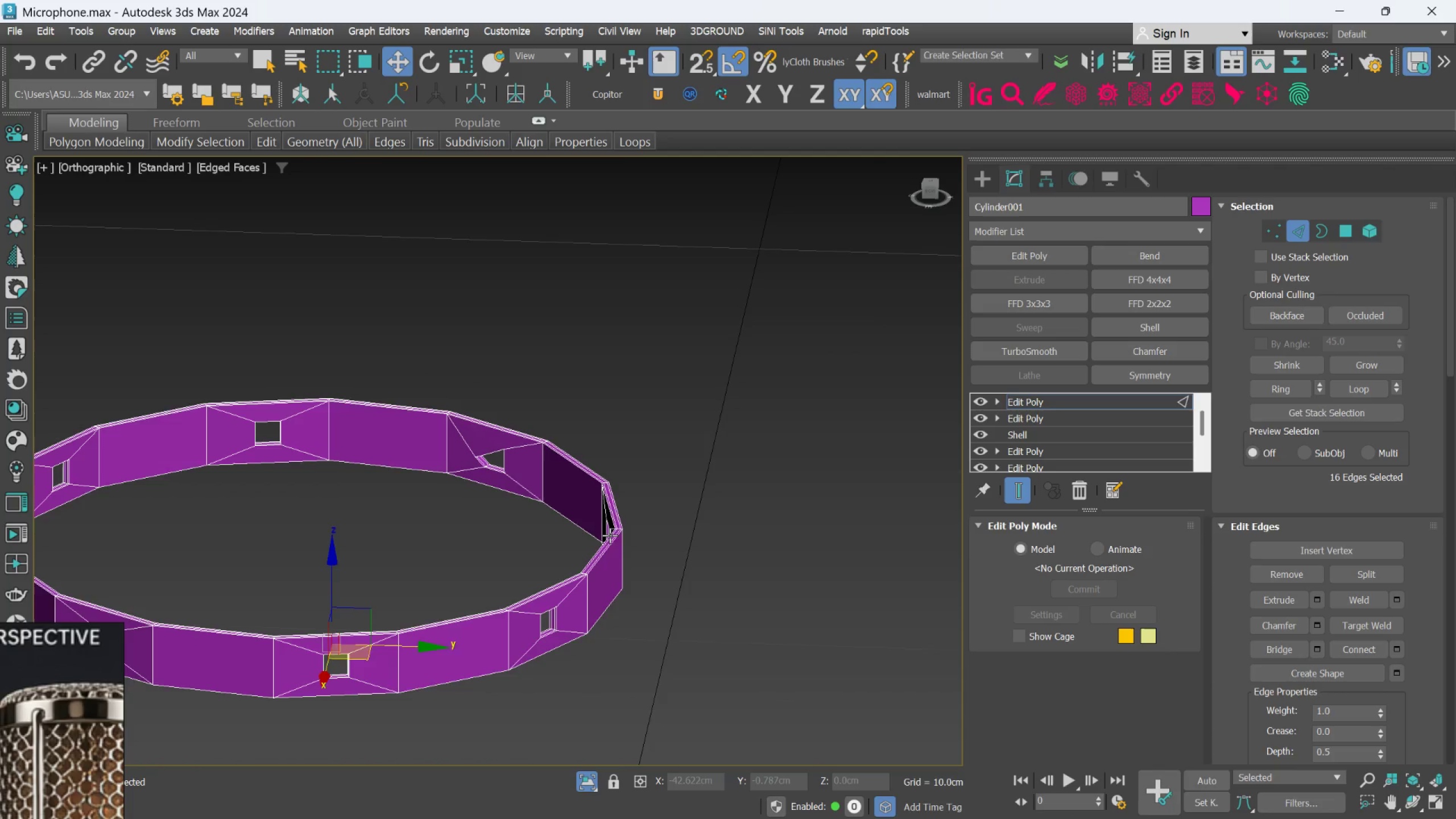 
scroll: coordinate [560, 500], scroll_direction: down, amount: 2.0
 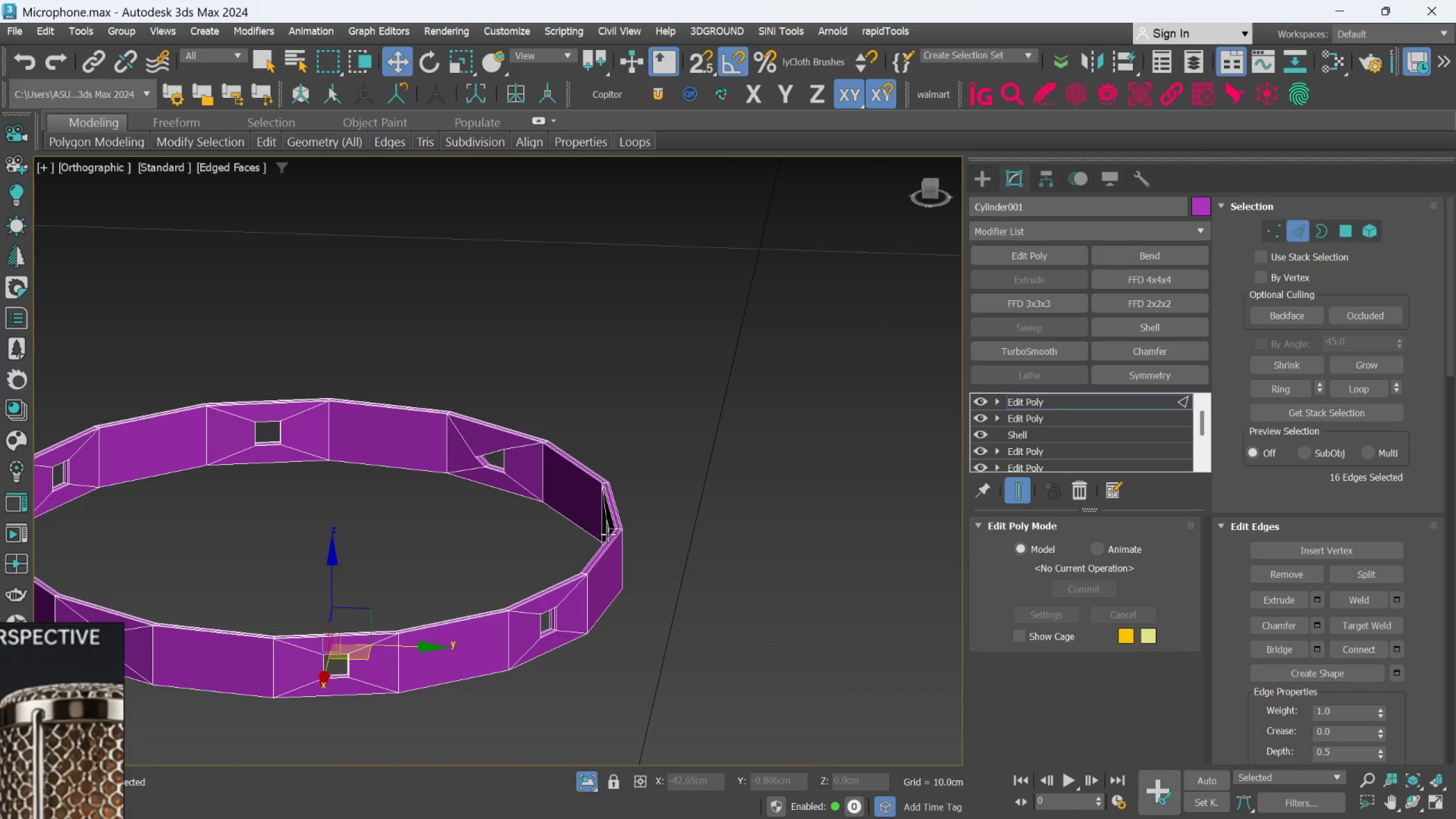 
hold_key(key=MetaLeft, duration=0.38)
 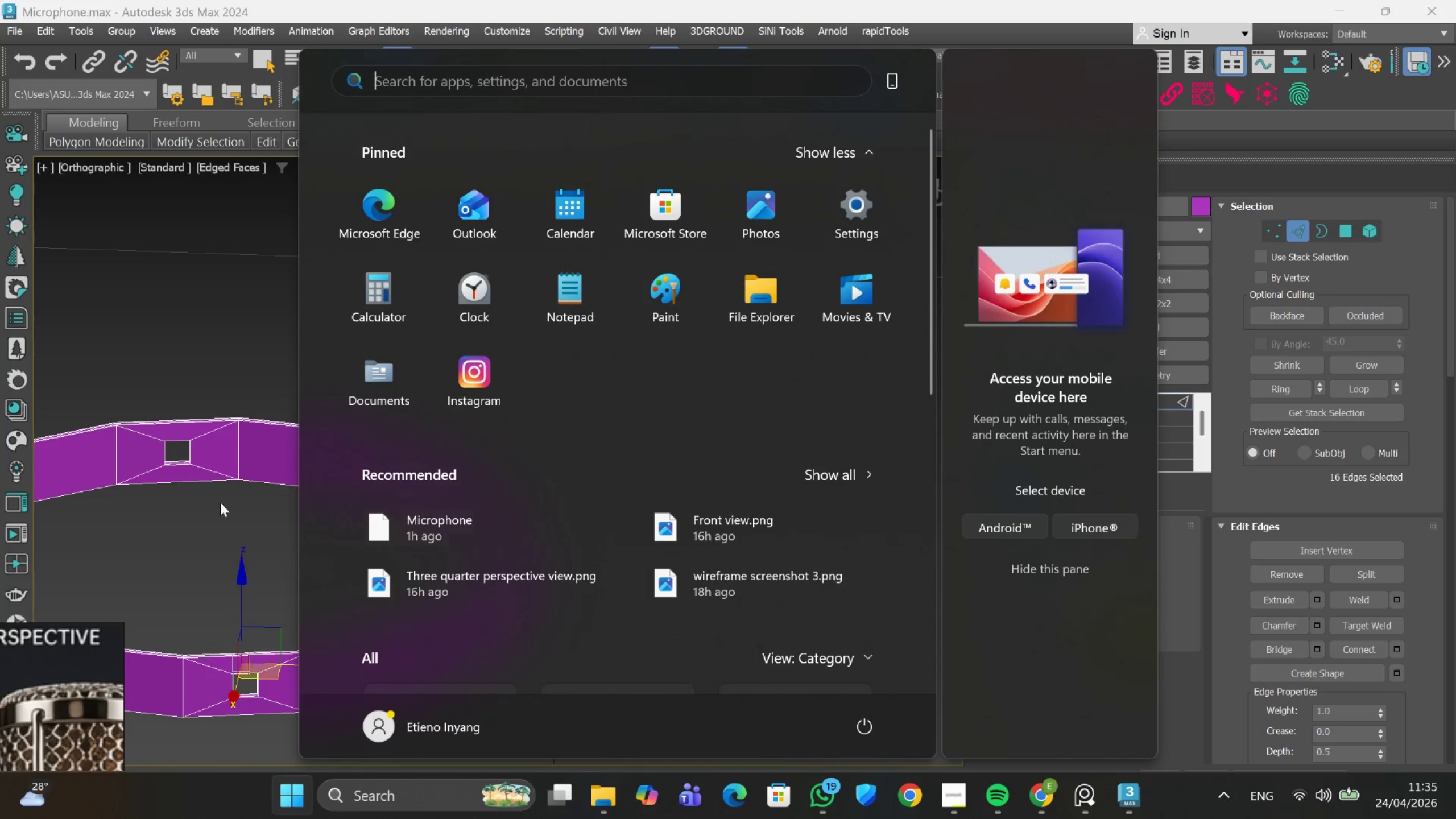 
left_click([190, 363])
 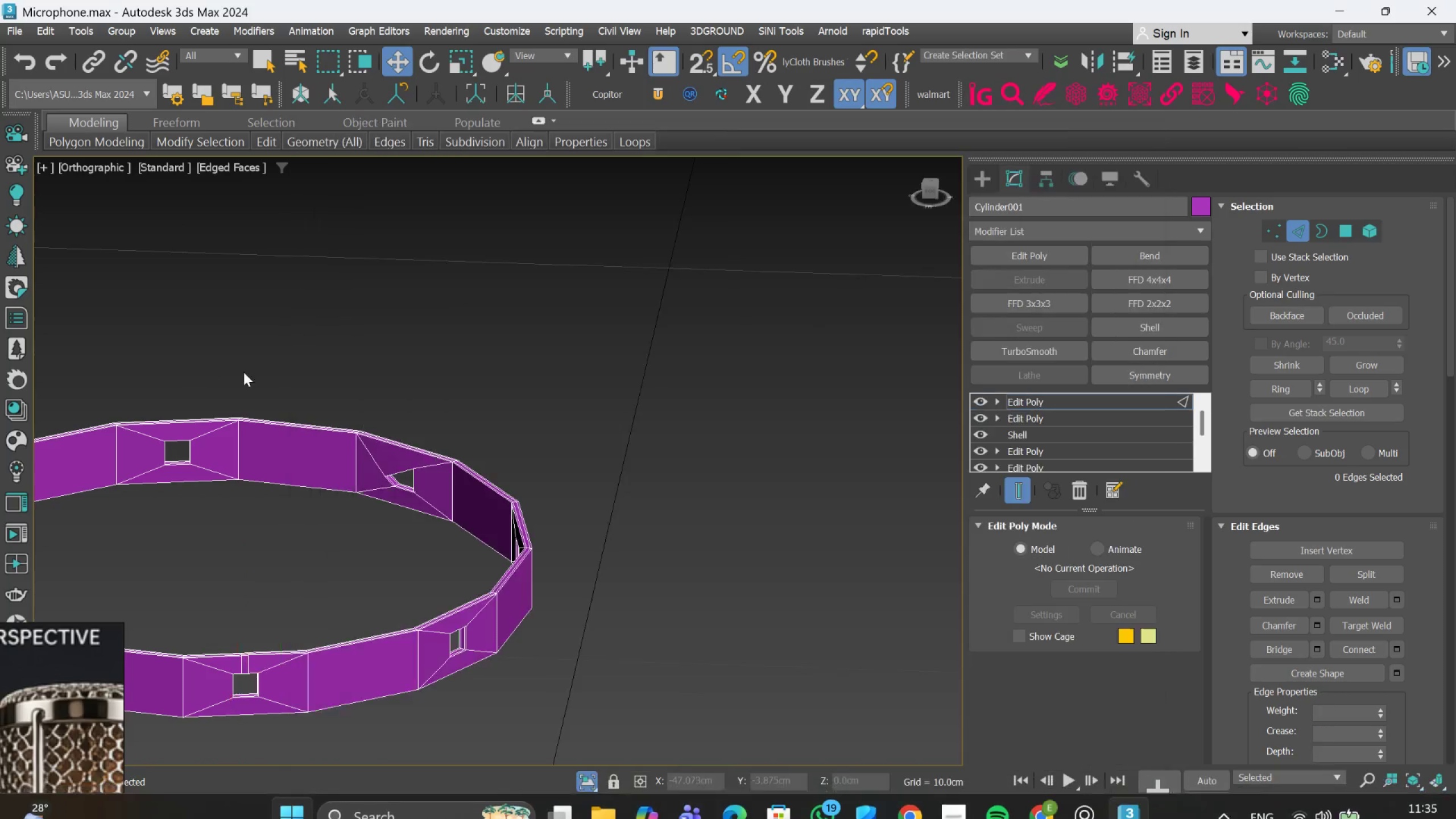 
scroll: coordinate [267, 396], scroll_direction: down, amount: 3.0
 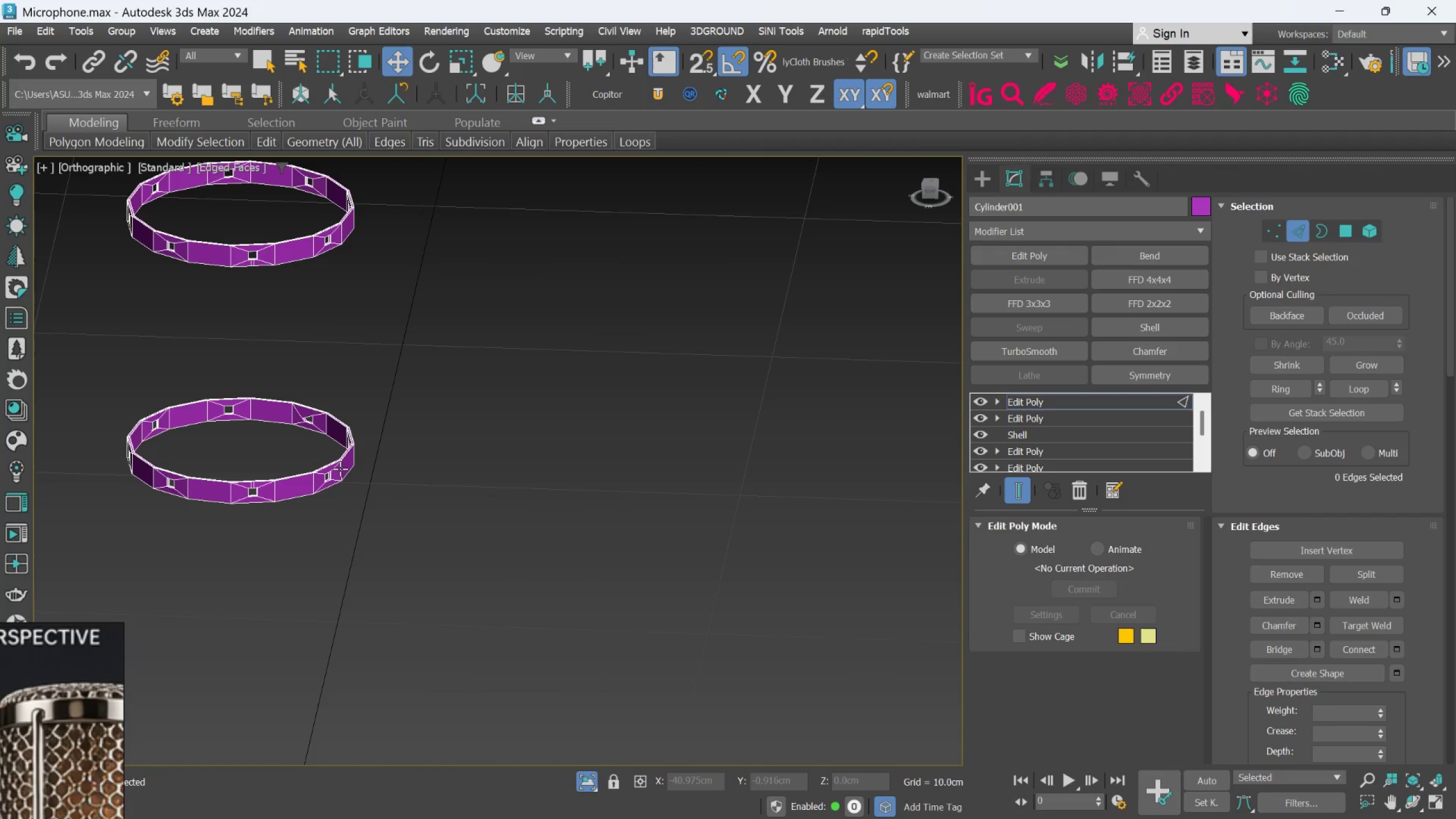 
hold_key(key=AltLeft, duration=0.82)
 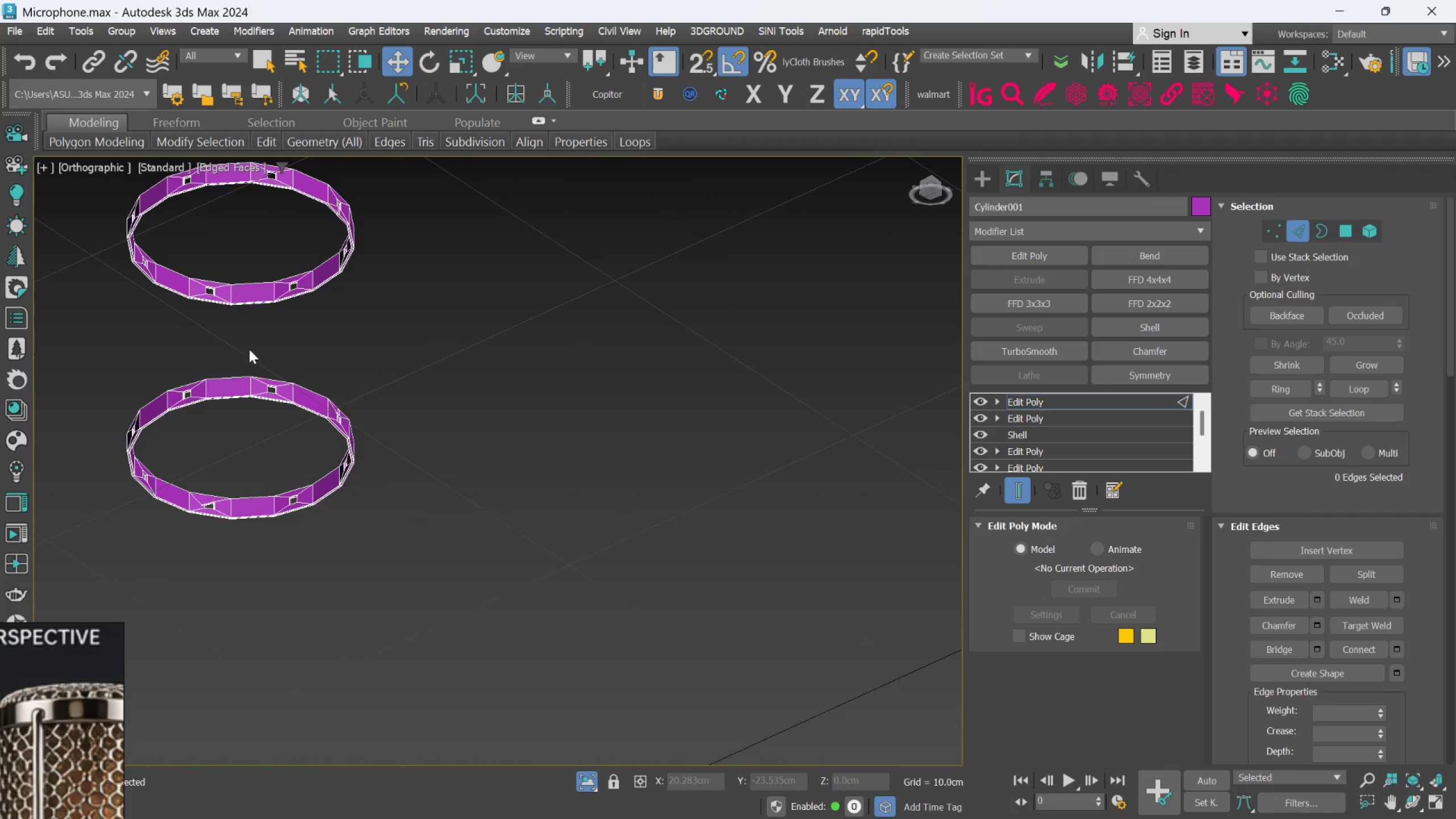 
hold_key(key=AltLeft, duration=0.52)
 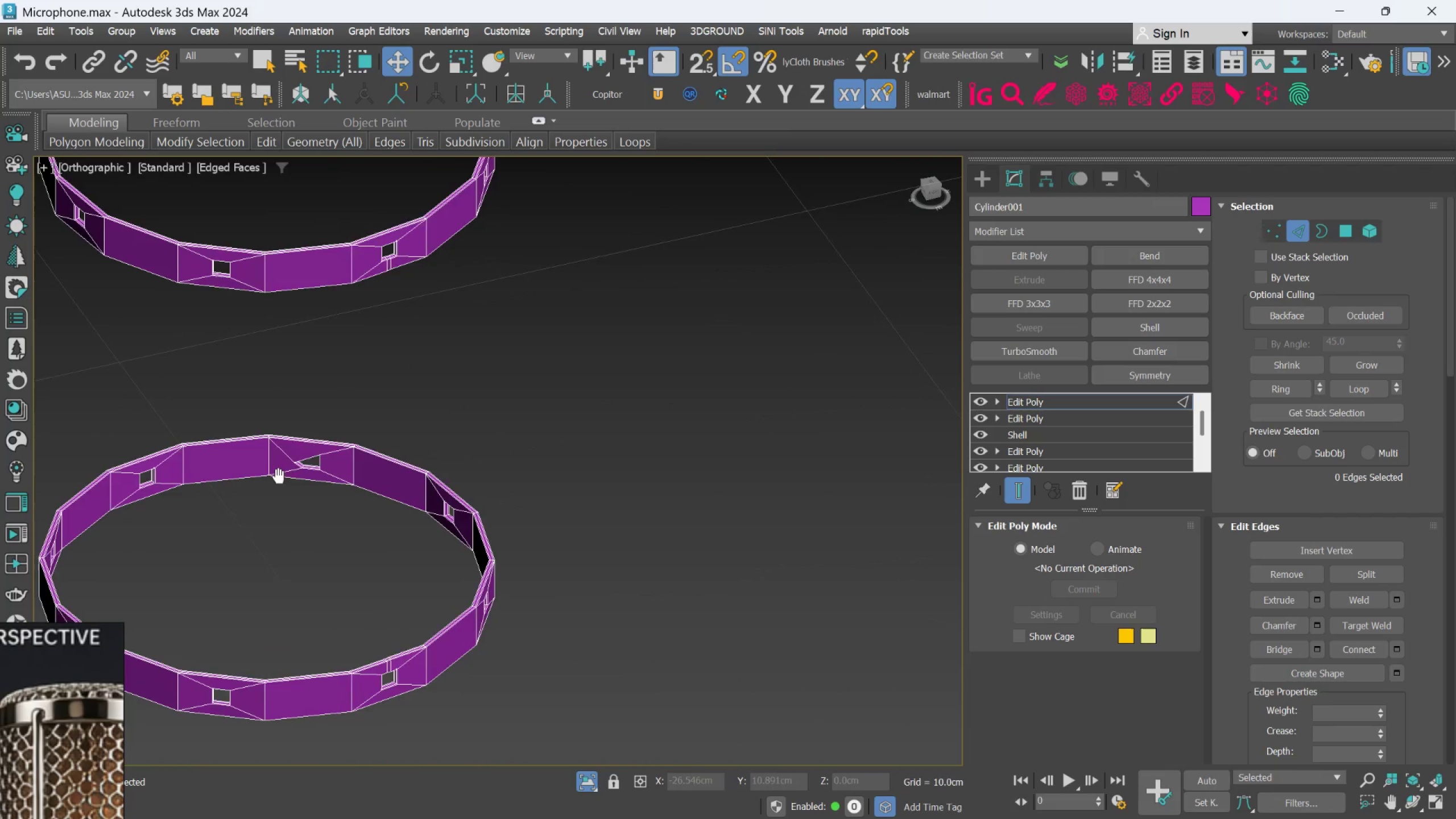 
scroll: coordinate [213, 322], scroll_direction: up, amount: 2.0
 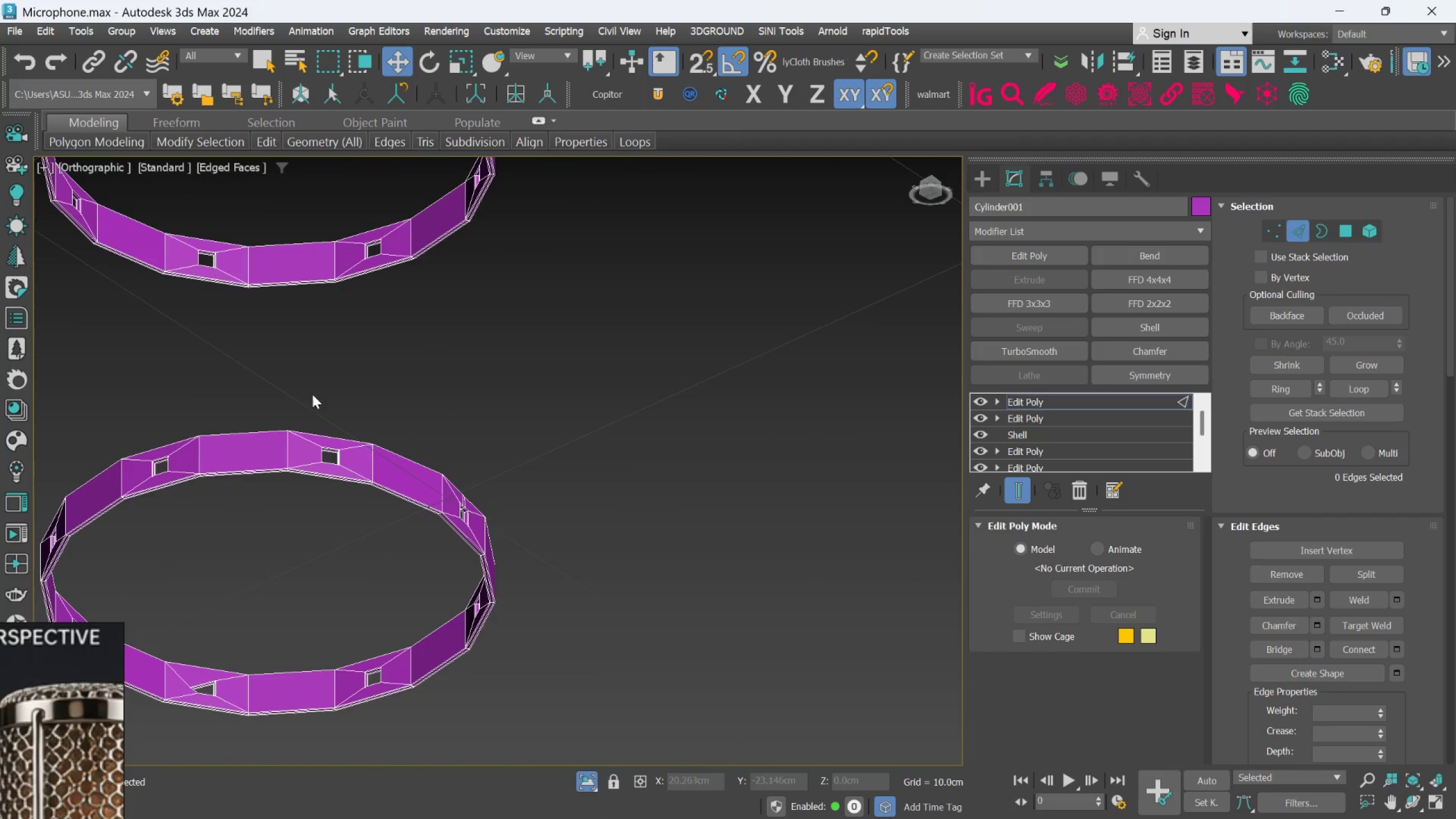 
key(Alt+AltLeft)
 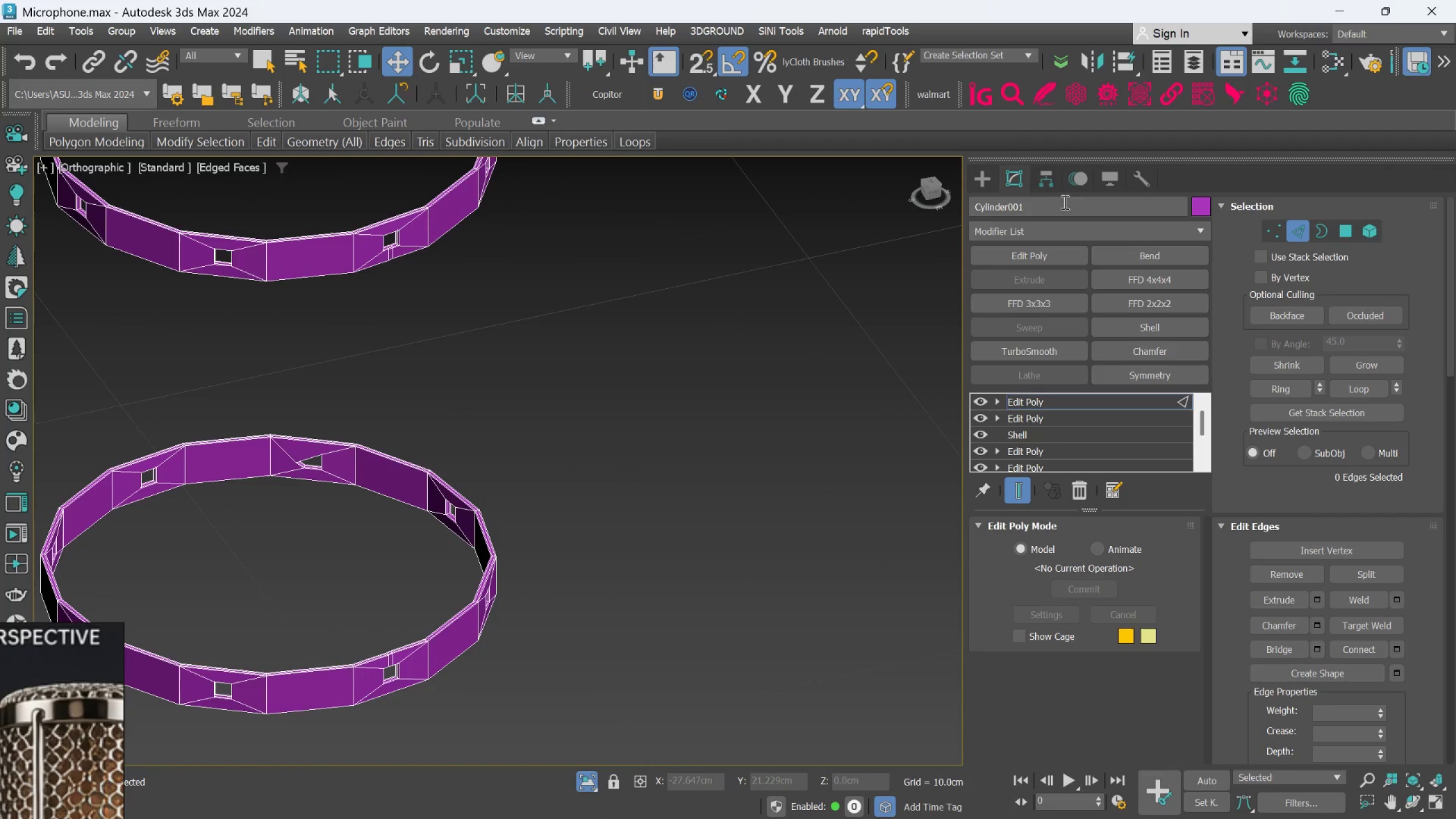 
left_click([987, 181])
 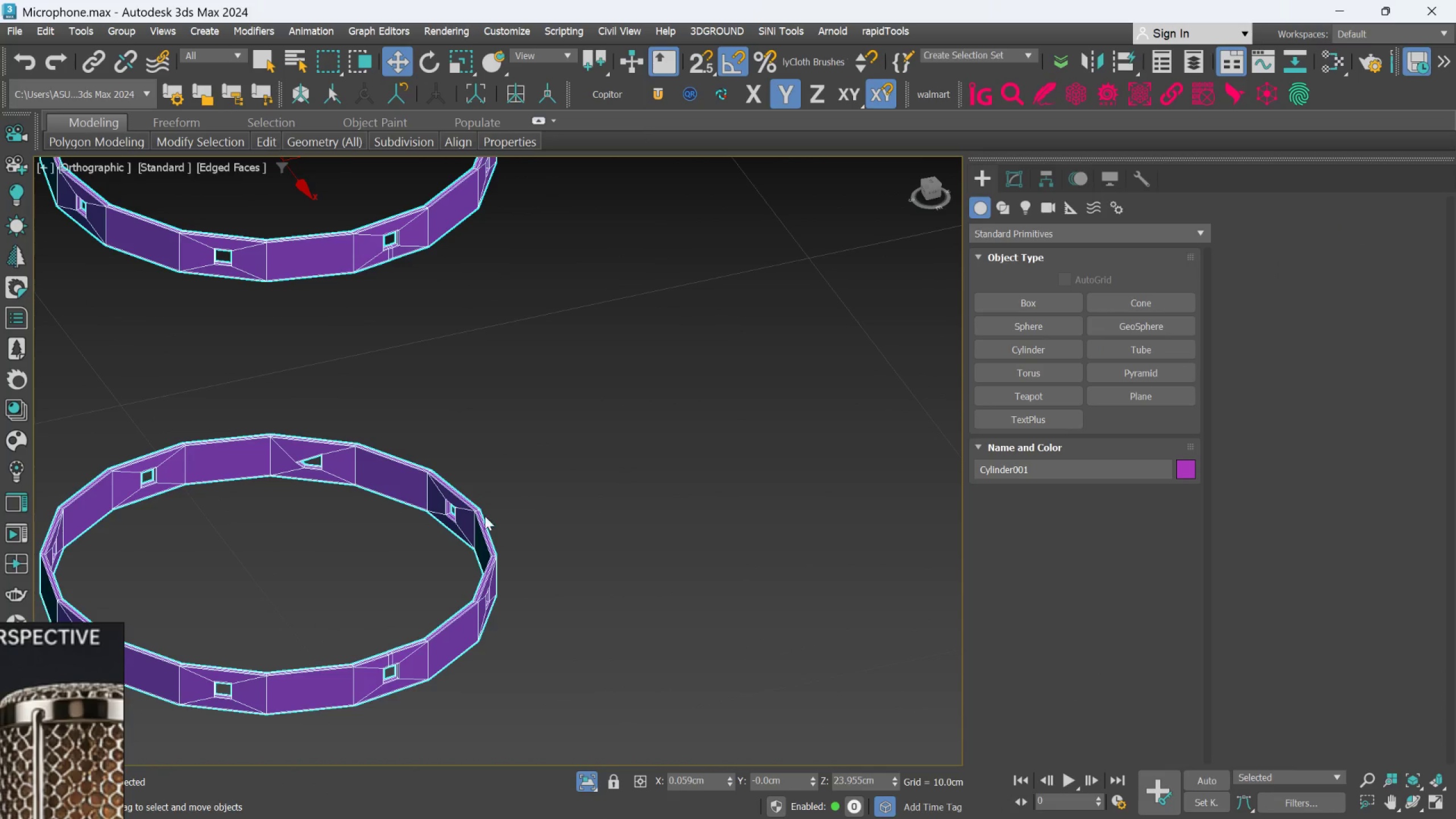 
left_click([473, 521])
 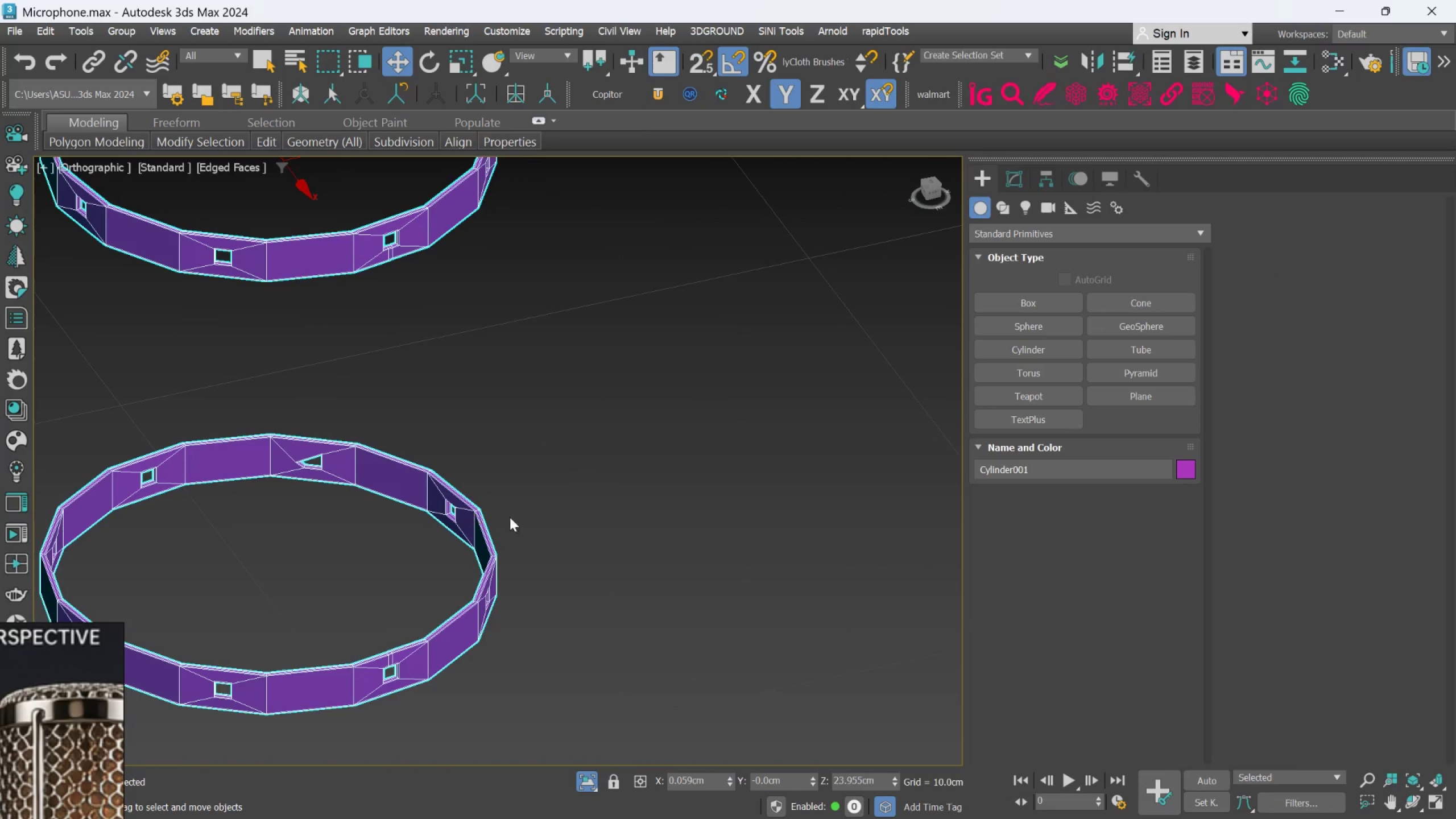 
left_click([574, 517])
 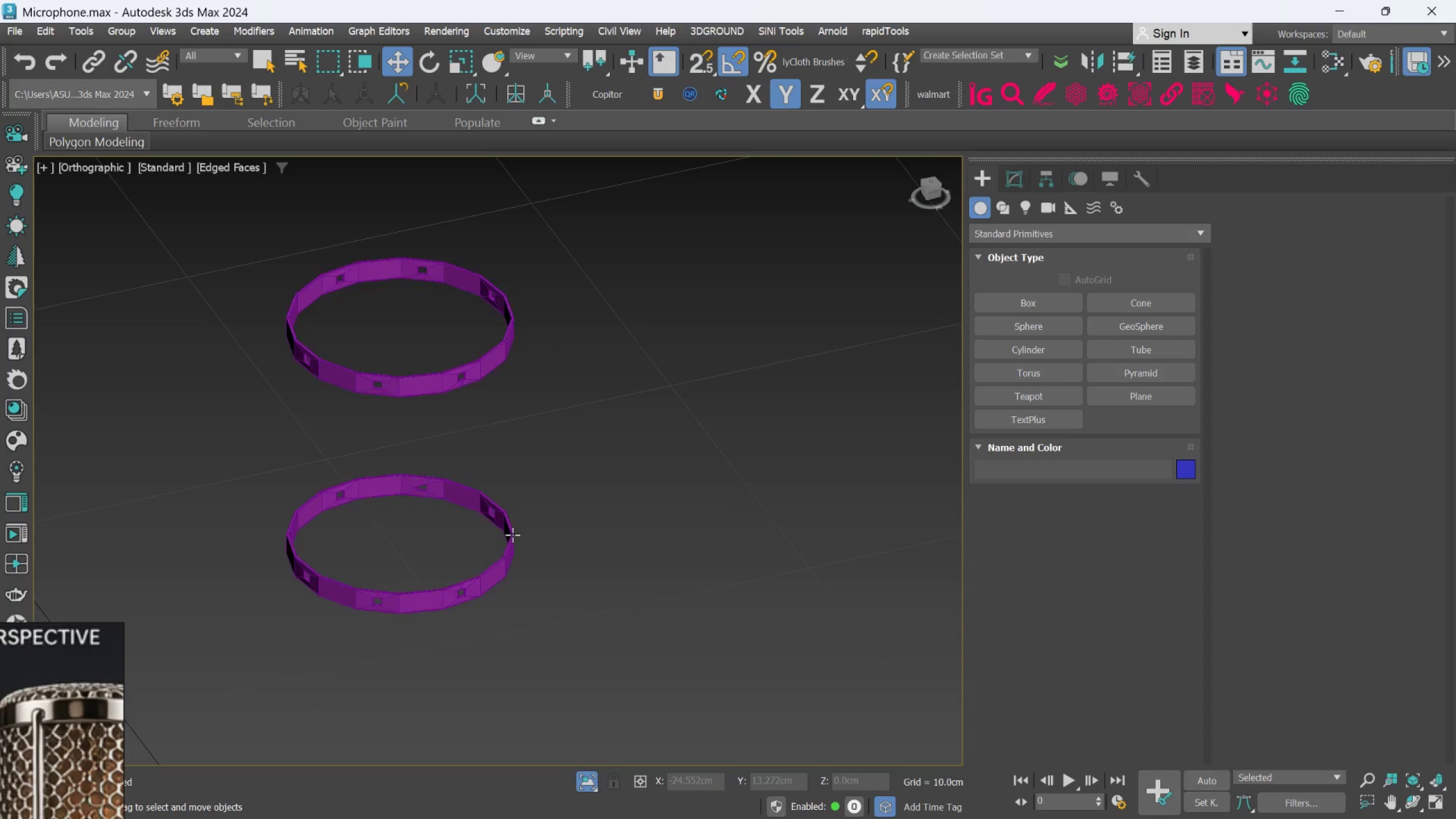 
scroll: coordinate [532, 513], scroll_direction: down, amount: 2.0
 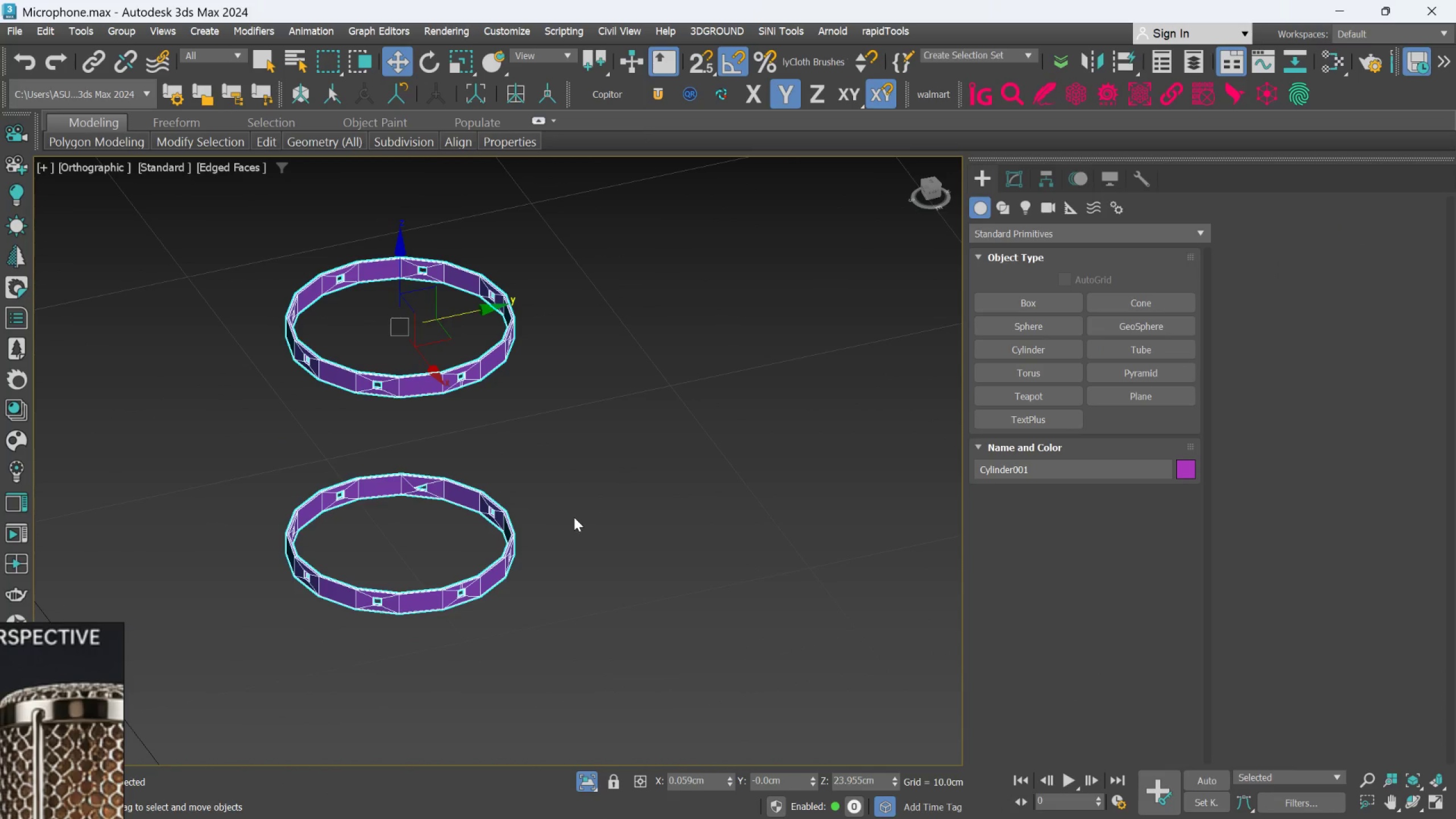 
left_click([507, 535])
 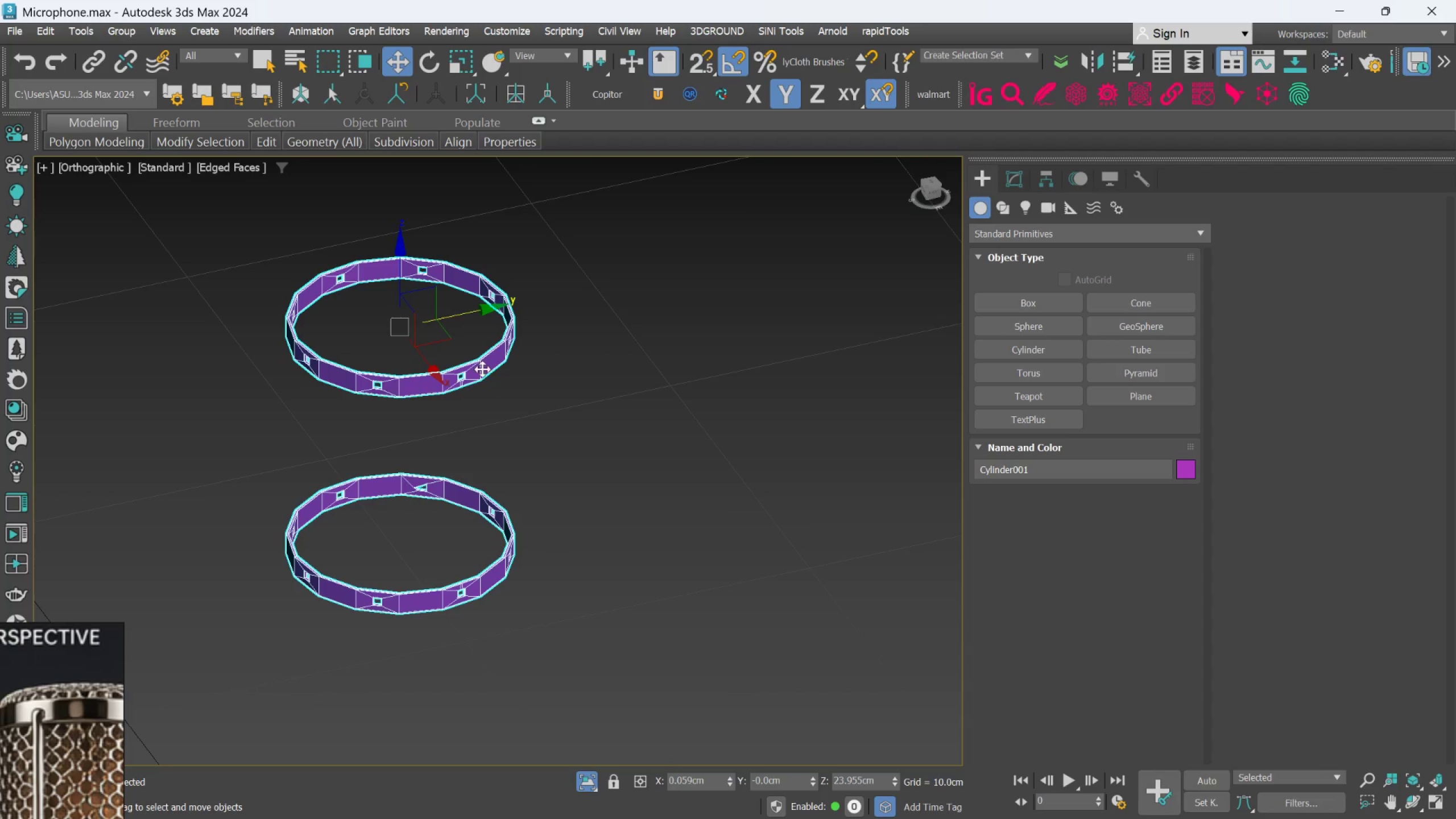 
hold_key(key=AltLeft, duration=0.33)
 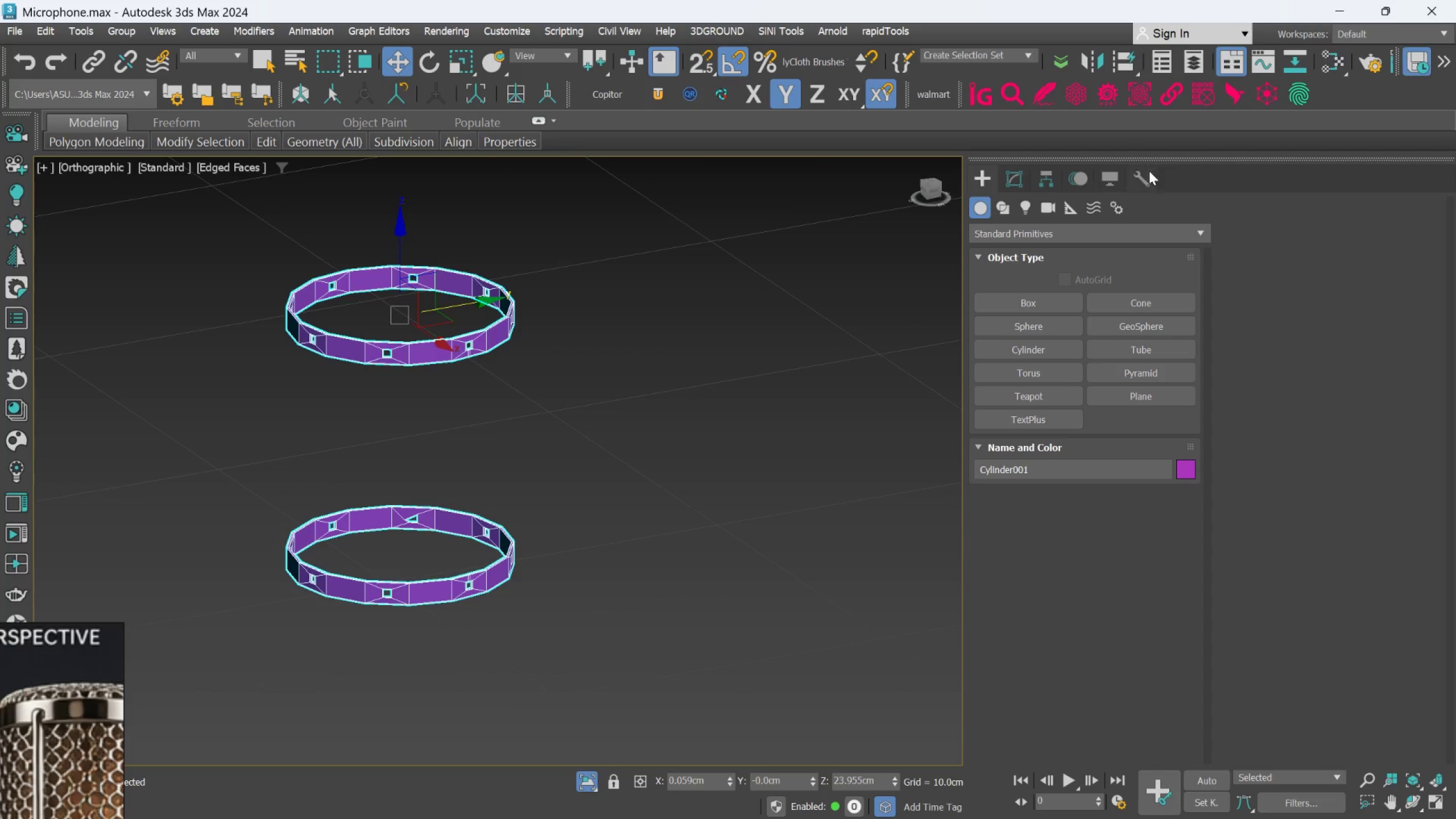 
left_click([1146, 178])
 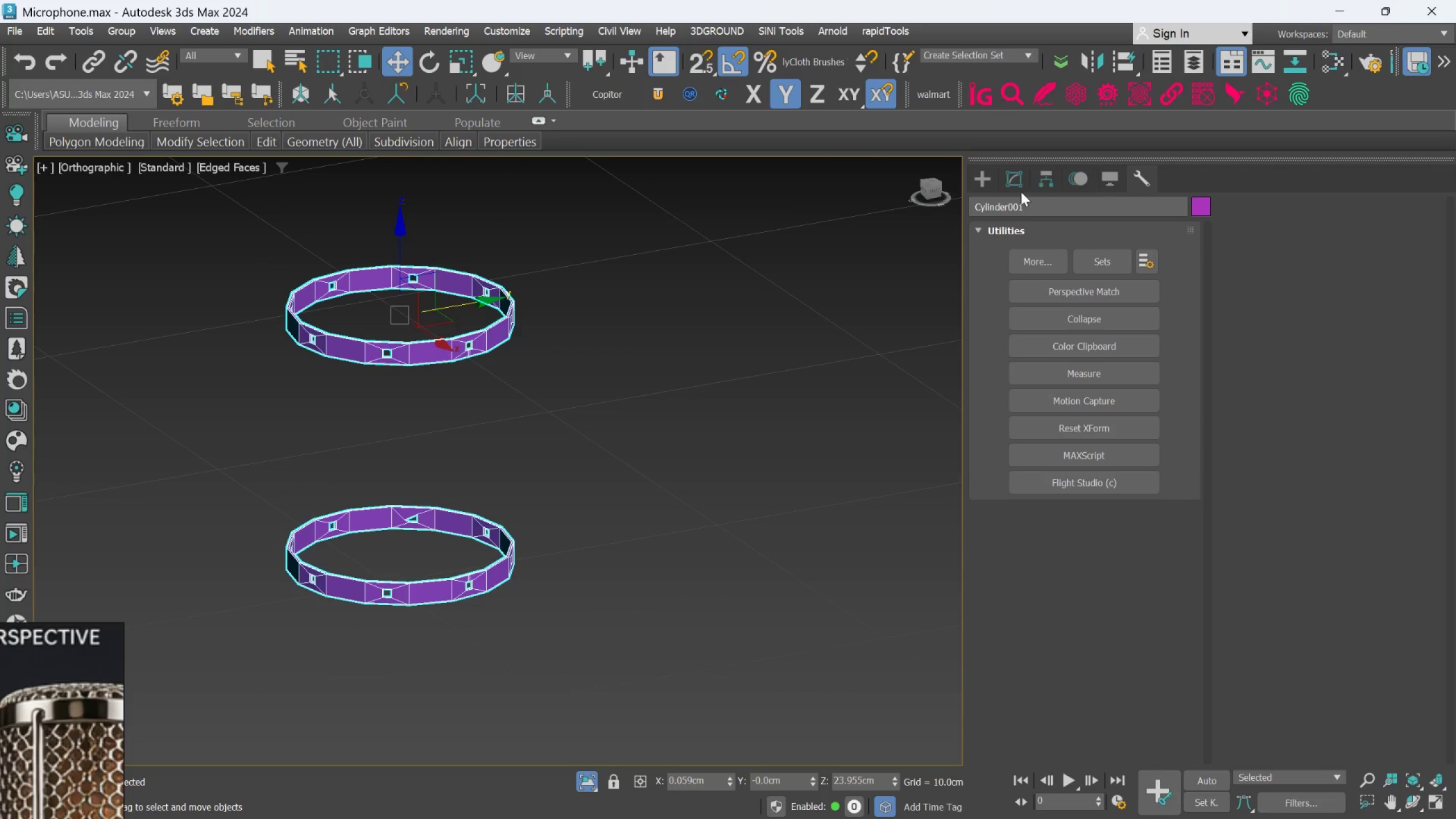 
left_click([1014, 187])
 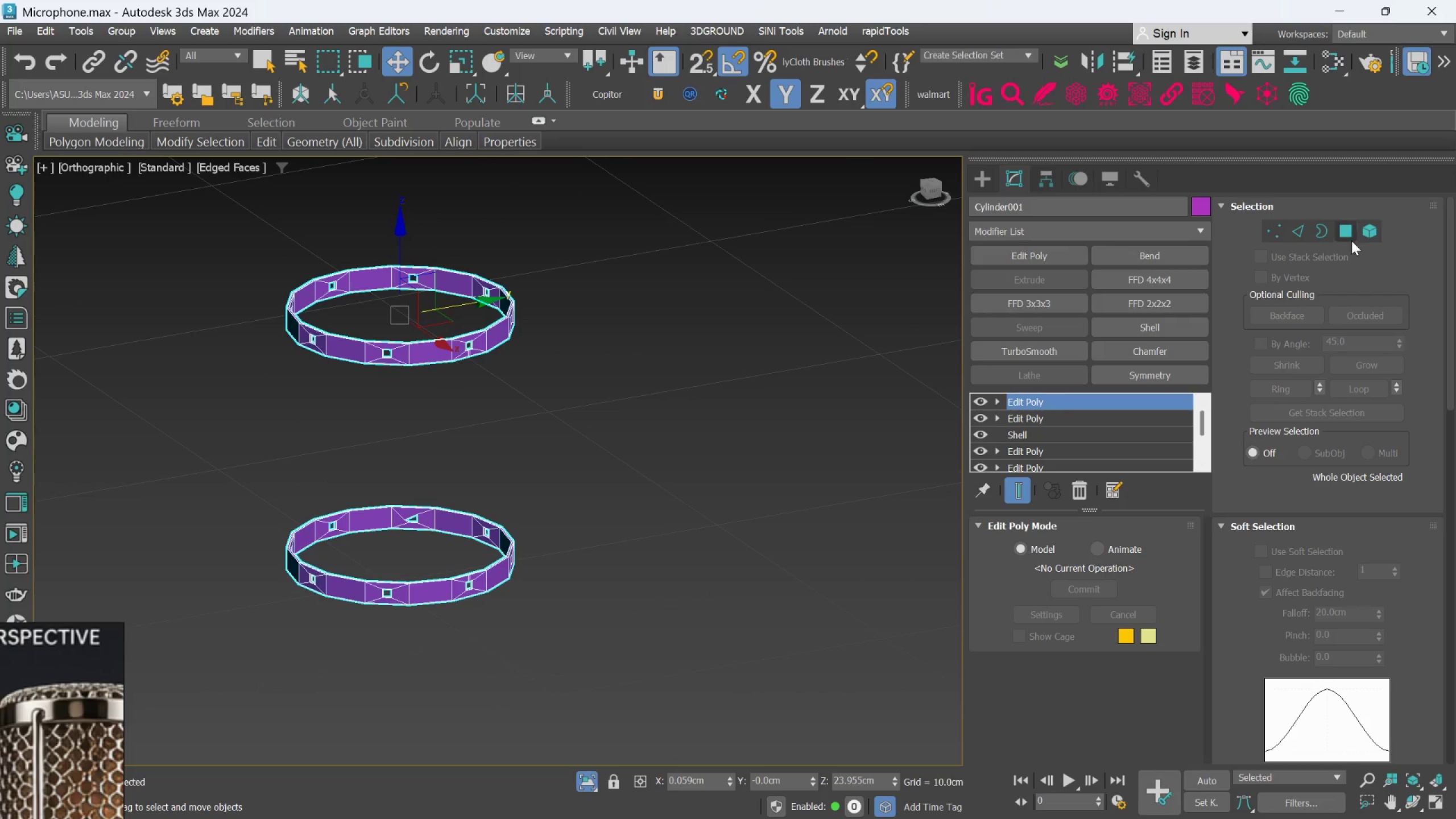 
left_click([1367, 232])
 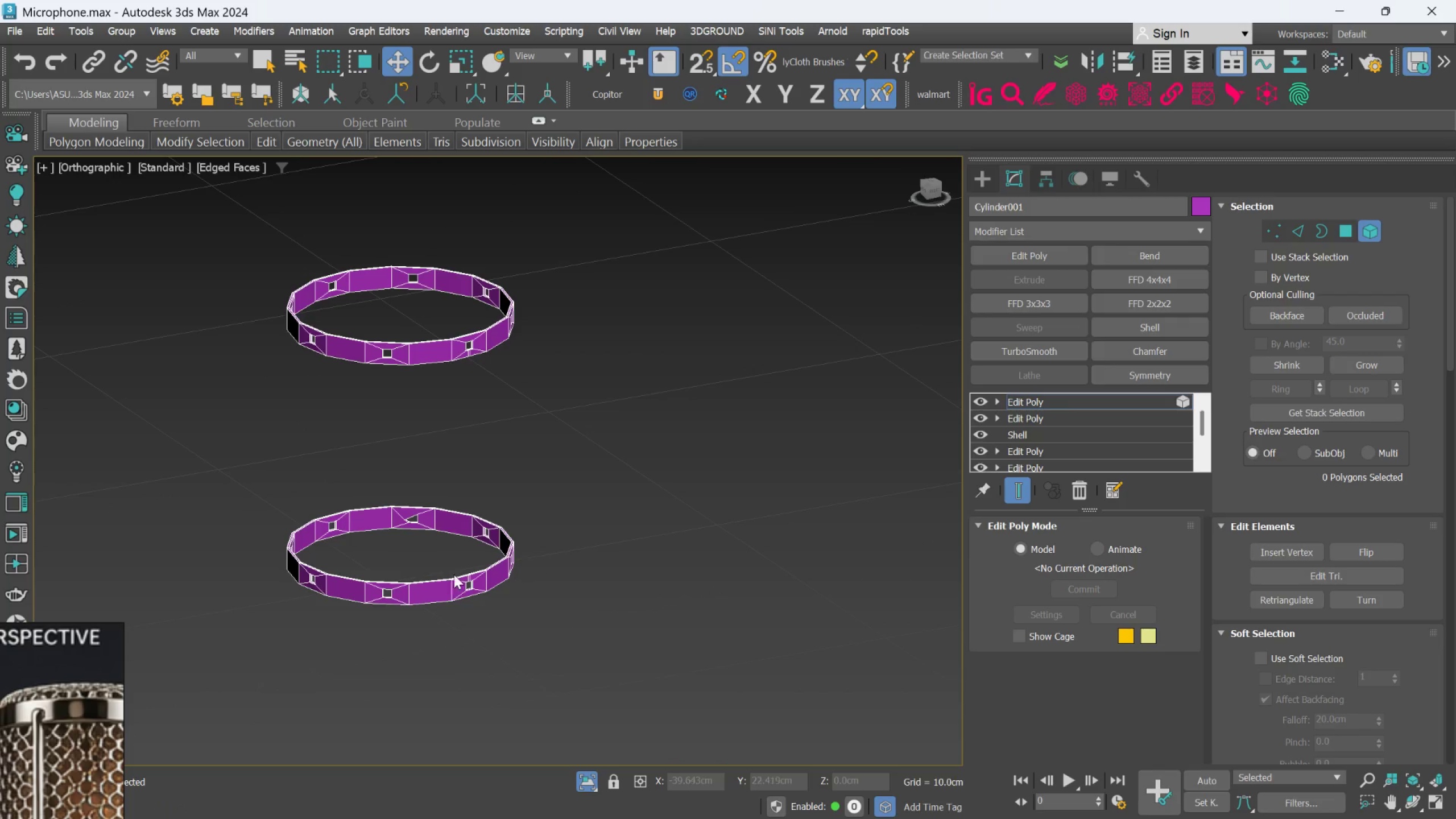 
left_click([451, 576])
 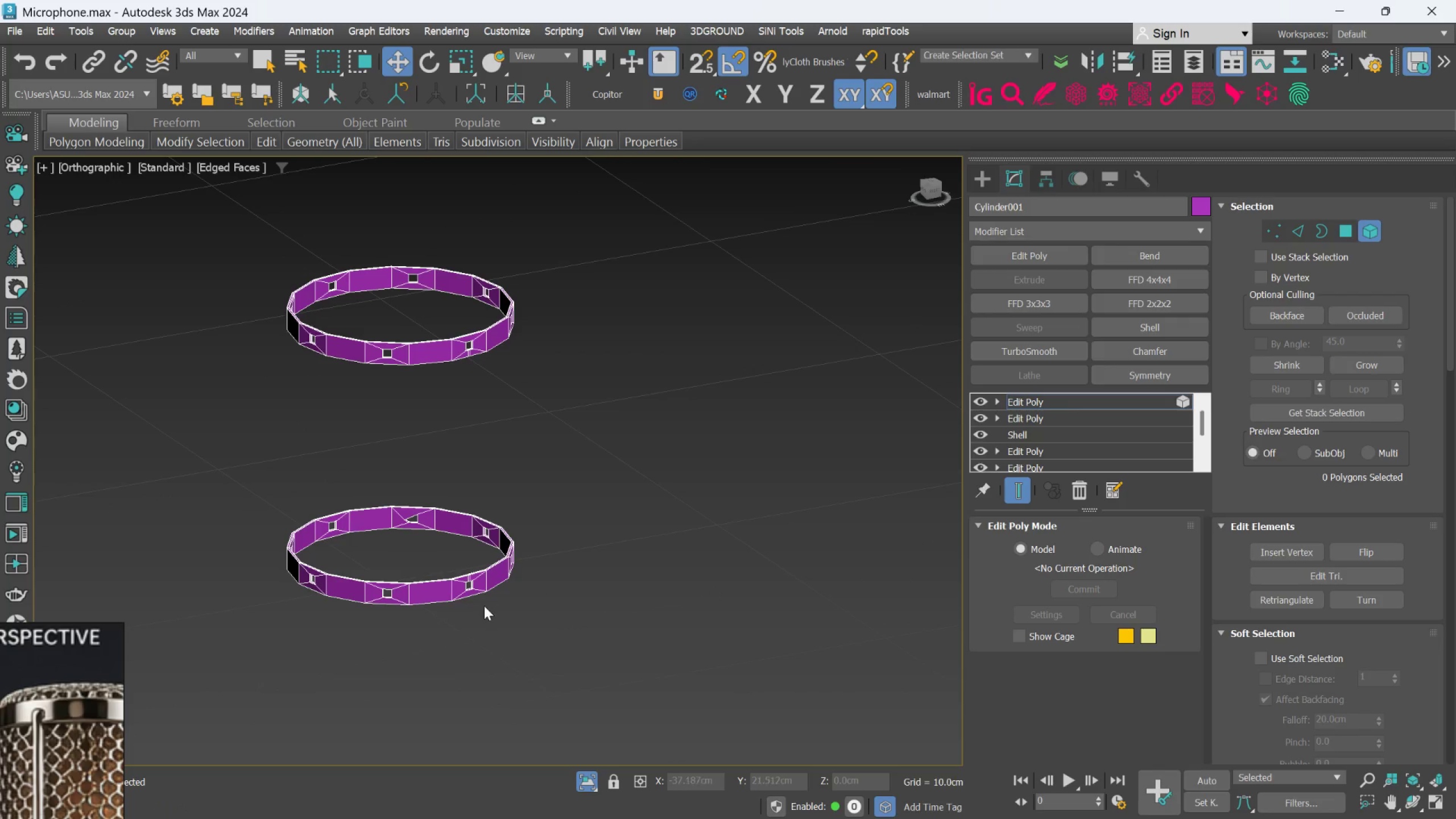 
left_click([478, 578])
 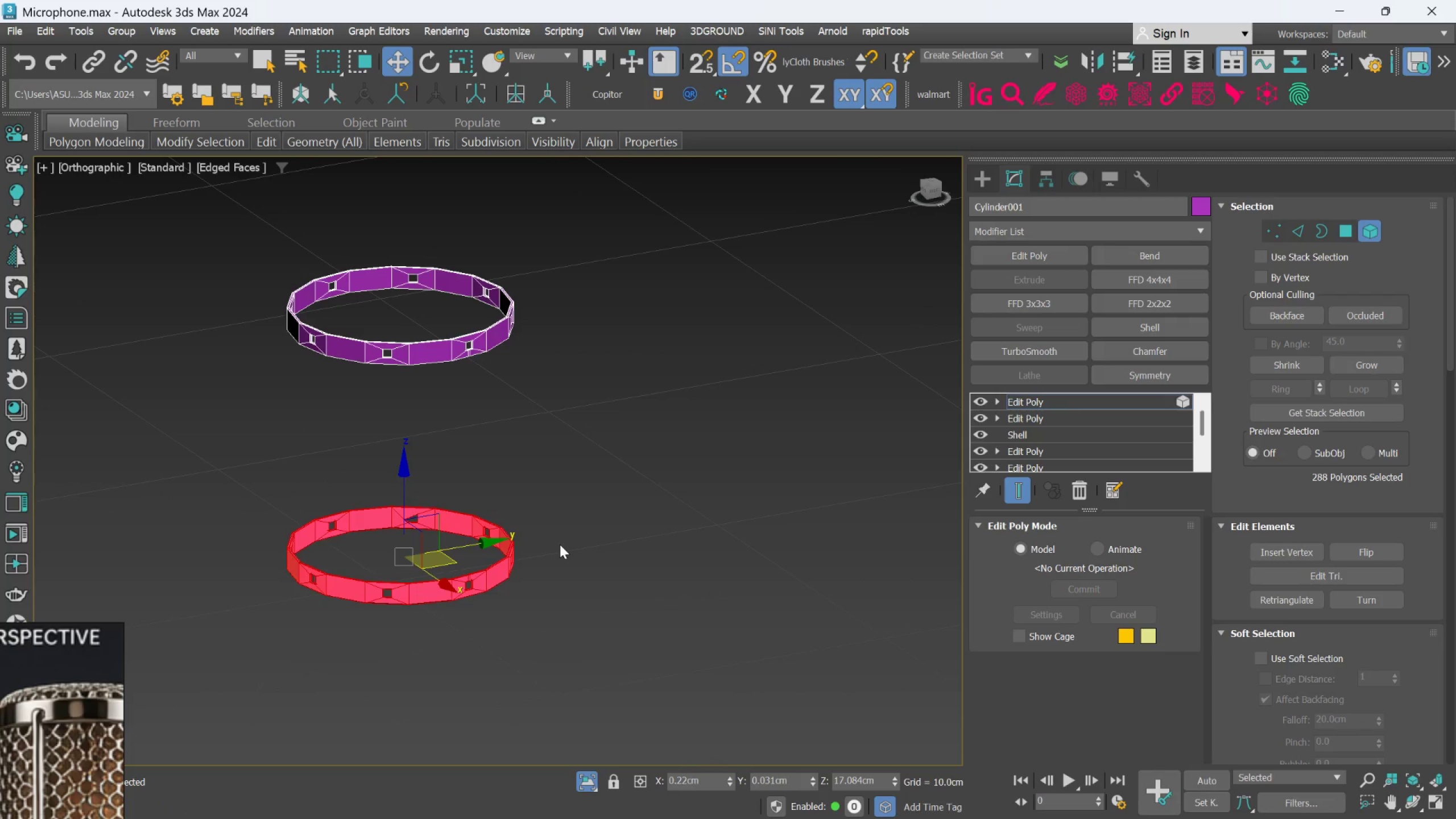 
key(Delete)
 